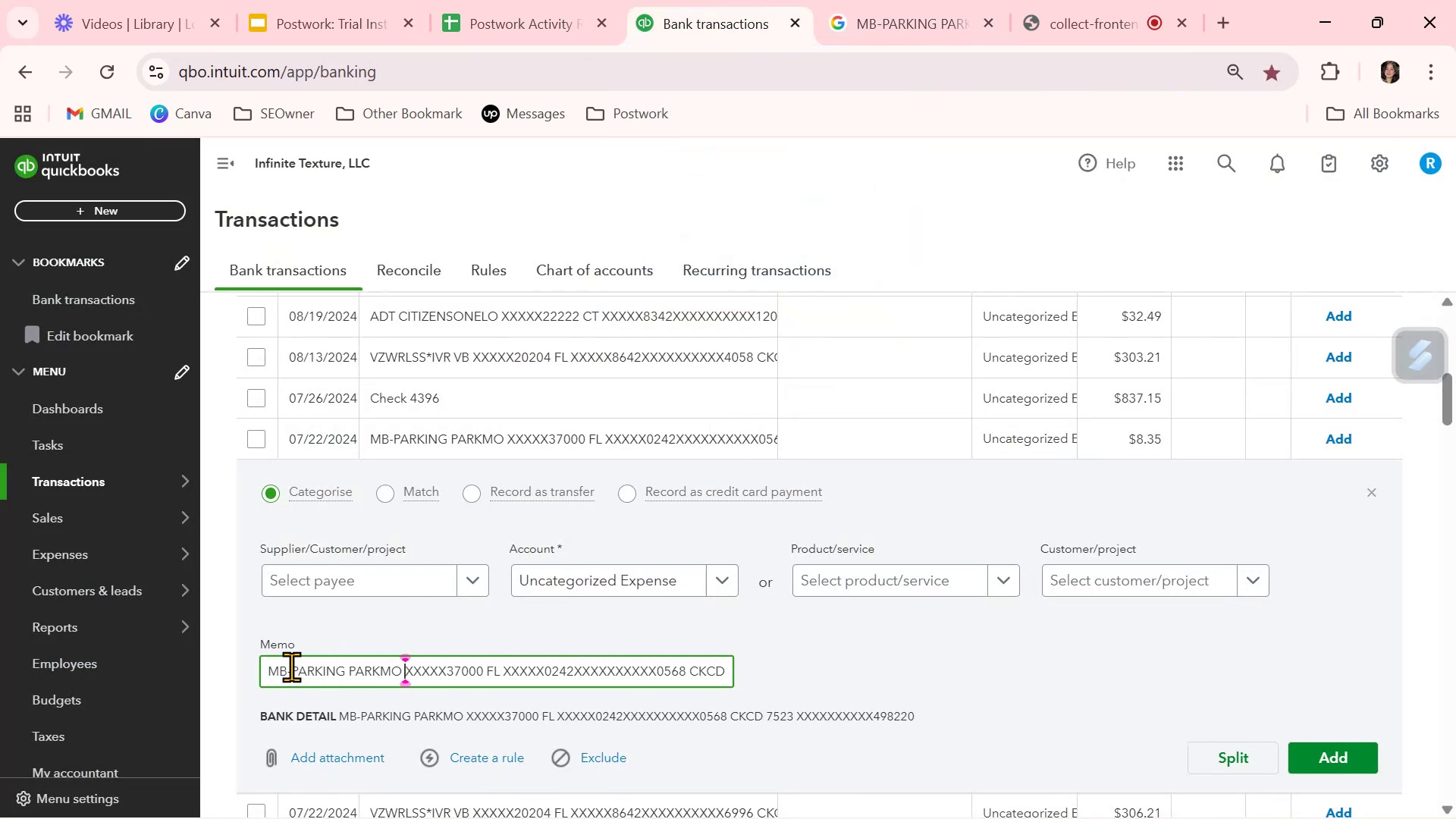 
wait(8.35)
 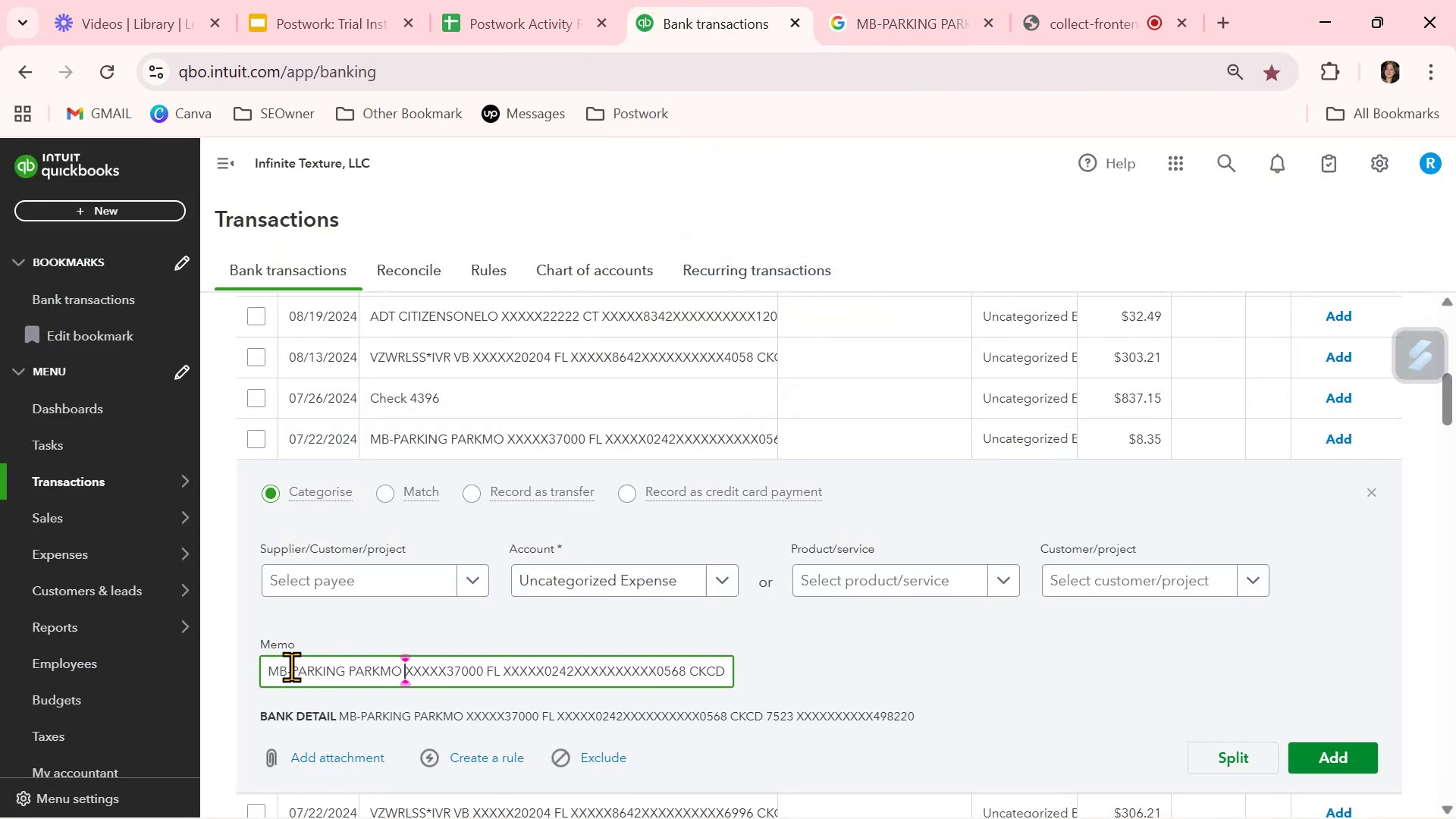 
left_click([912, 25])
 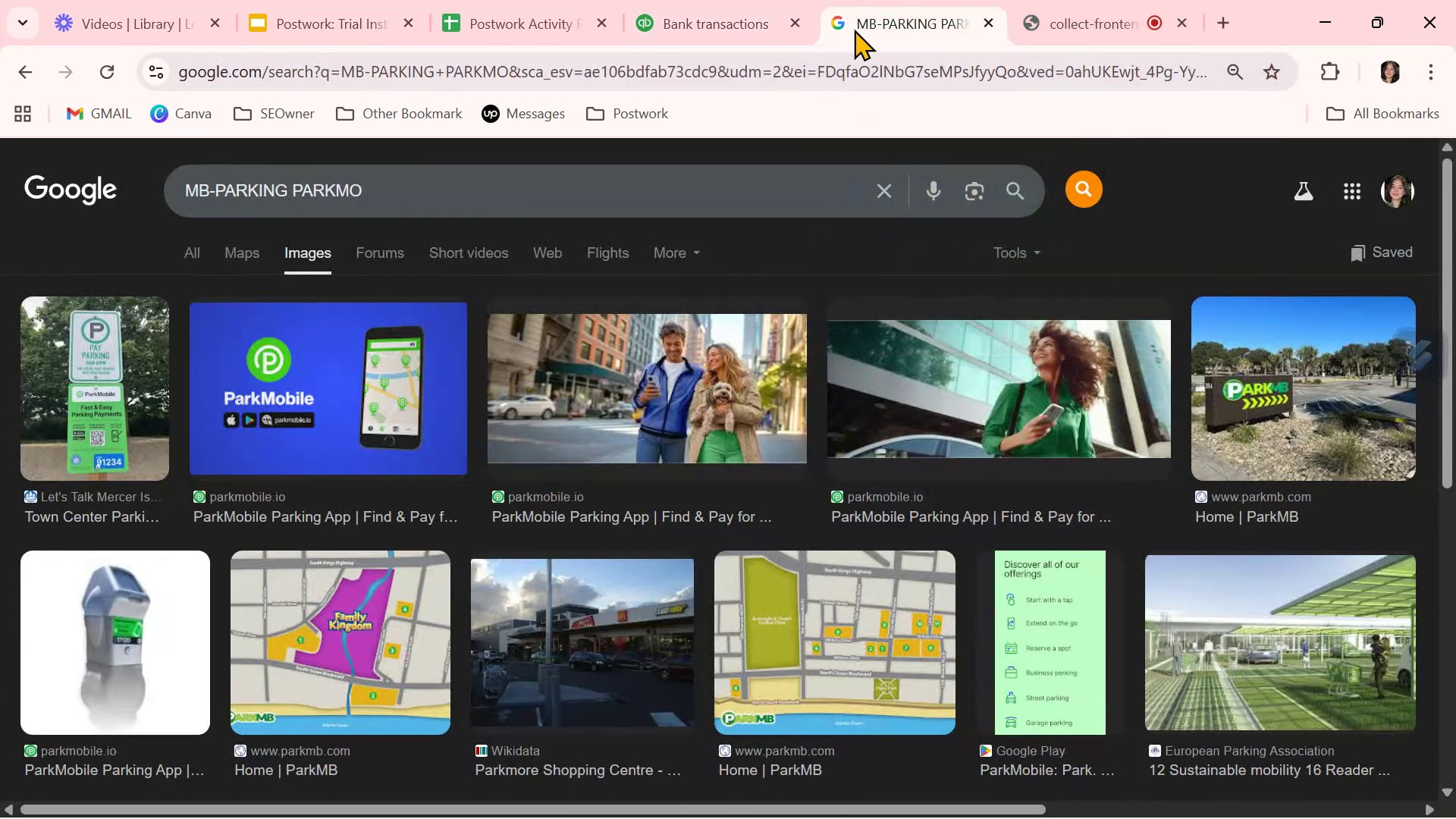 
left_click([723, 30])
 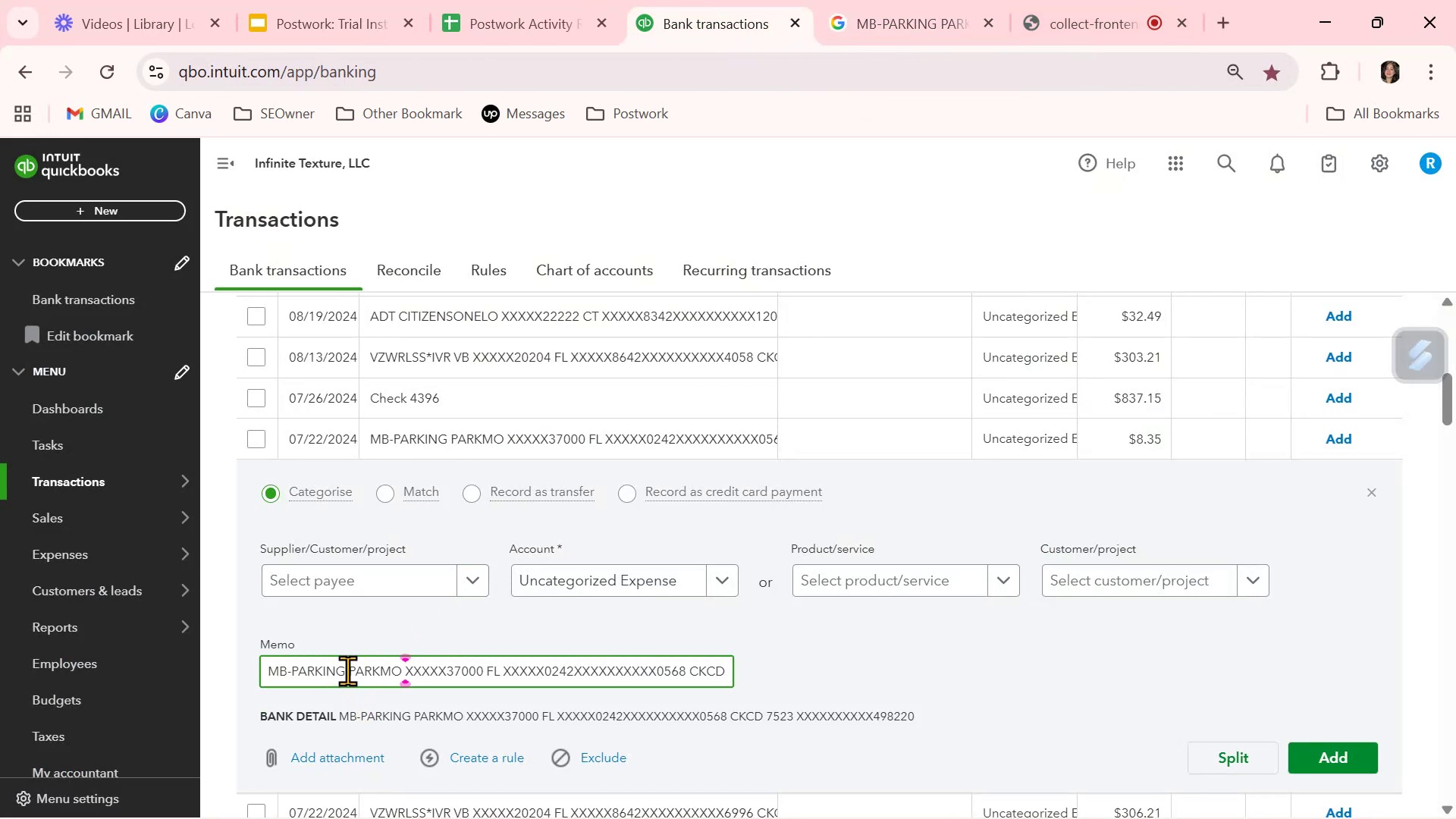 
left_click_drag(start_coordinate=[349, 670], to_coordinate=[400, 667])
 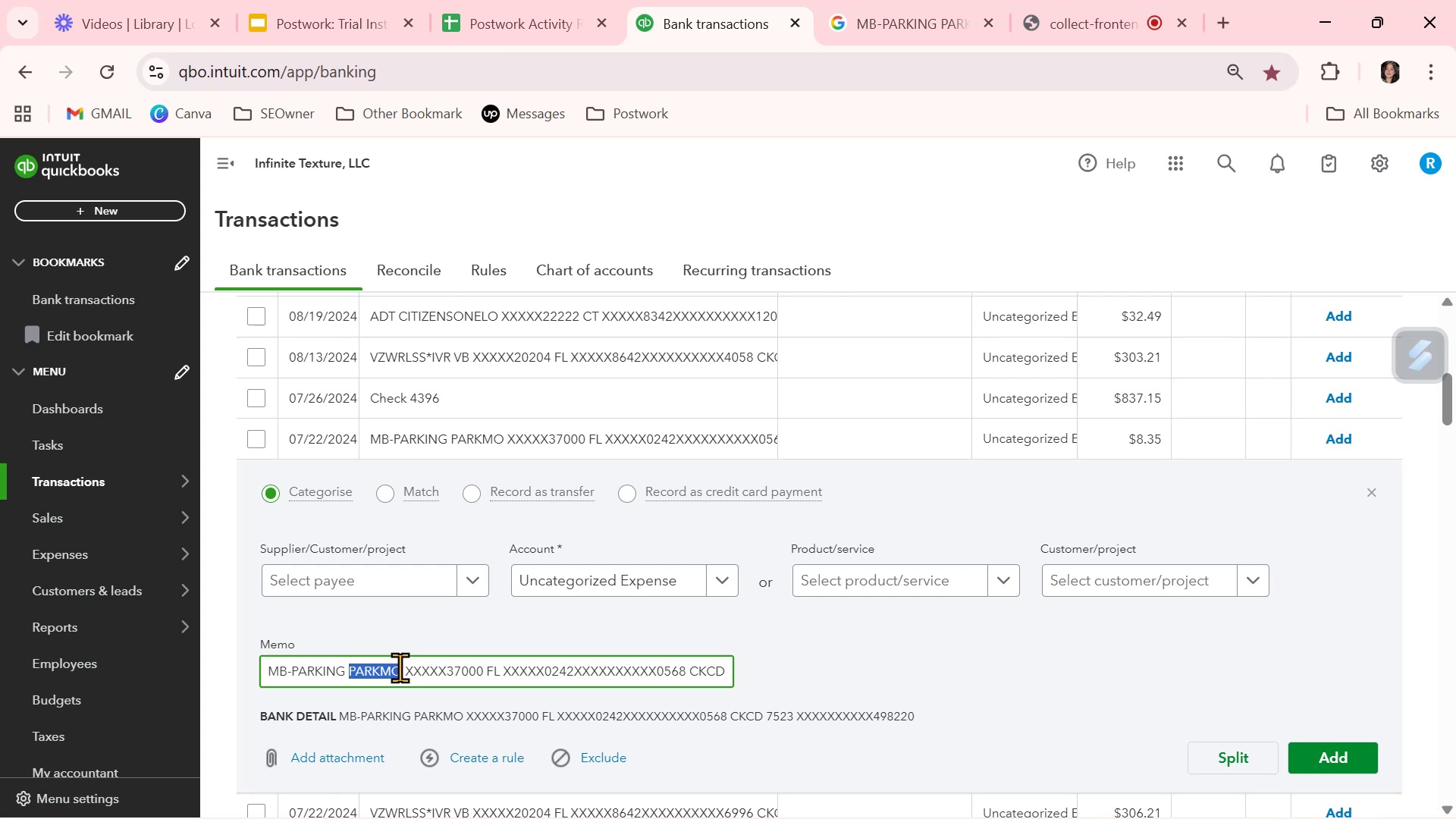 
key(Control+ControlLeft)
 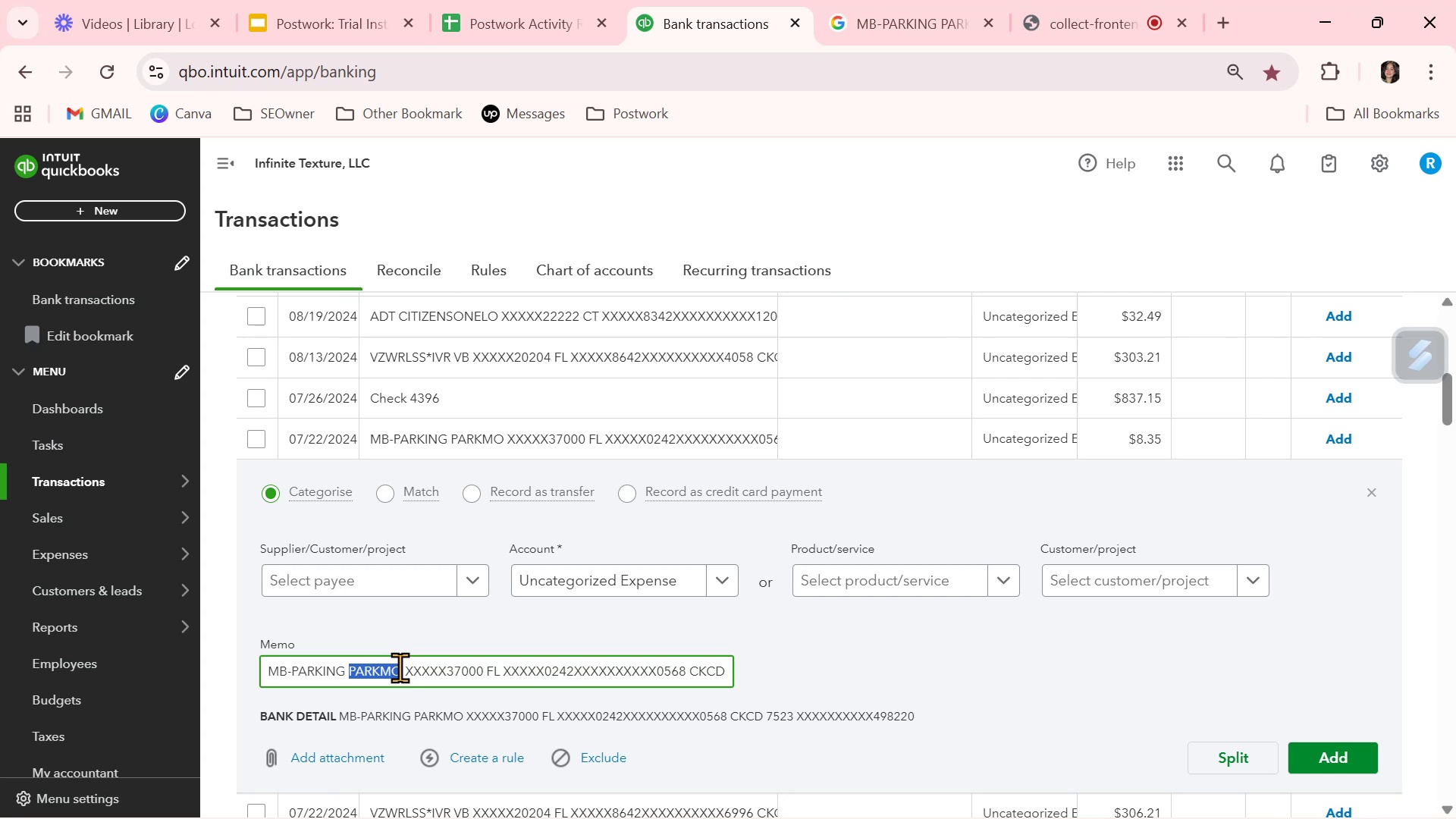 
key(Control+C)
 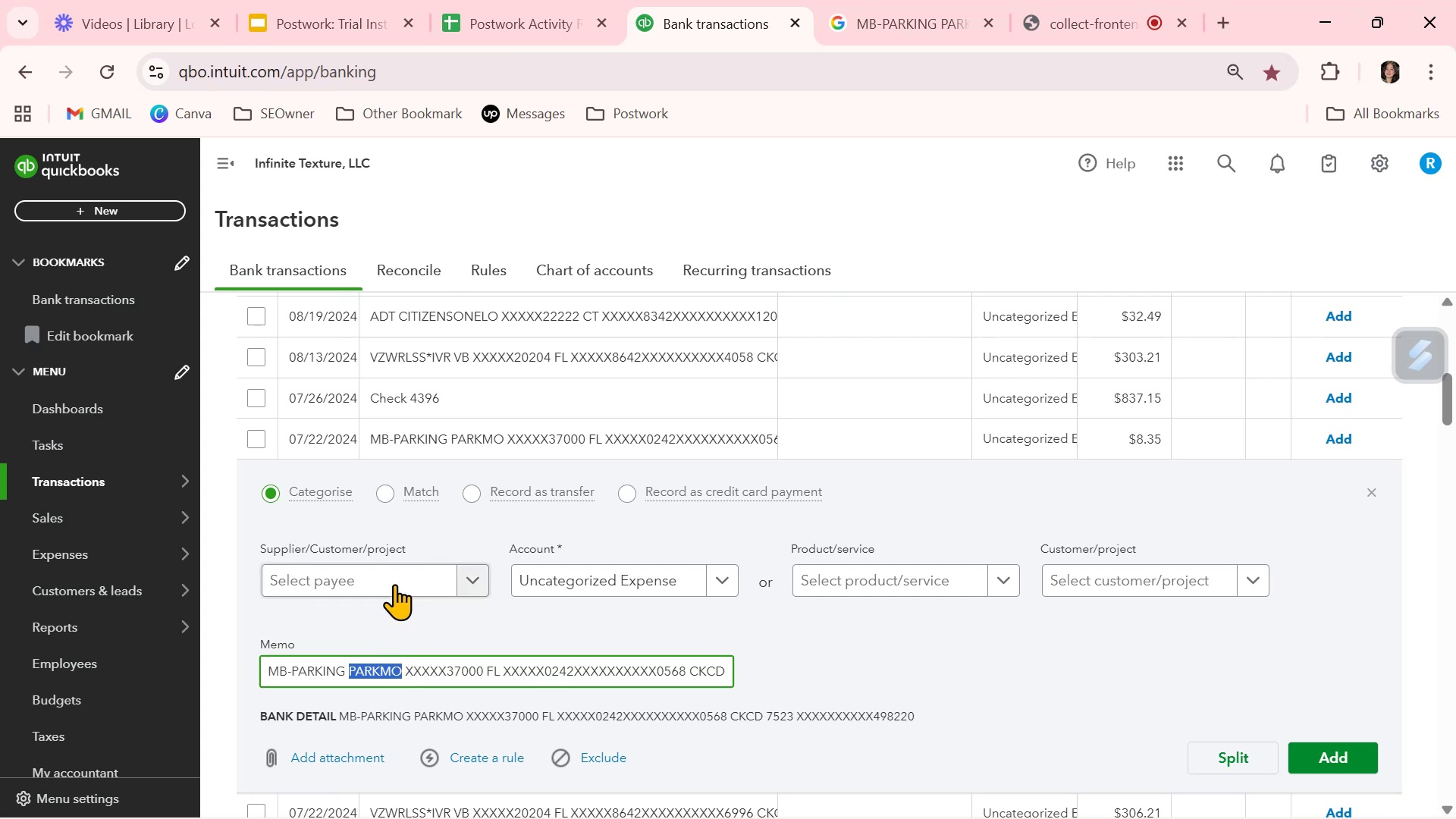 
left_click([396, 580])
 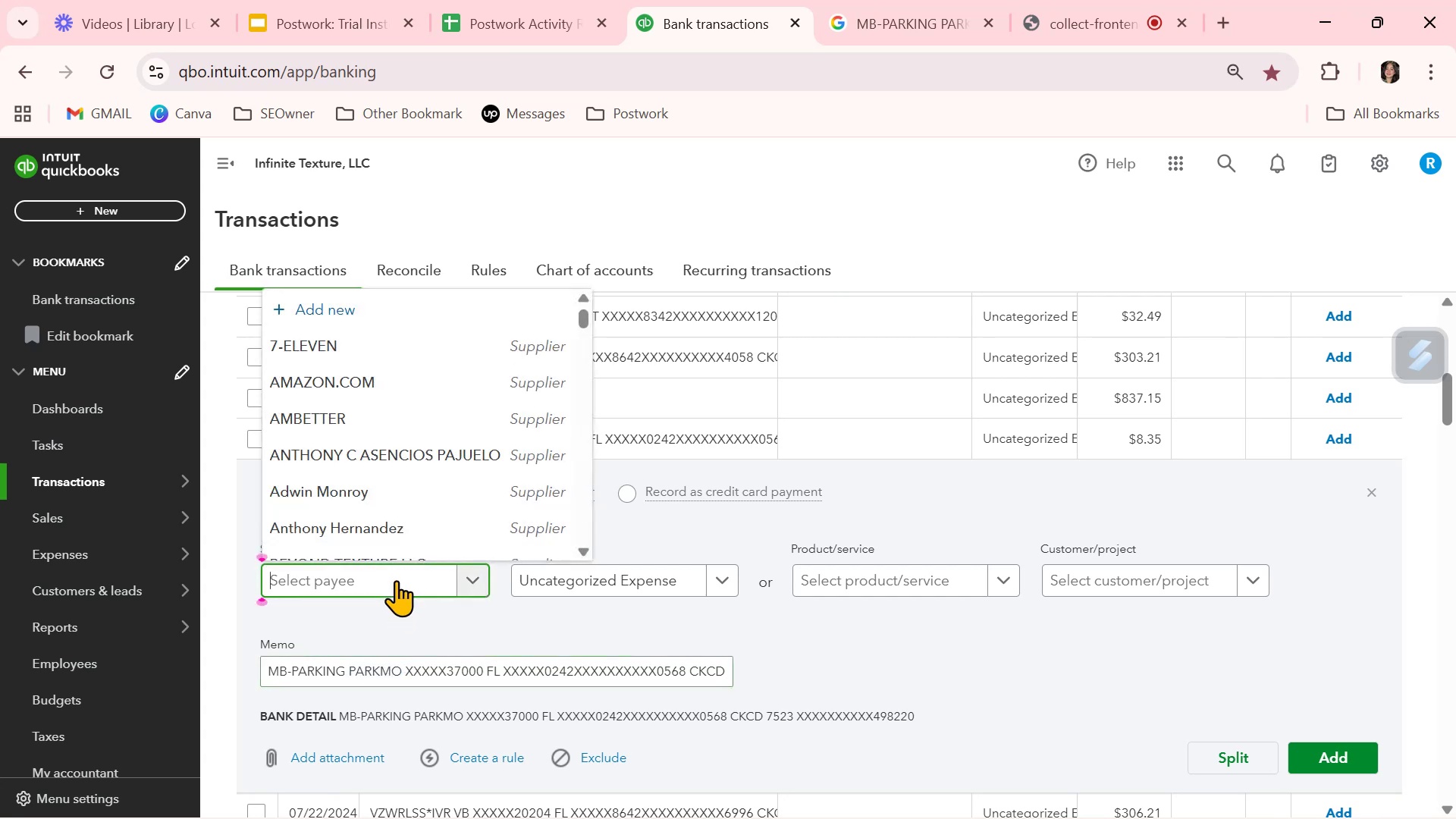 
key(Control+ControlLeft)
 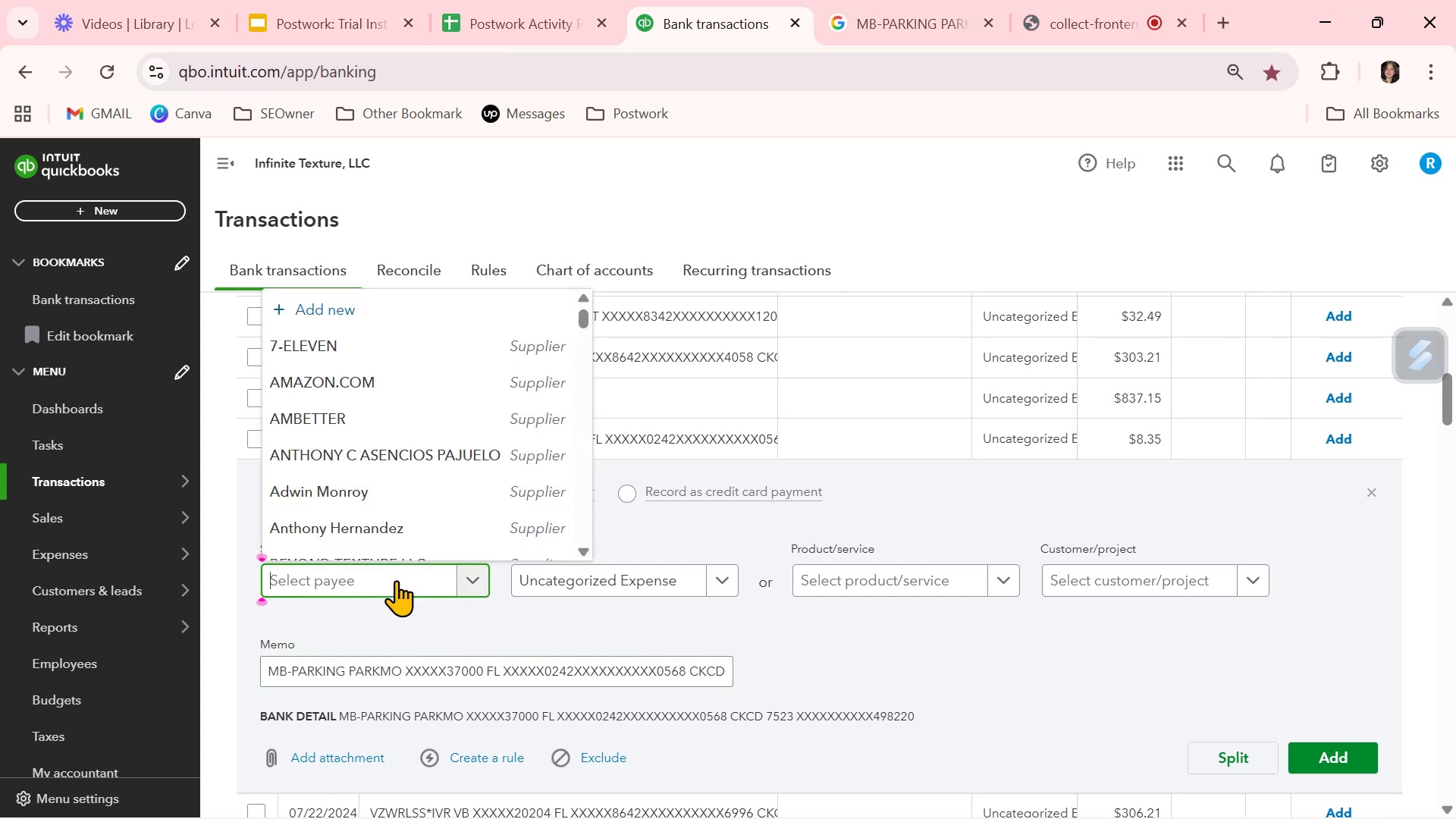 
key(Control+V)
 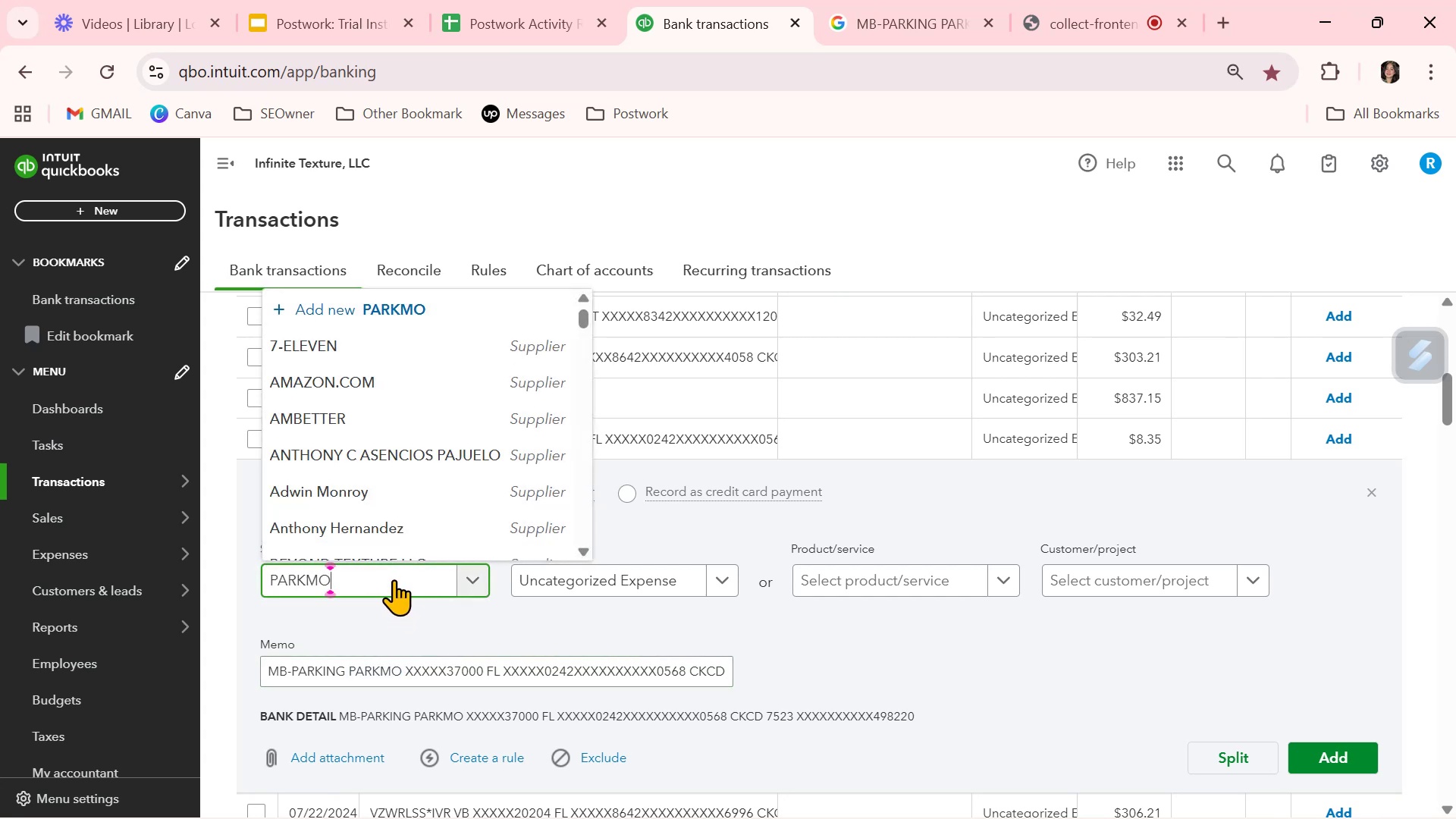 
key(Control+B)
 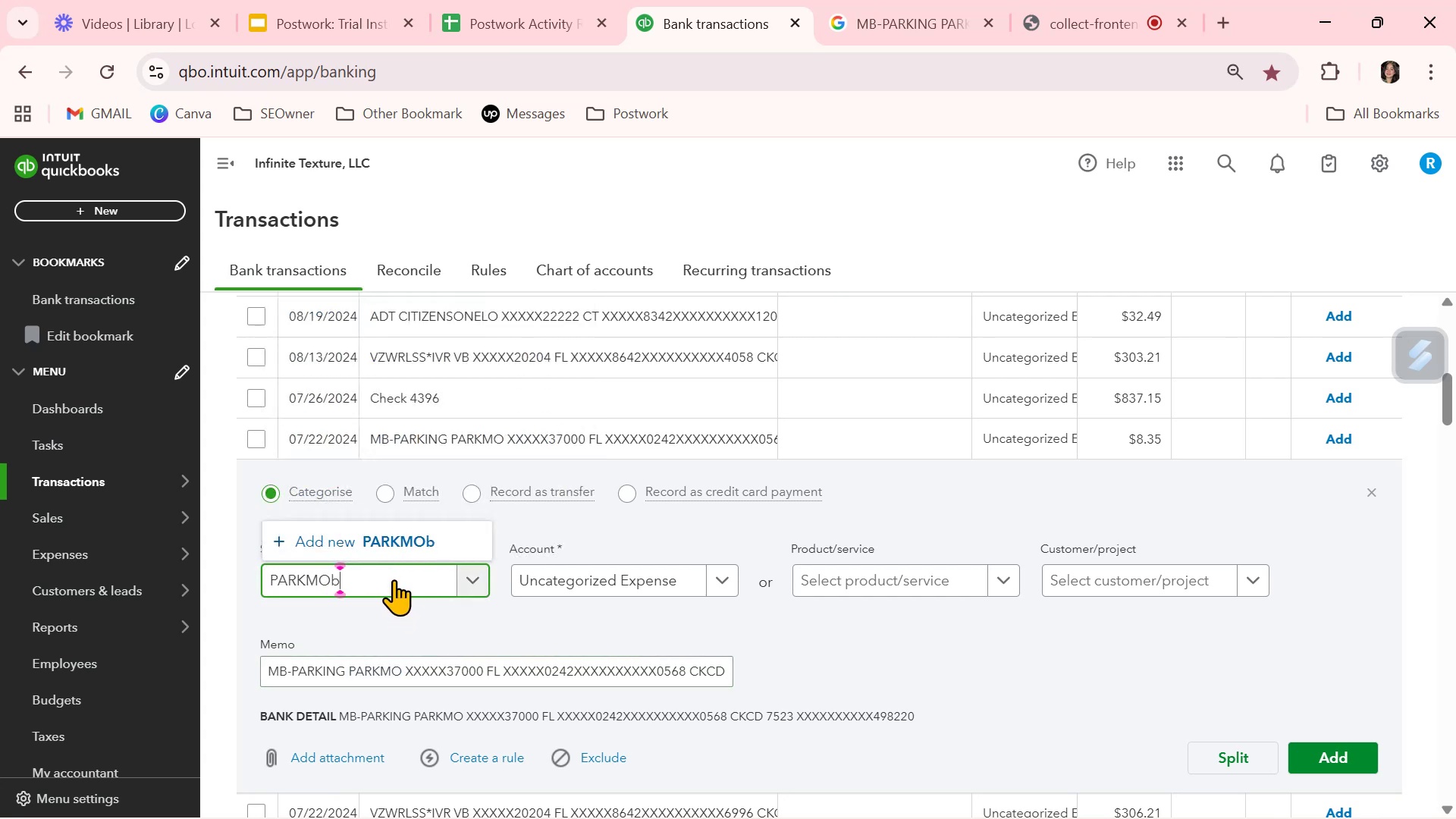 
type(ile)
key(Backspace)
key(Backspace)
key(Backspace)
key(Backspace)
type(BILE)
 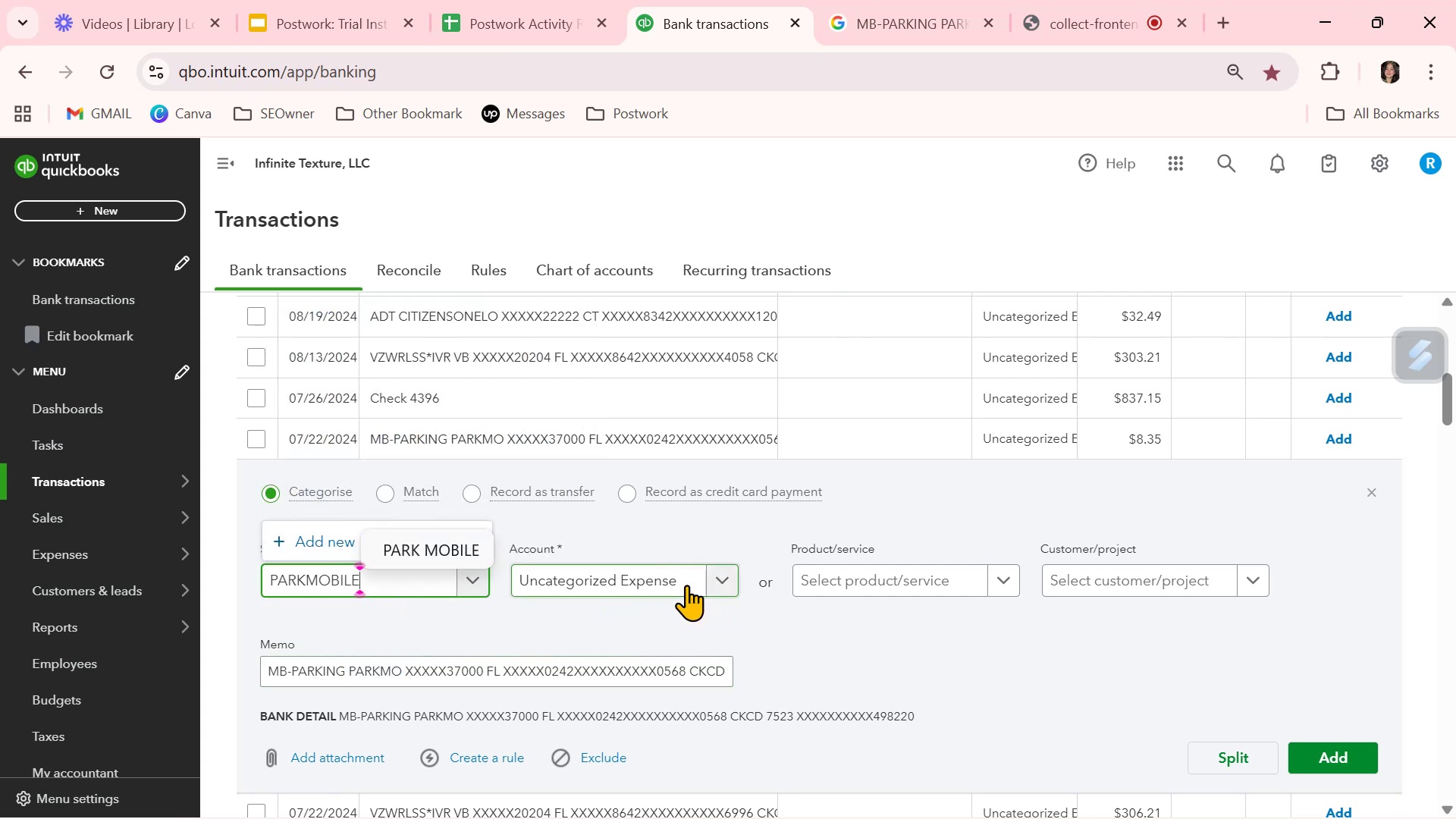 
left_click([686, 585])
 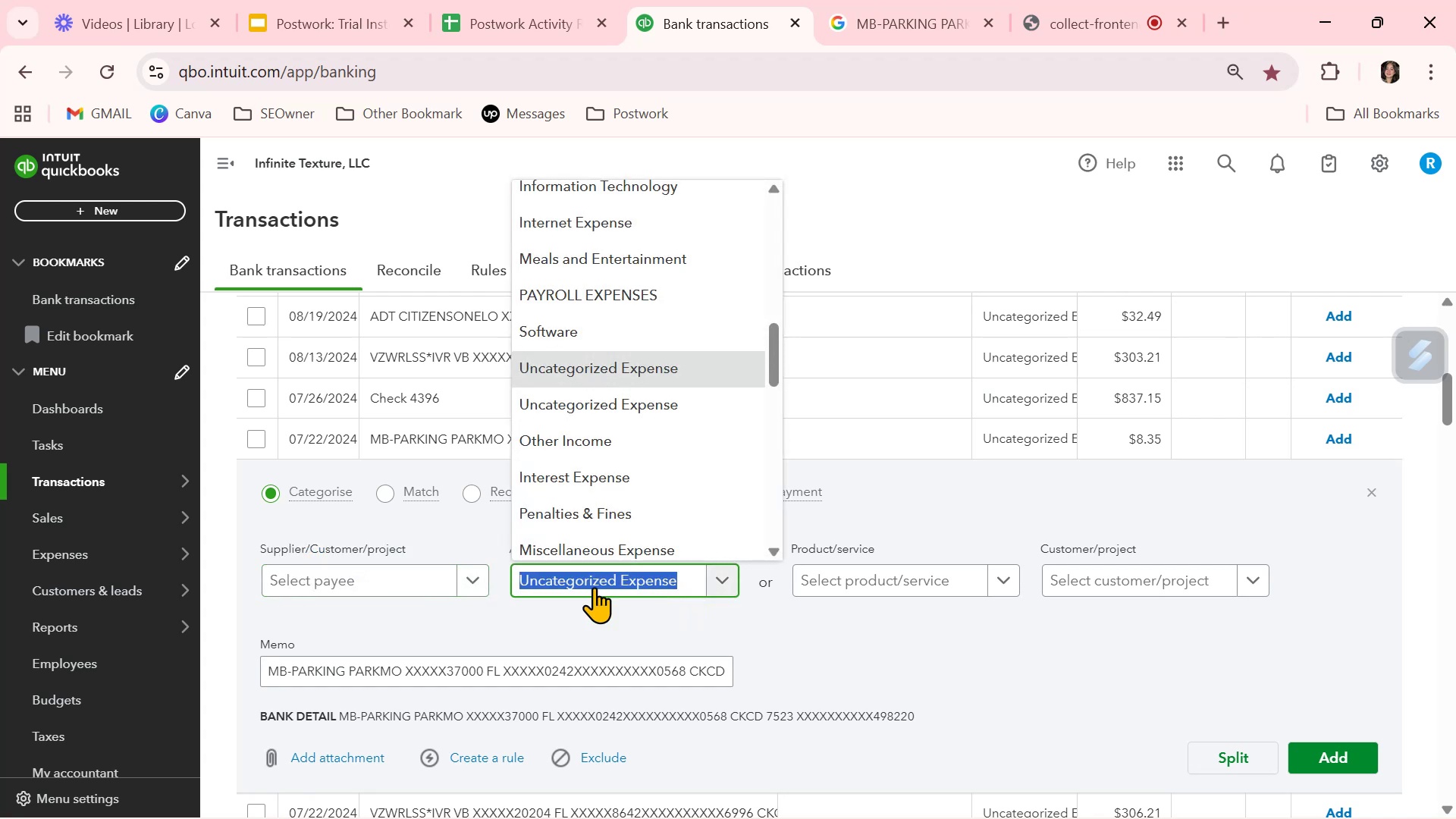 
left_click([415, 587])
 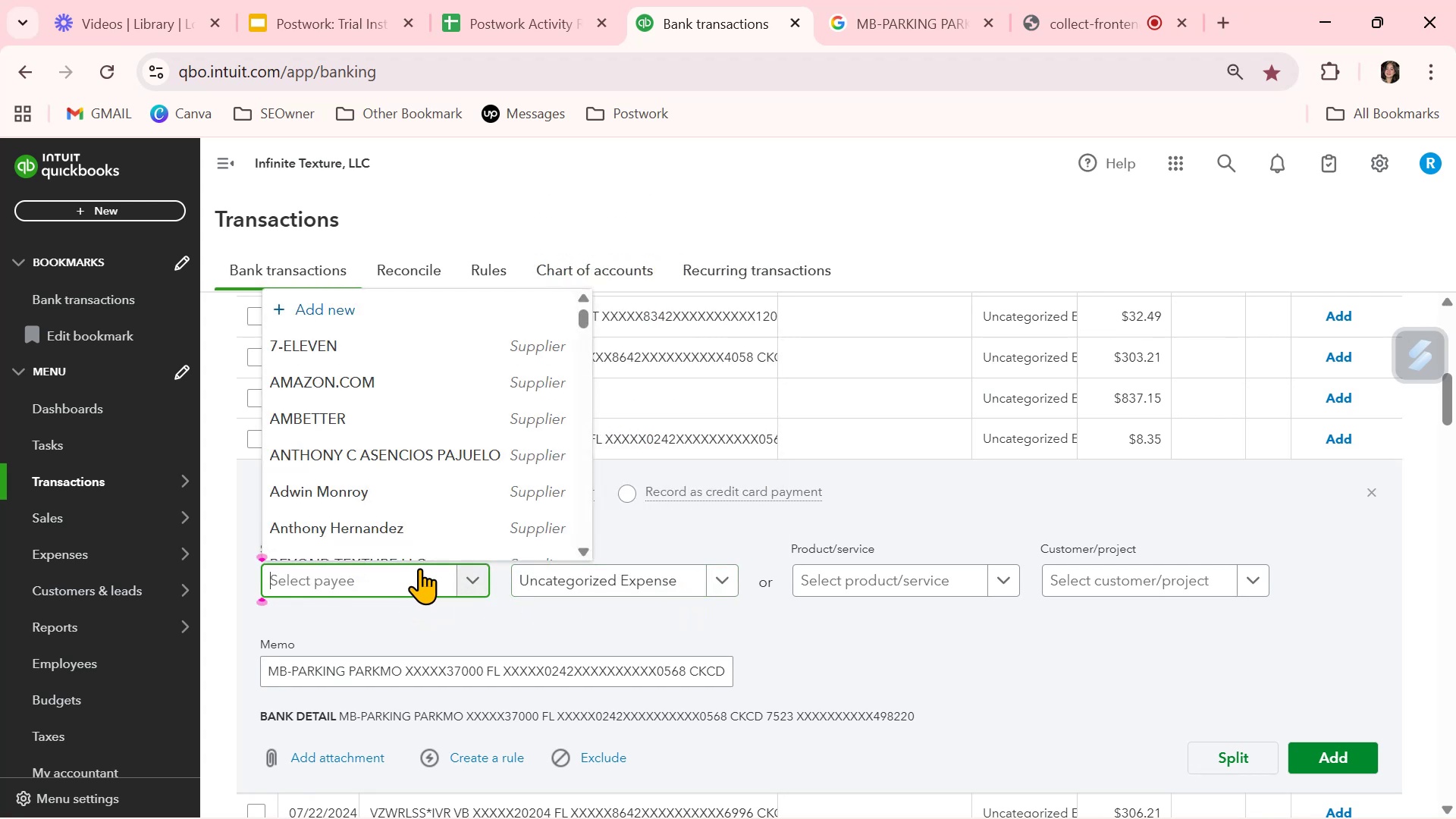 
key(Control+V)
 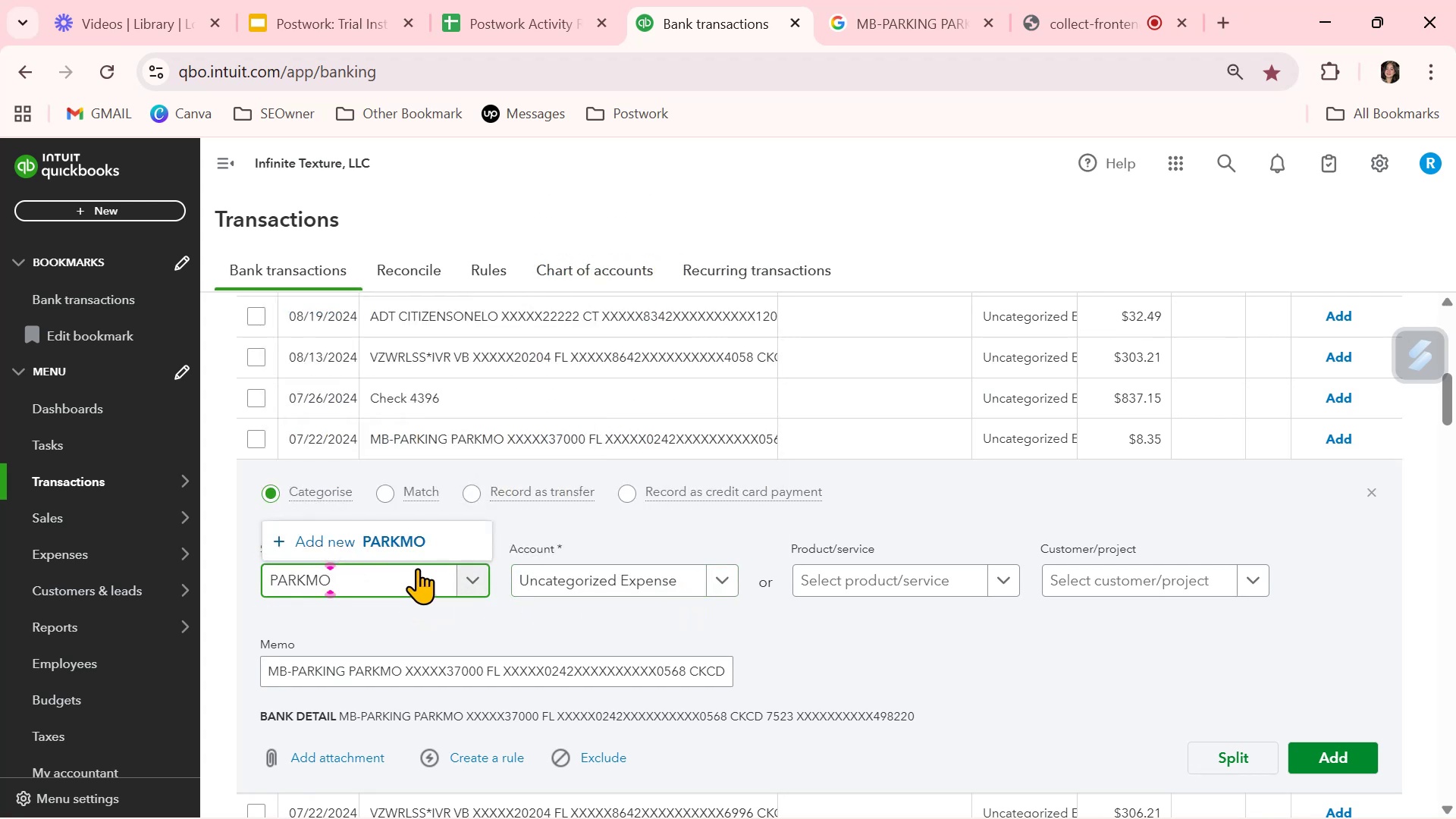 
type(BILE)
 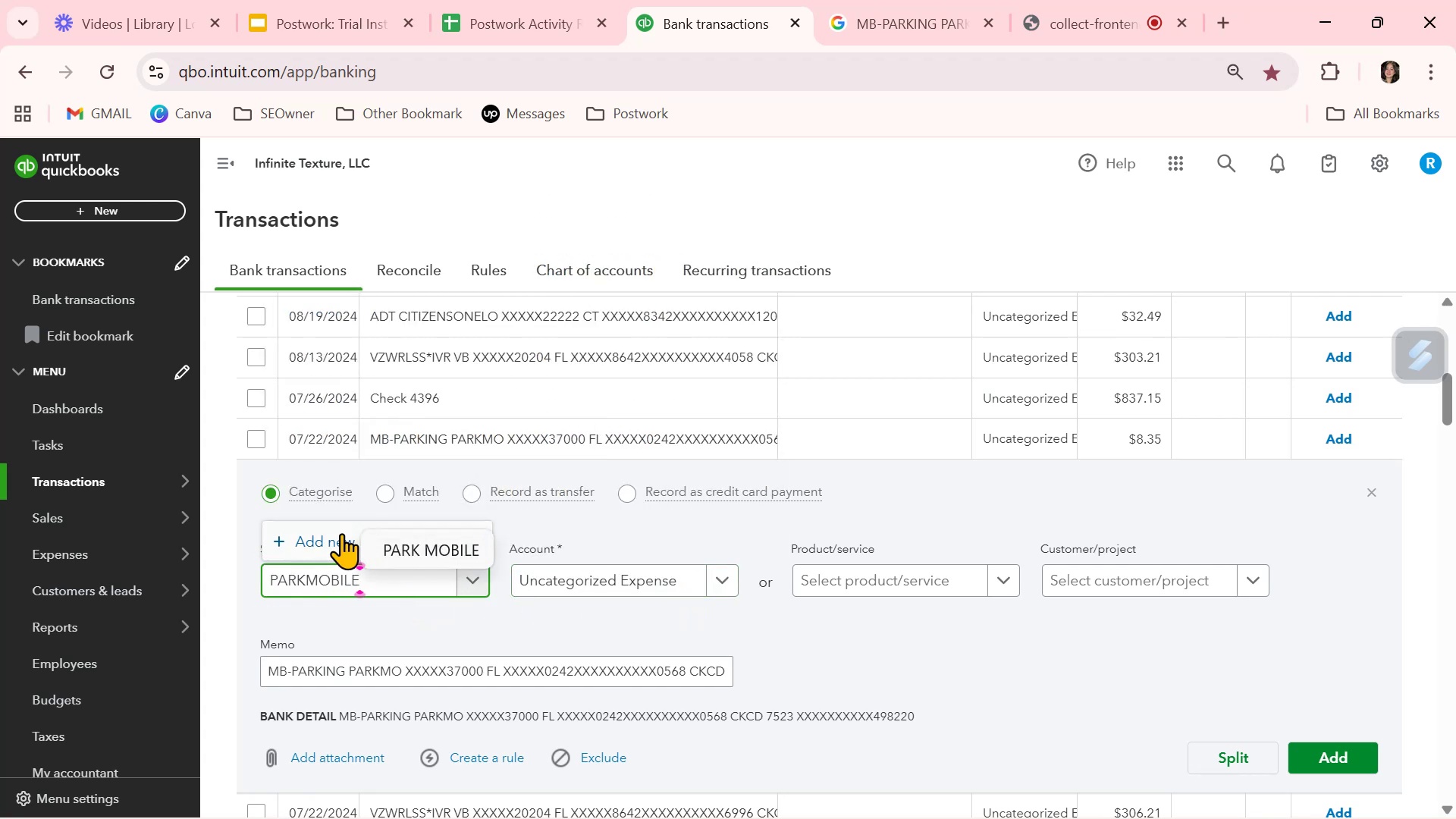 
left_click([342, 539])
 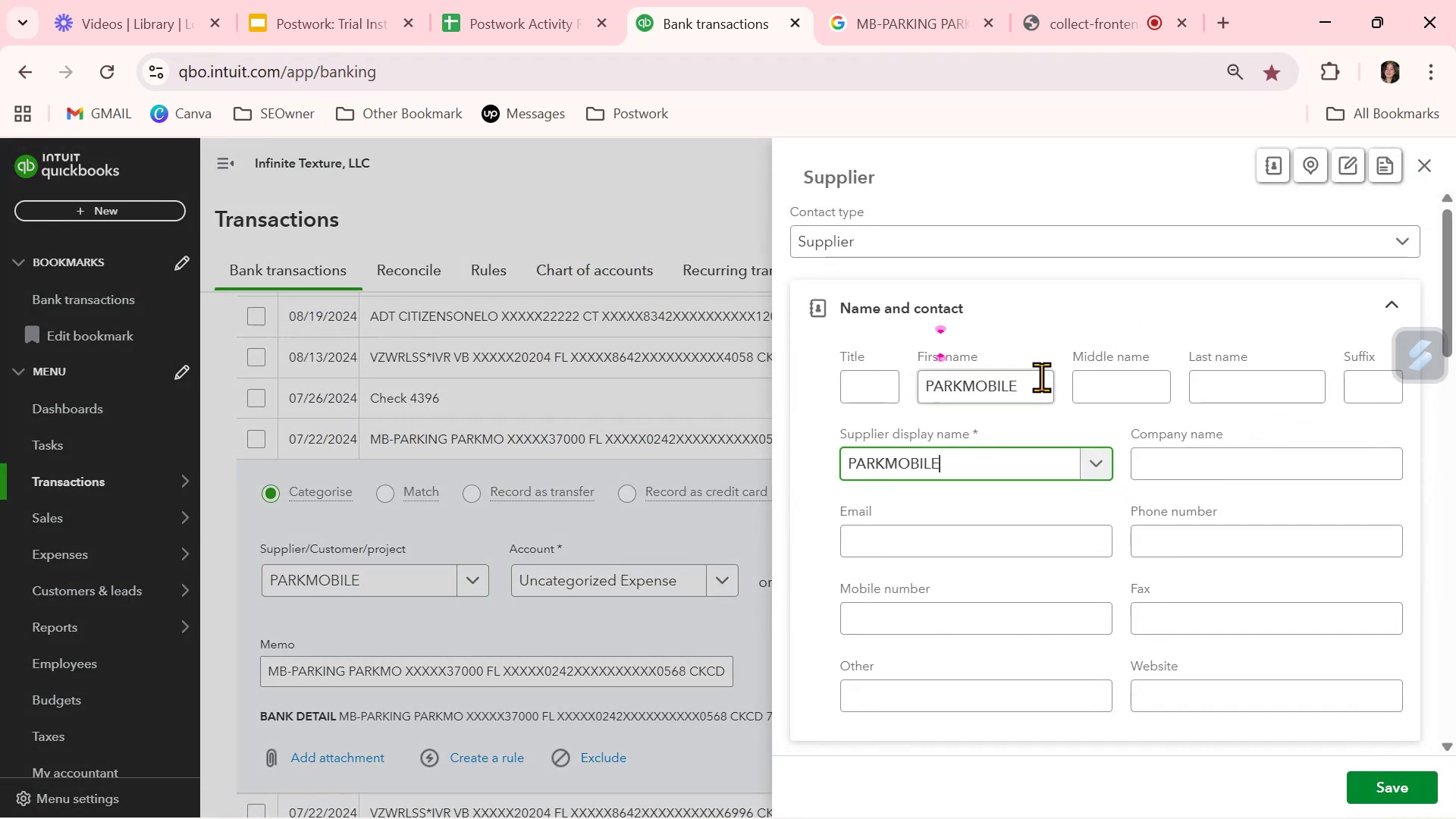 
double_click([1002, 399])
 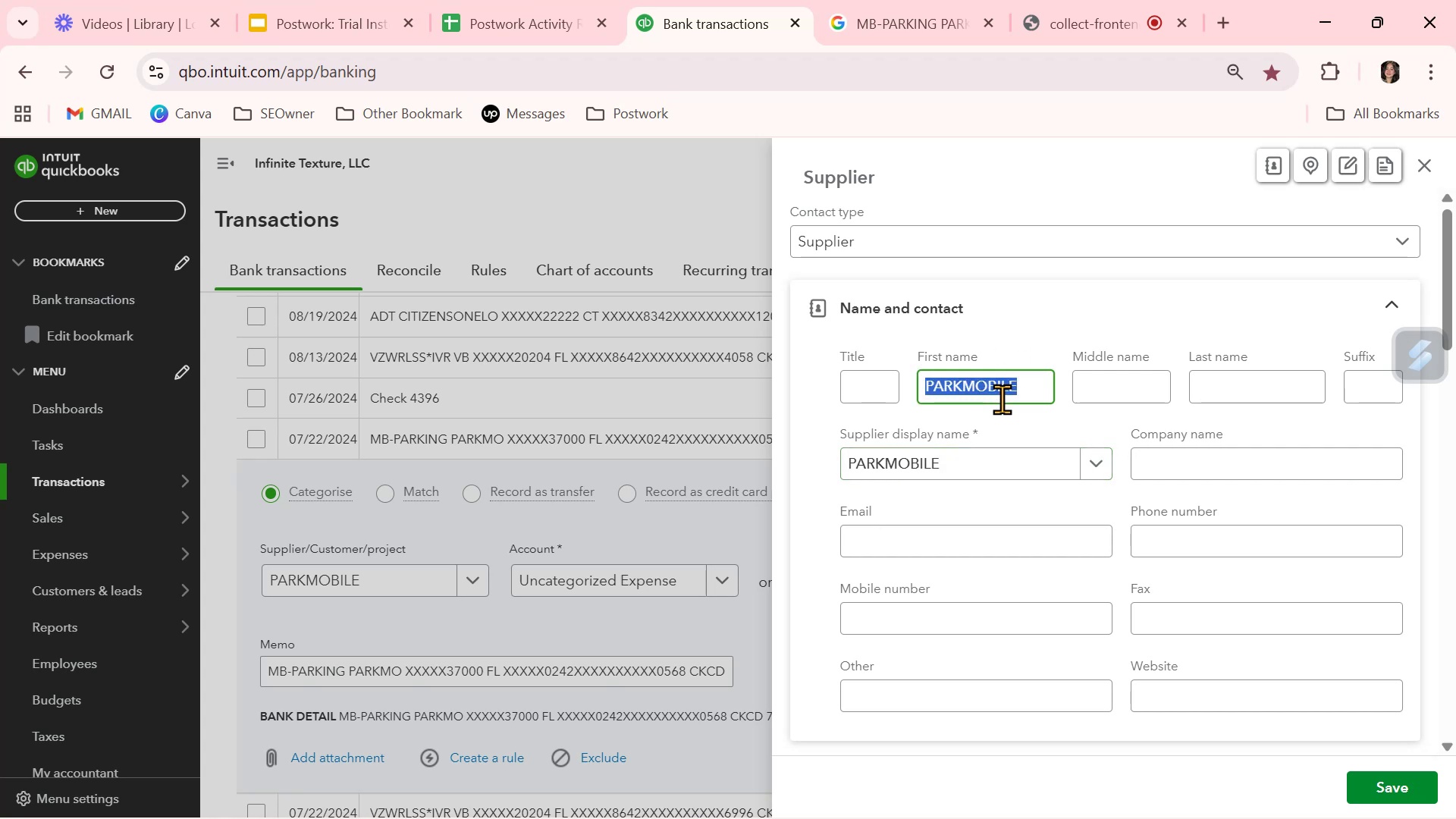 
key(Backspace)
 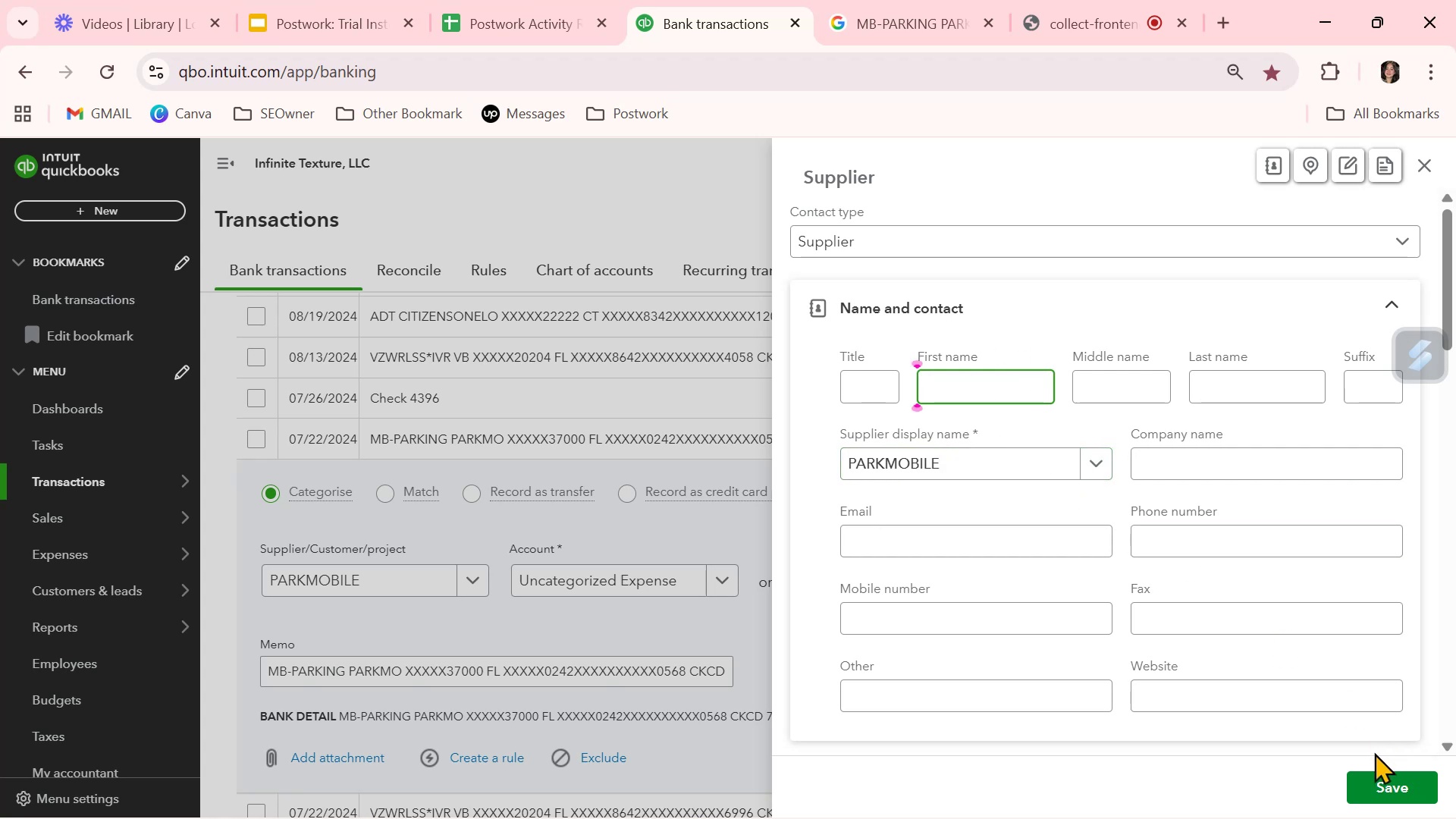 
left_click([1379, 780])
 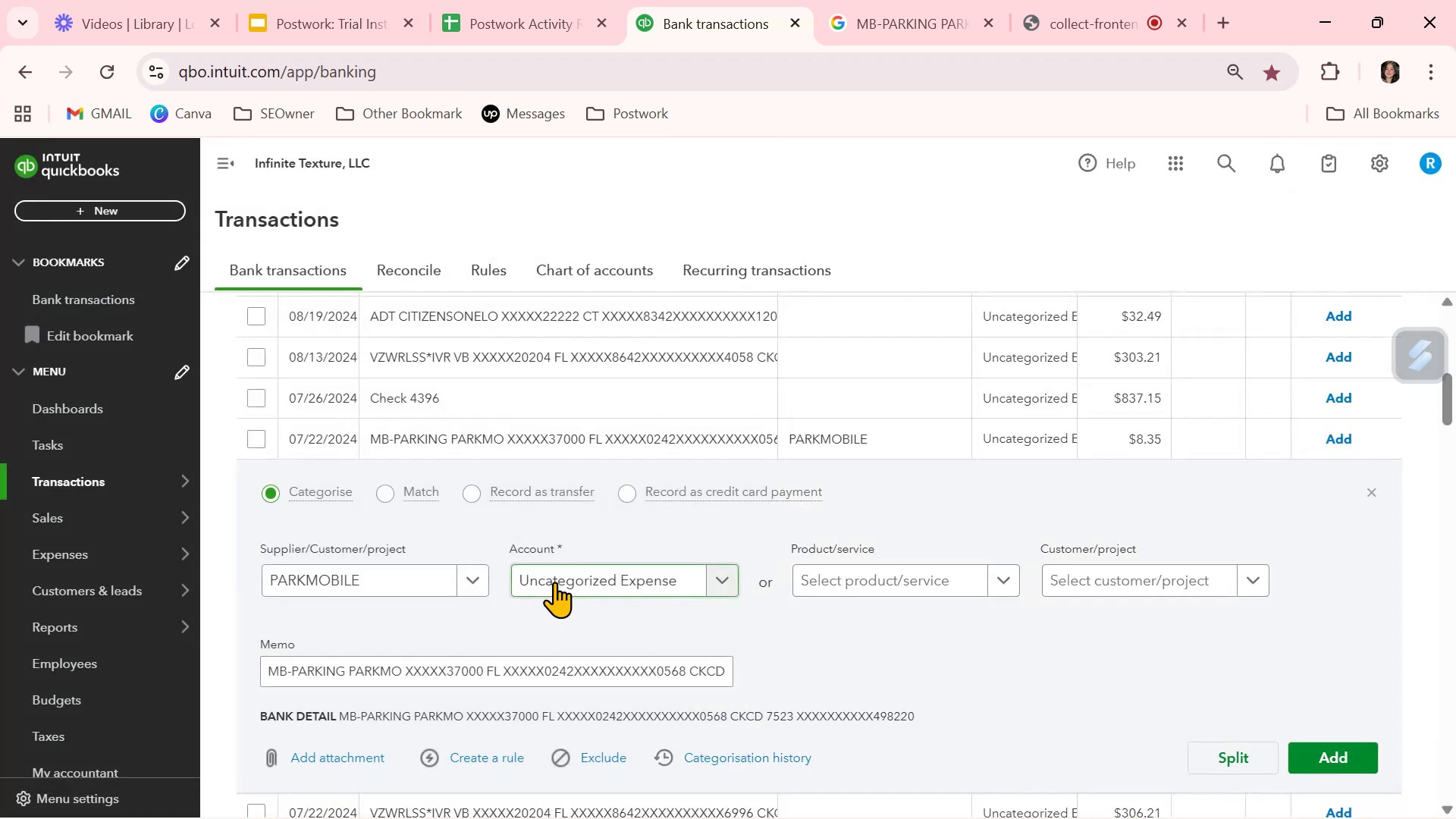 
left_click([601, 582])
 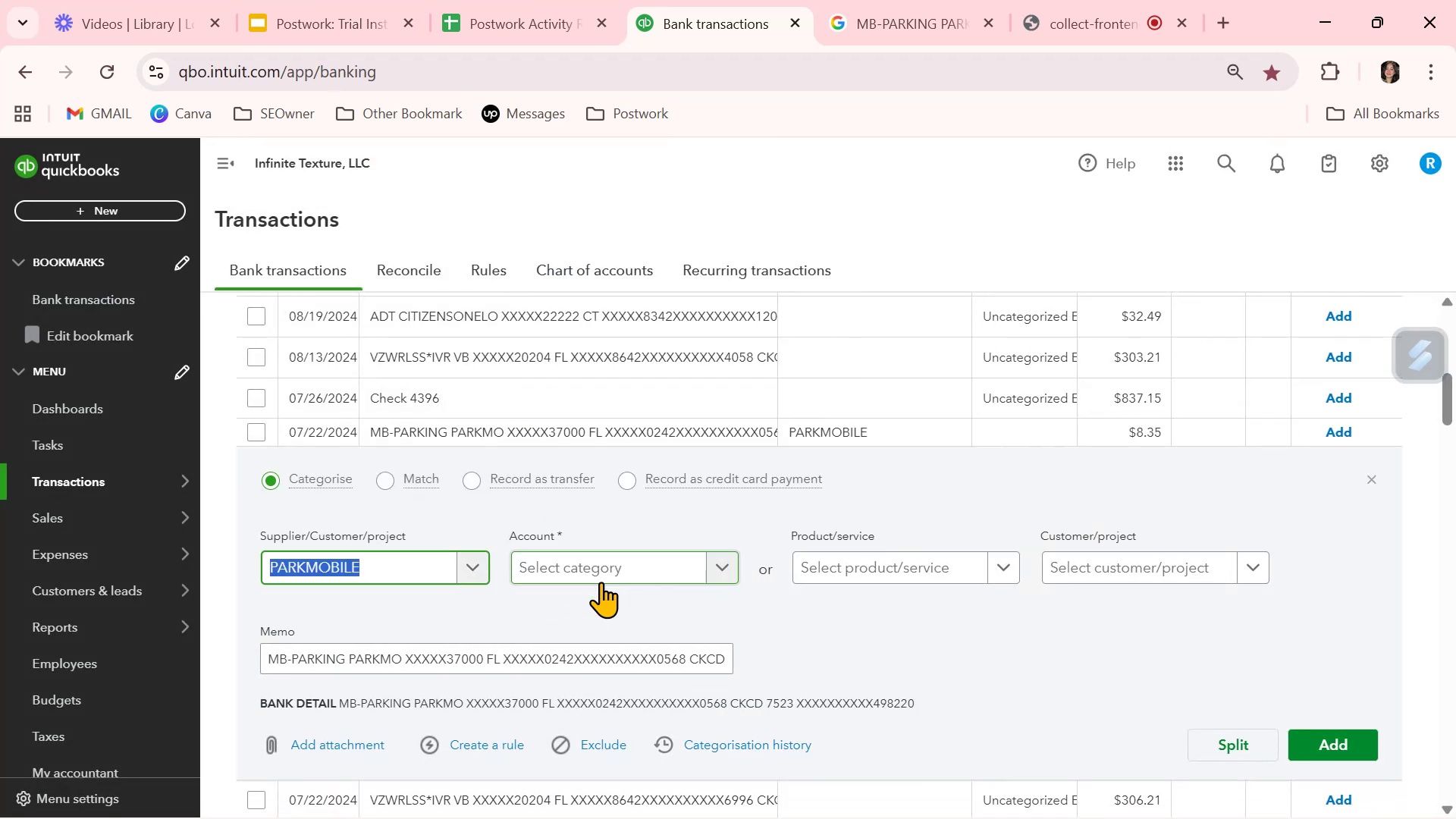 
left_click([601, 582])
 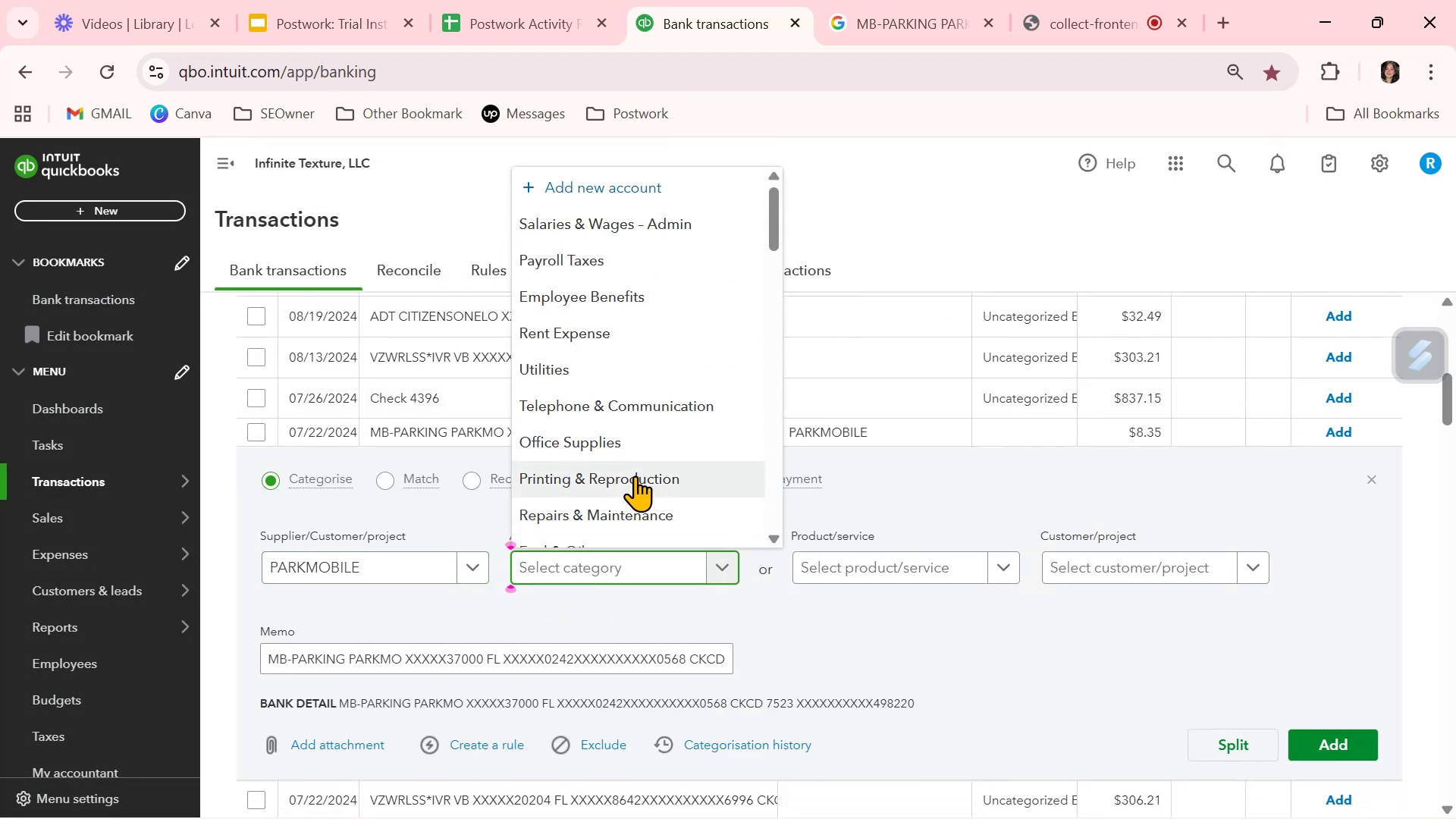 
scroll: coordinate [635, 475], scroll_direction: down, amount: 2.0
 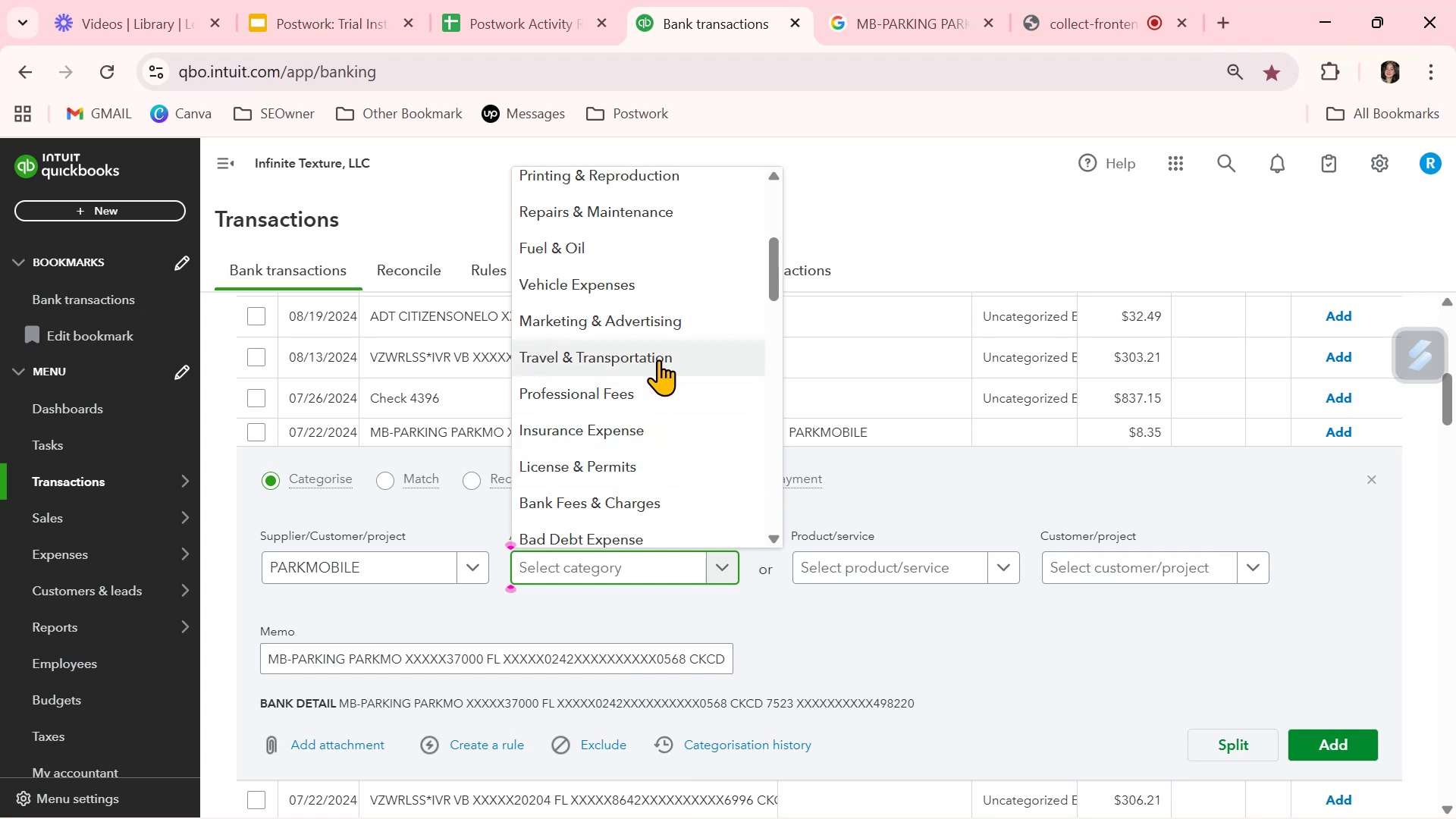 
scroll: coordinate [661, 385], scroll_direction: up, amount: 7.0
 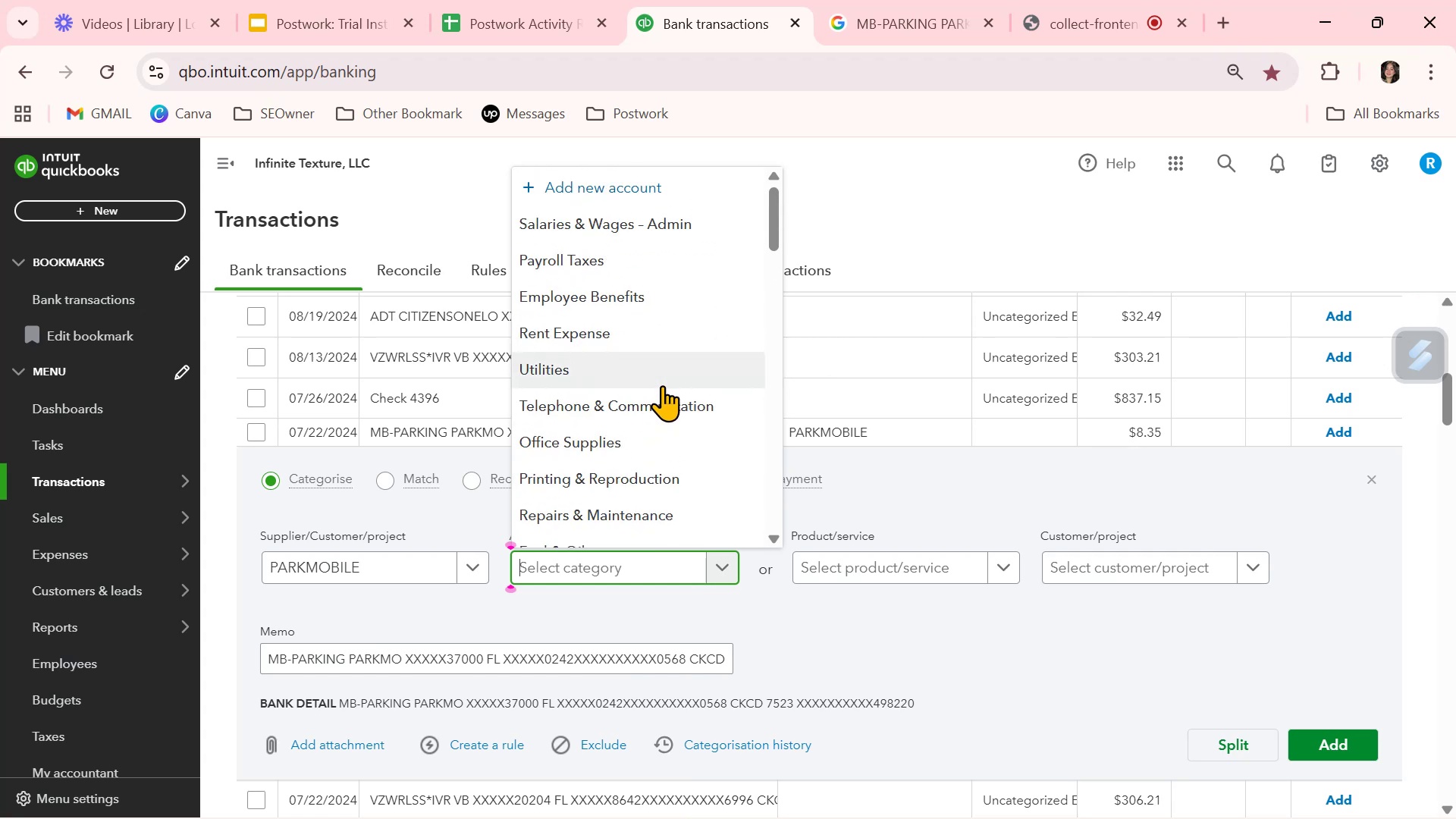 
scroll: coordinate [662, 385], scroll_direction: down, amount: 1.0
 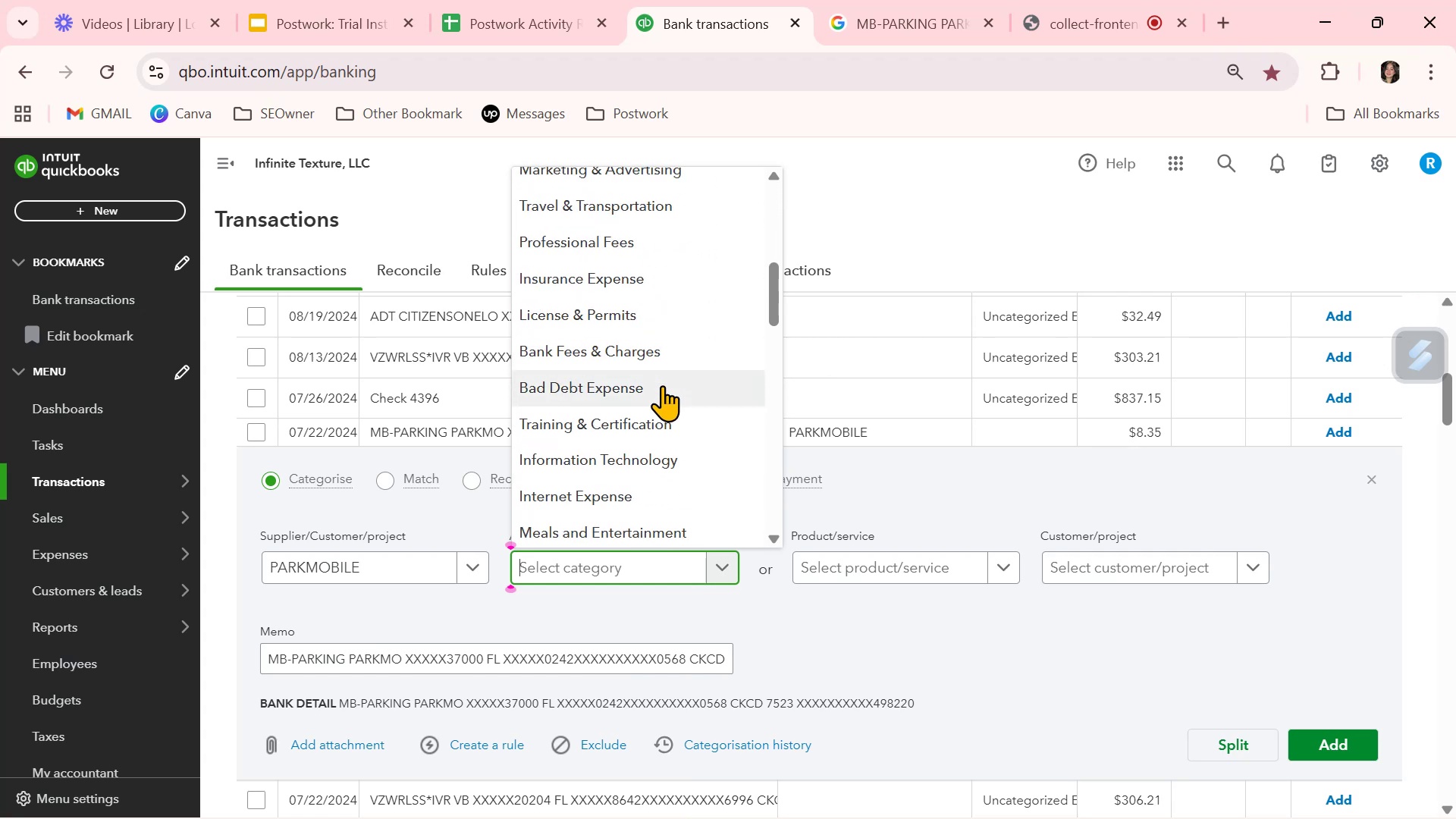 
scroll: coordinate [662, 385], scroll_direction: none, amount: 0.0
 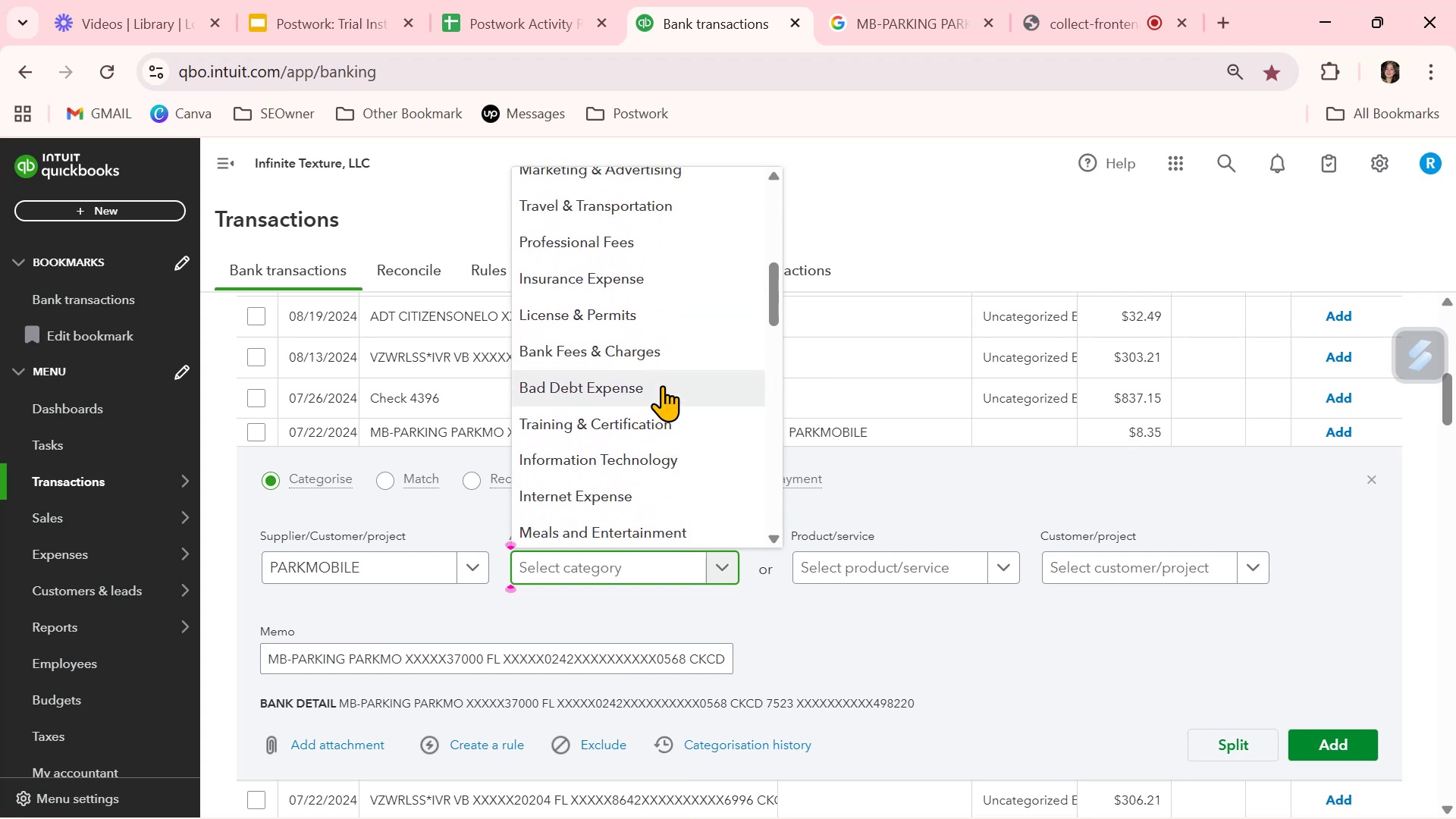 
scroll: coordinate [662, 385], scroll_direction: down, amount: 5.0
 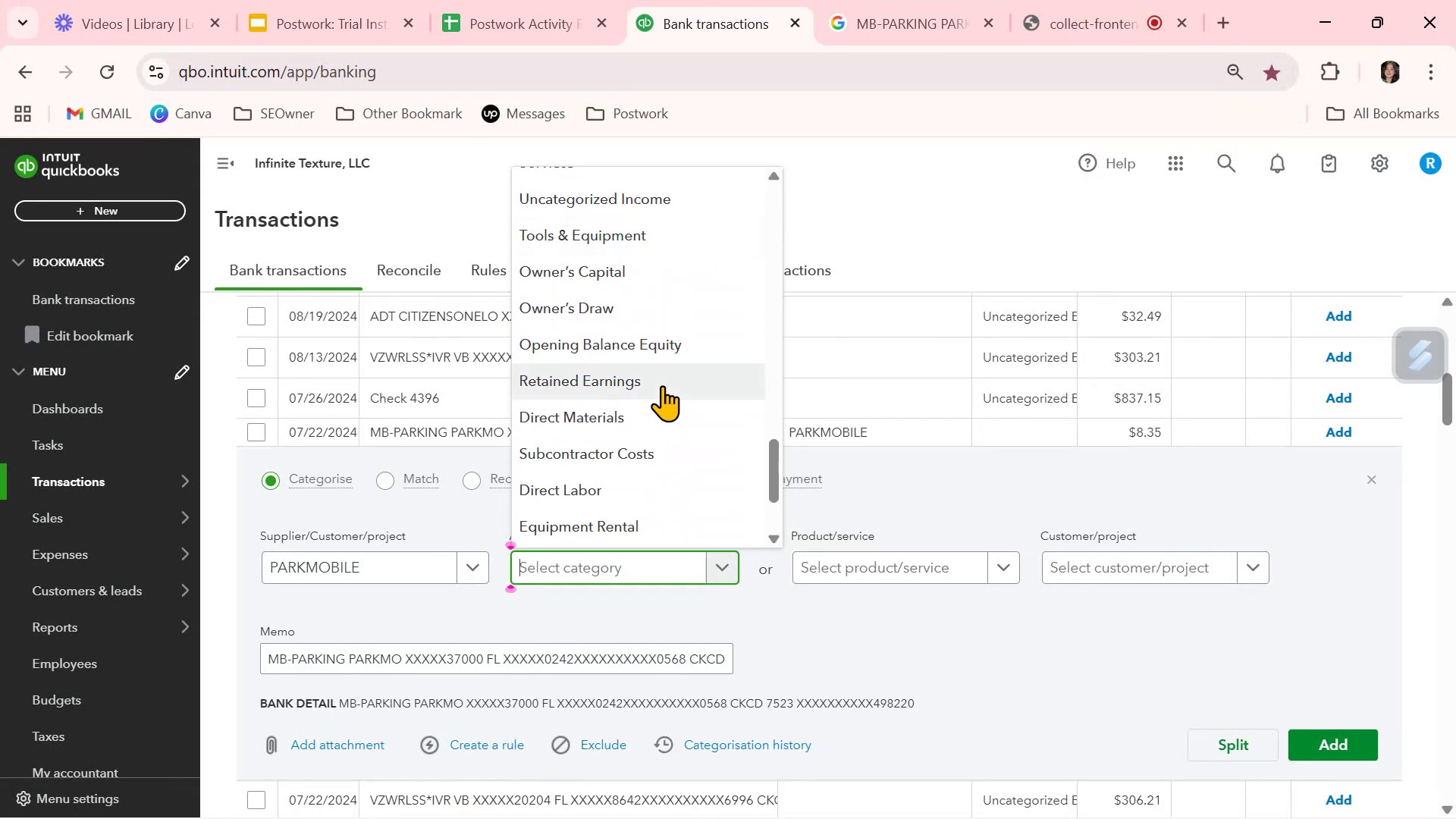 
scroll: coordinate [661, 397], scroll_direction: down, amount: 13.0
 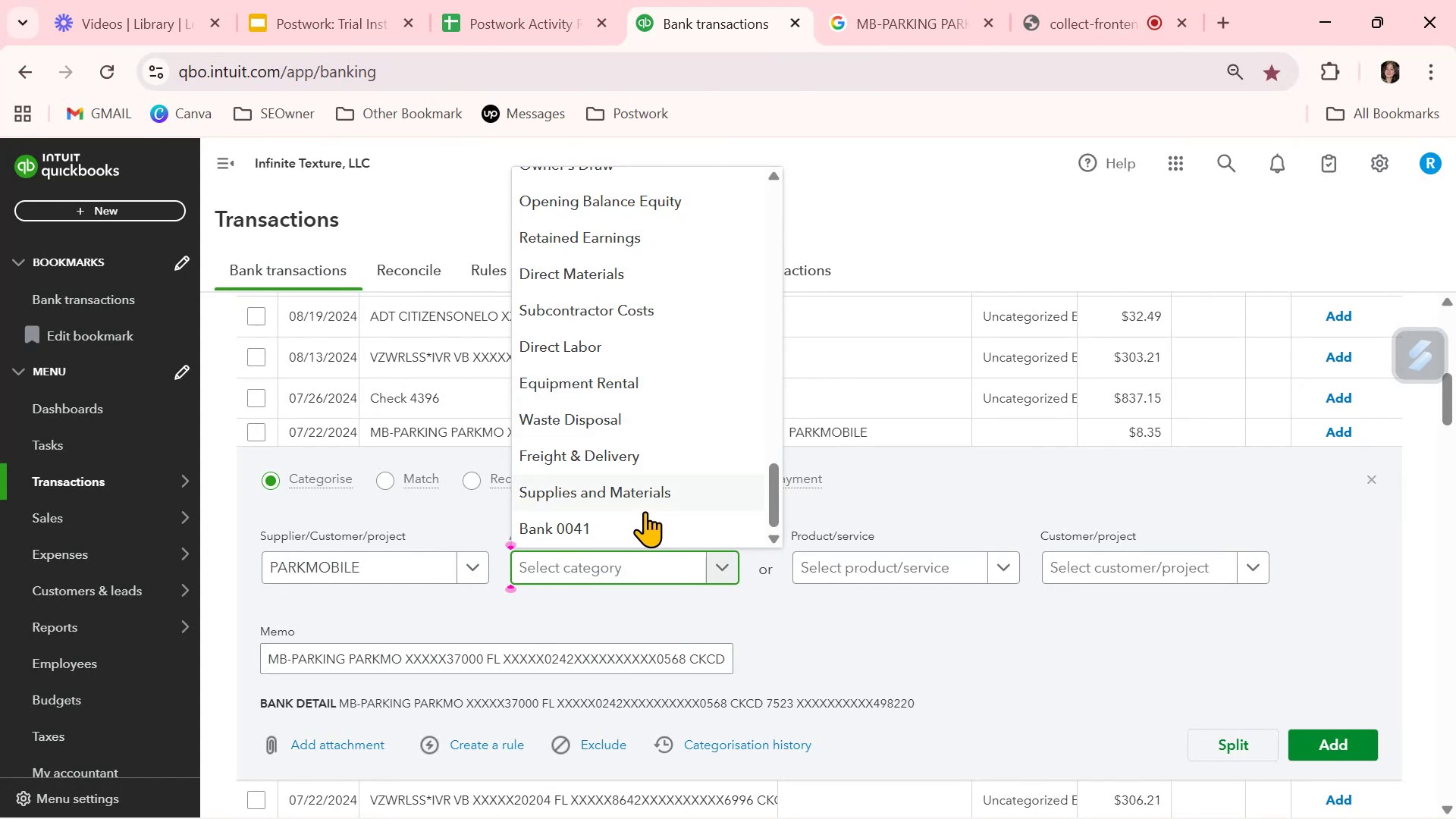 
scroll: coordinate [691, 303], scroll_direction: up, amount: 7.0
 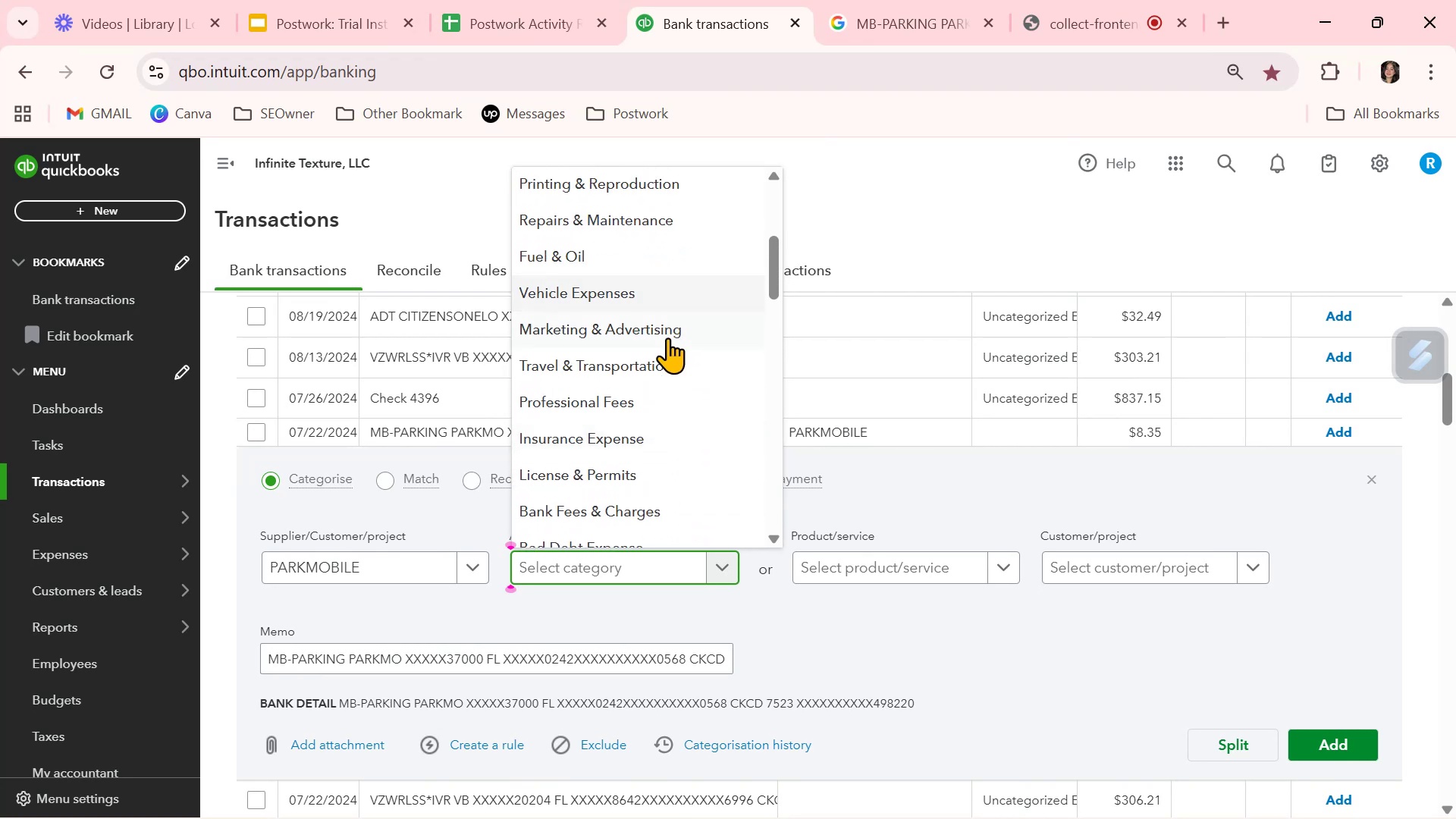 
left_click([657, 355])
 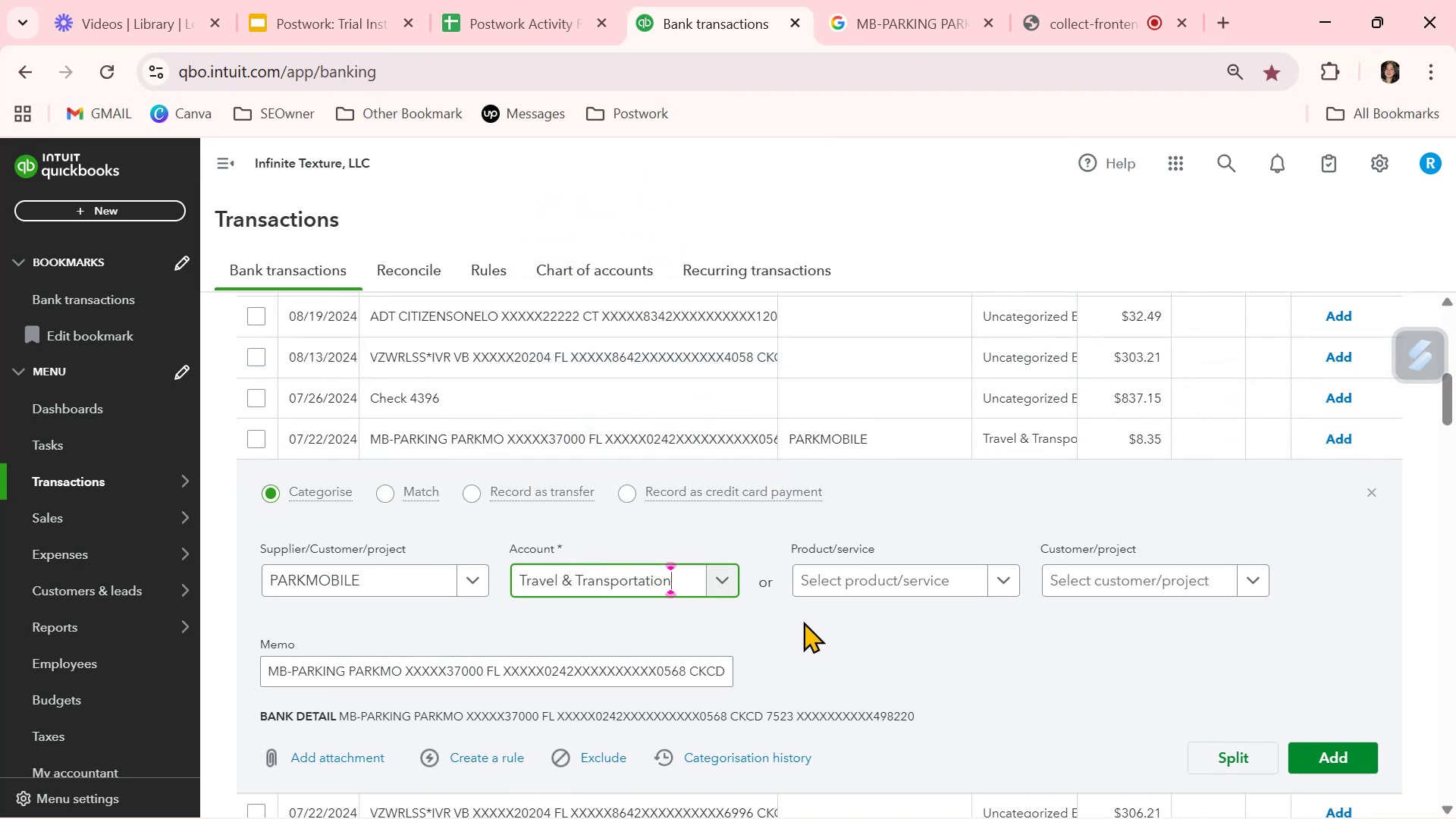 
left_click([862, 636])
 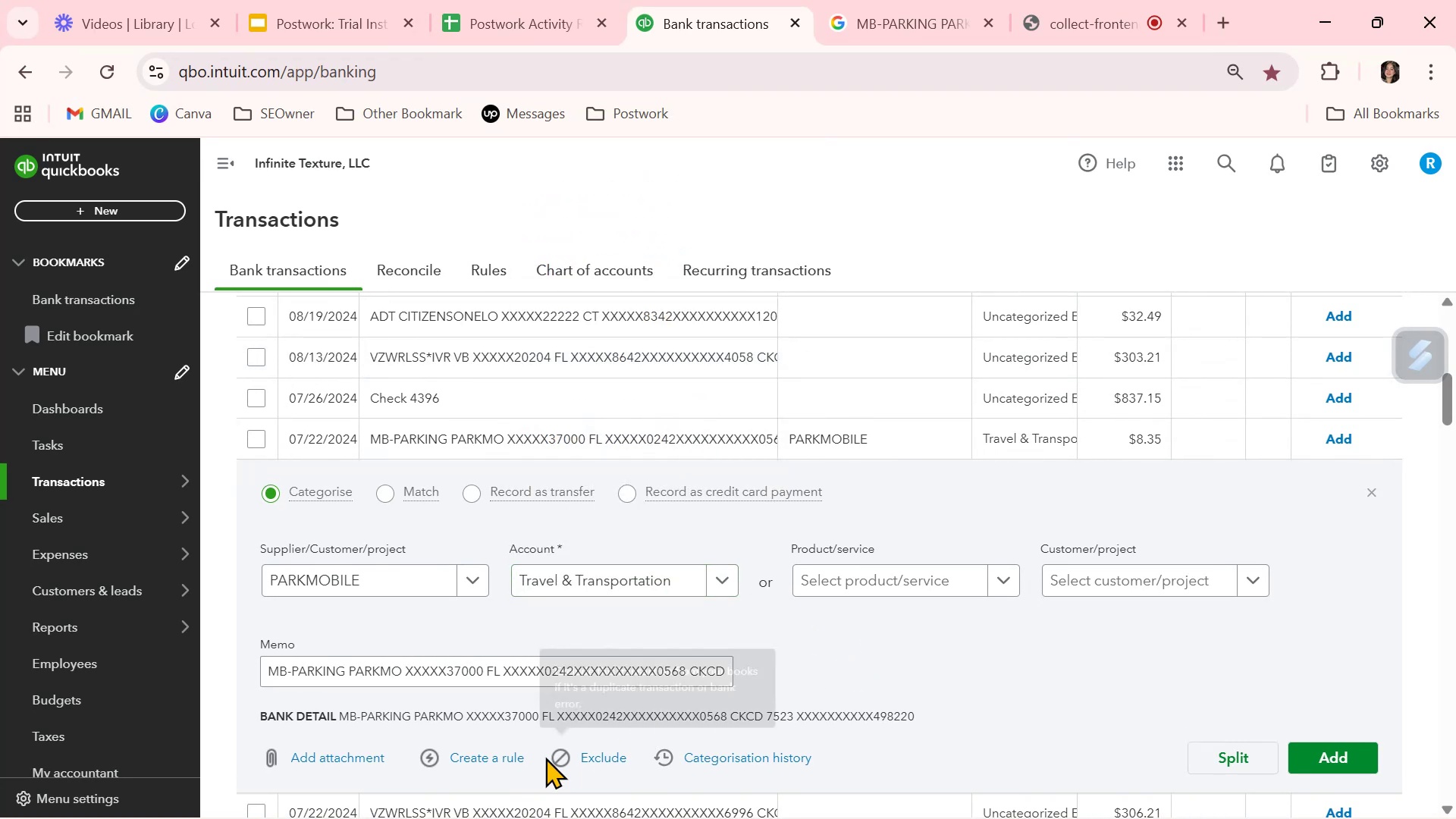 
left_click([522, 760])
 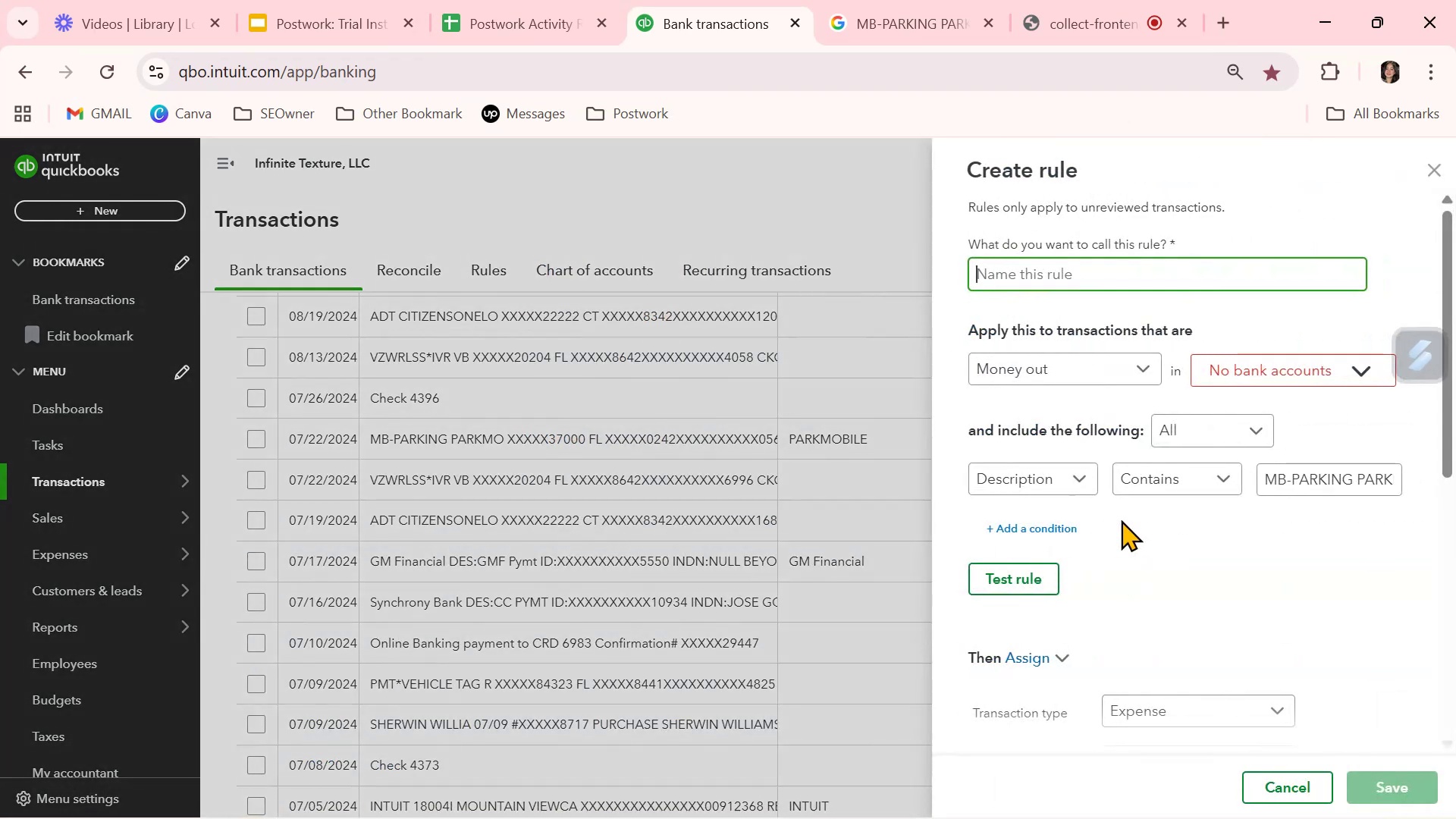 
key(Control+ControlLeft)
 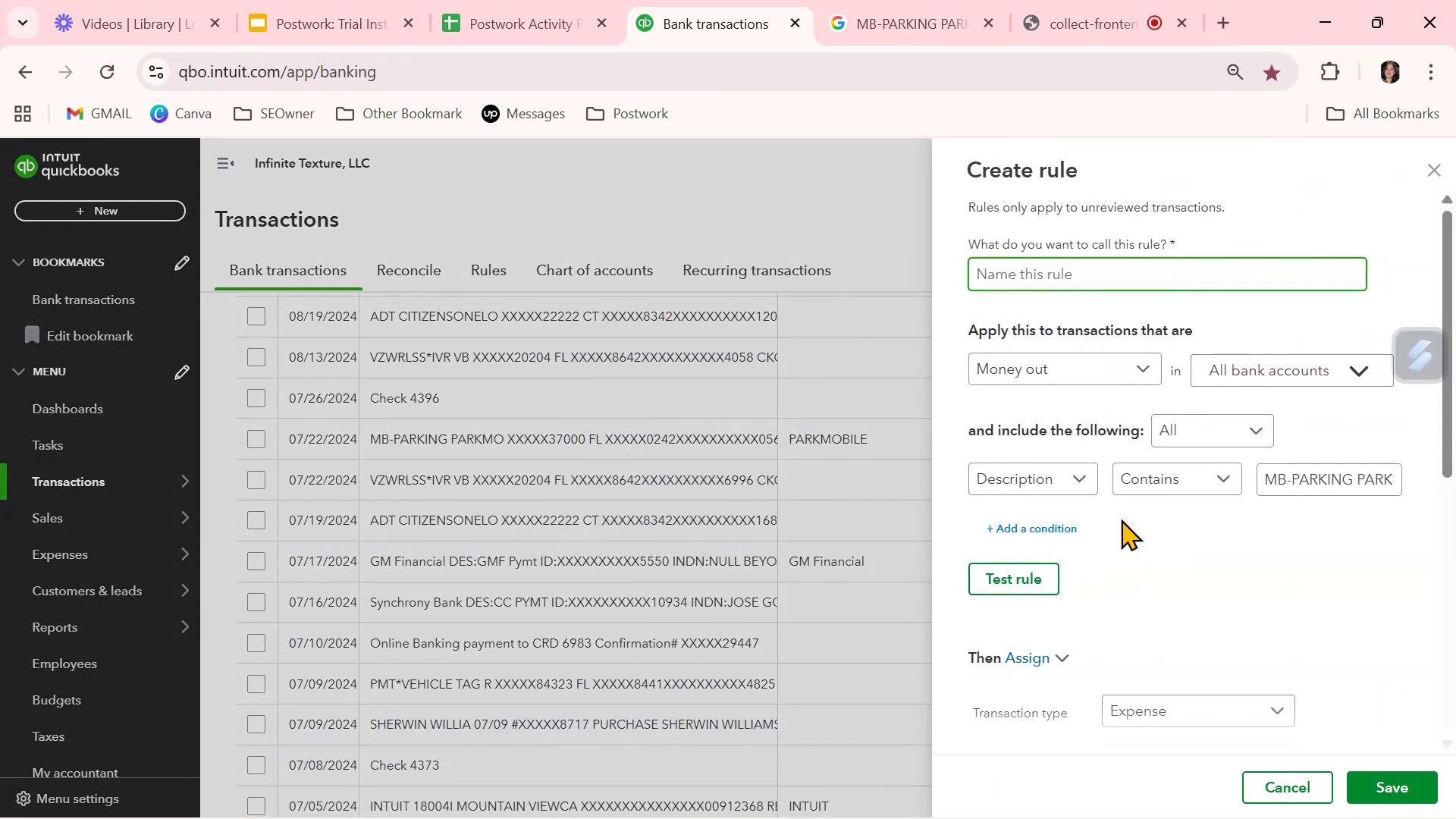 
key(Control+V)
 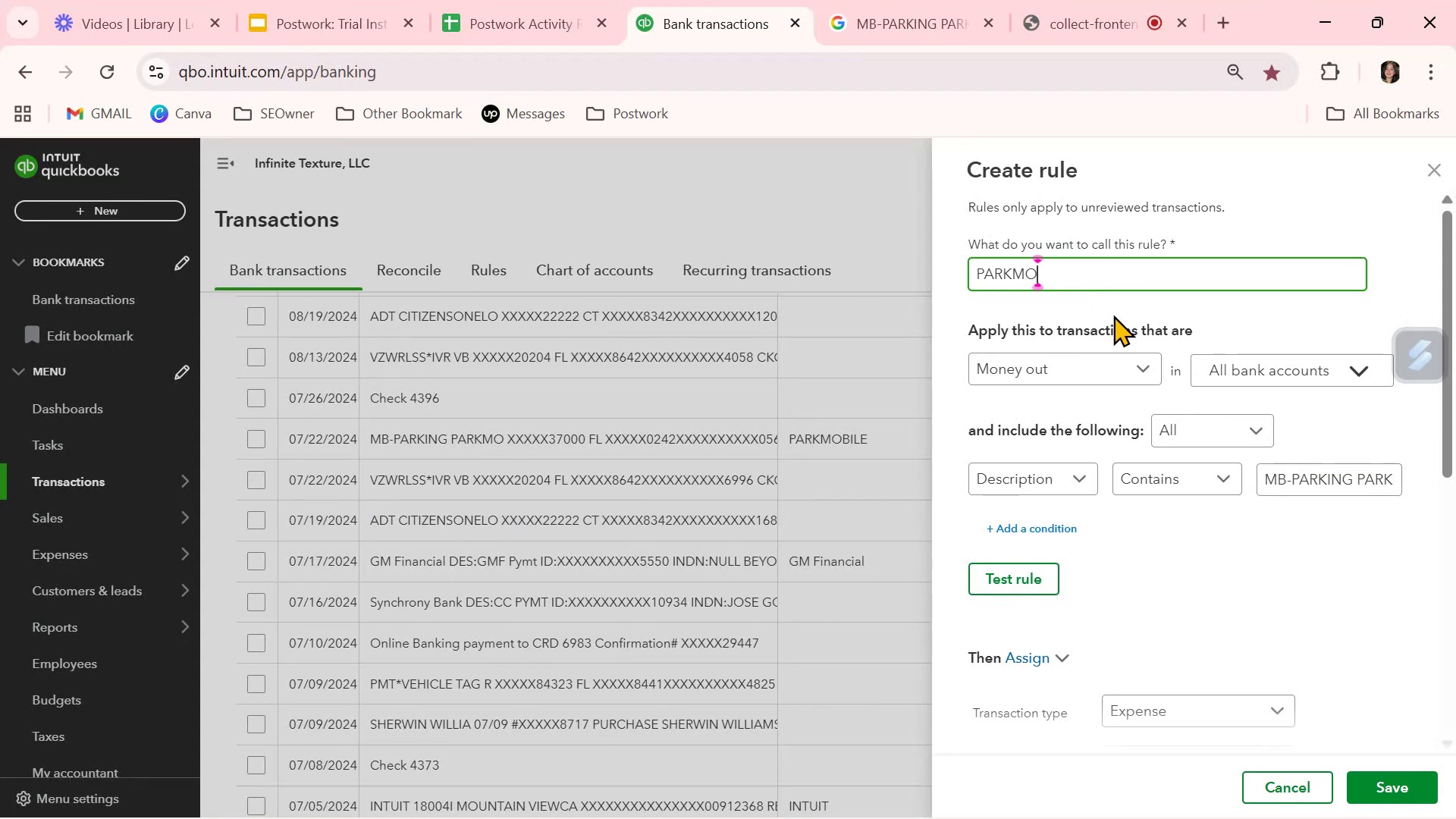 
type(BILE)
 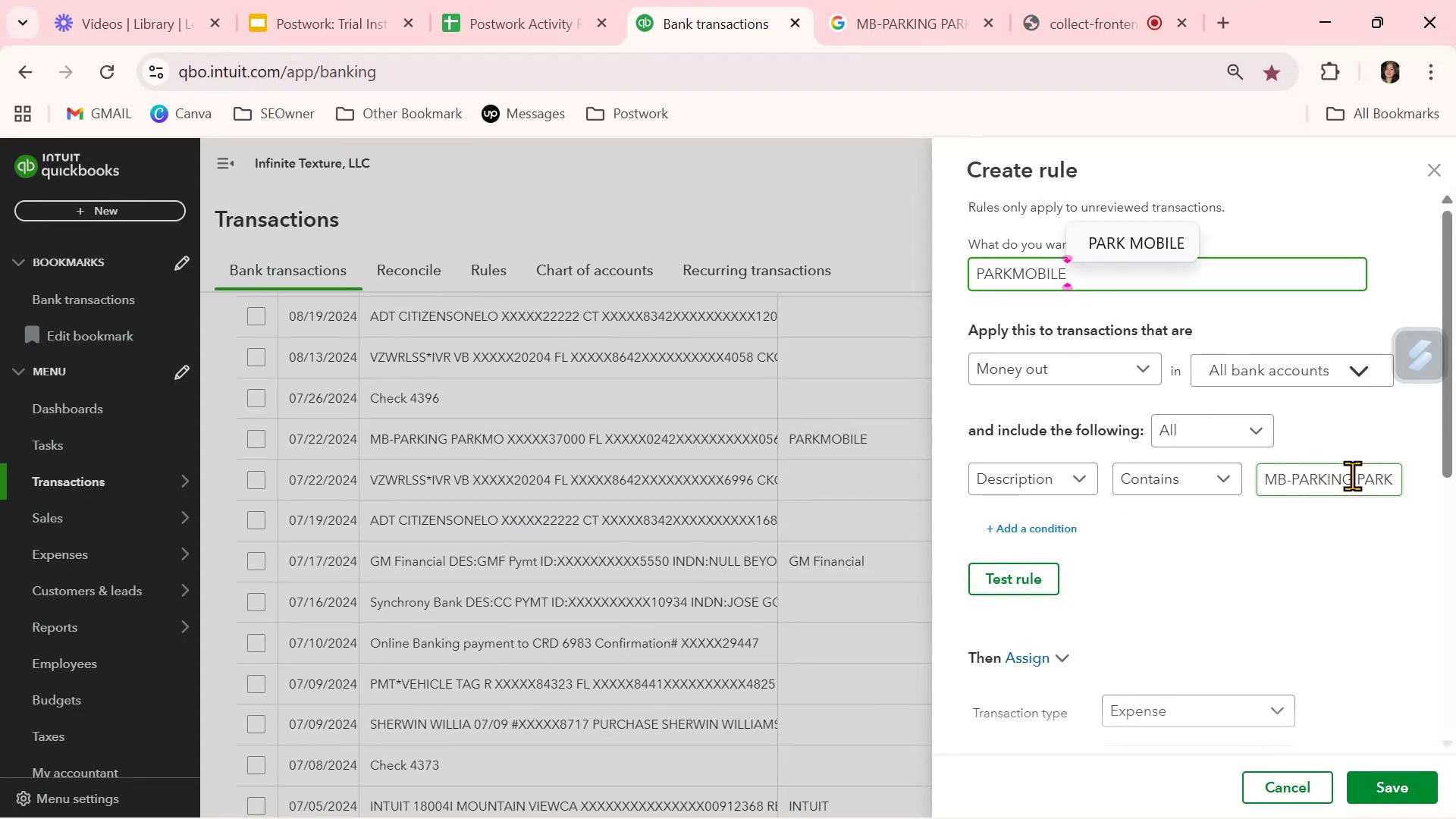 
left_click([1008, 580])
 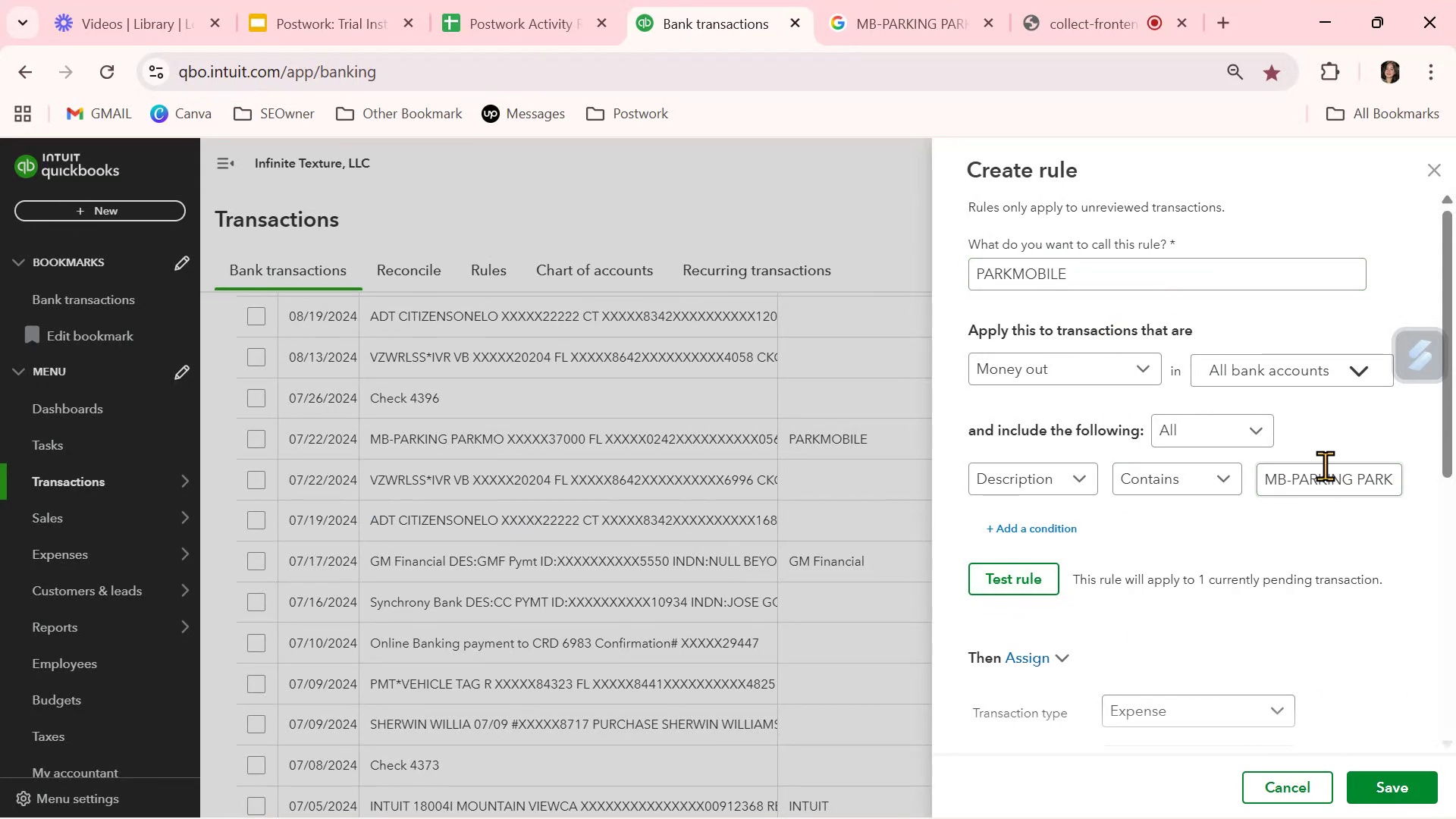 
left_click([1323, 478])
 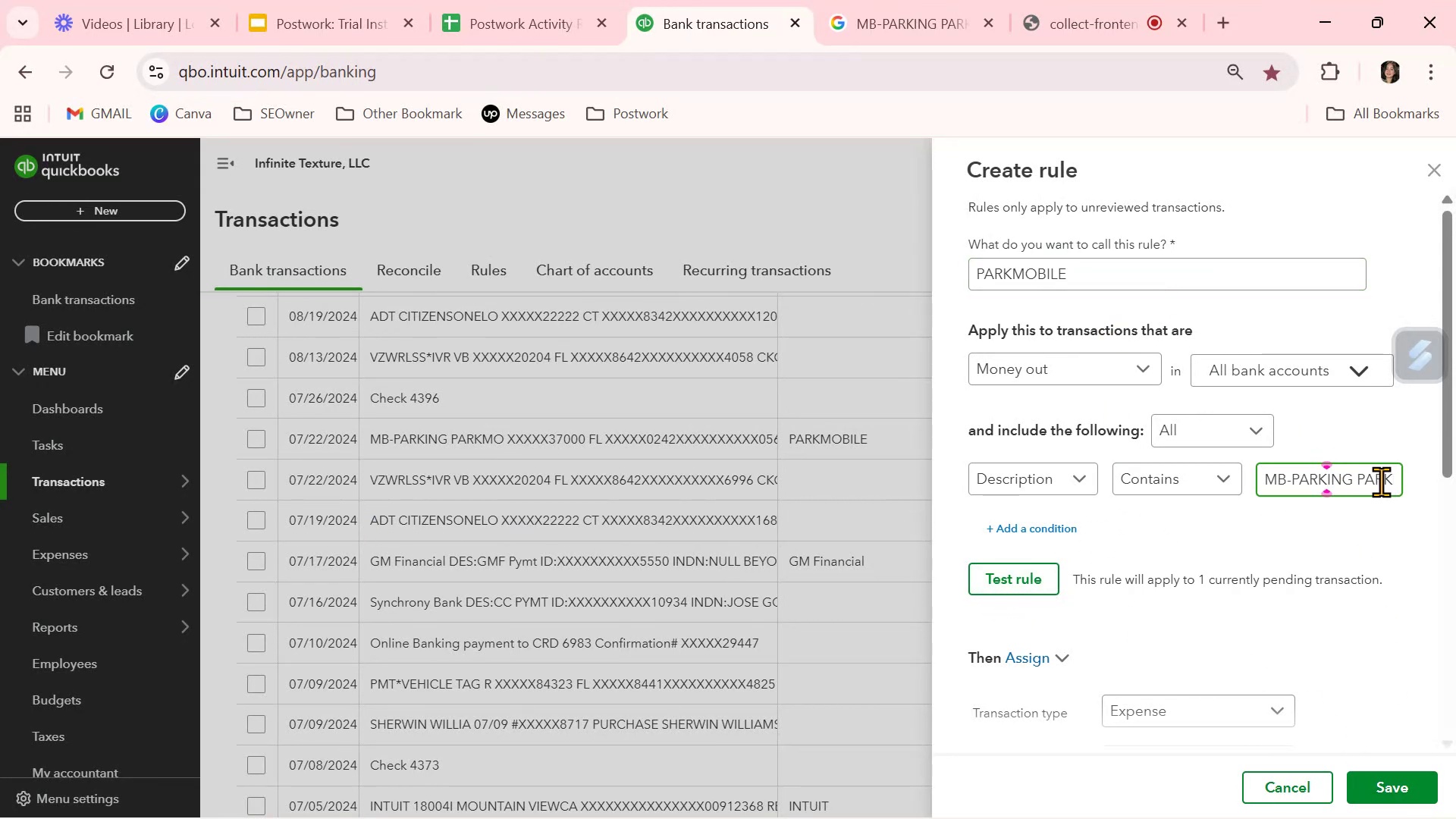 
left_click([1382, 482])
 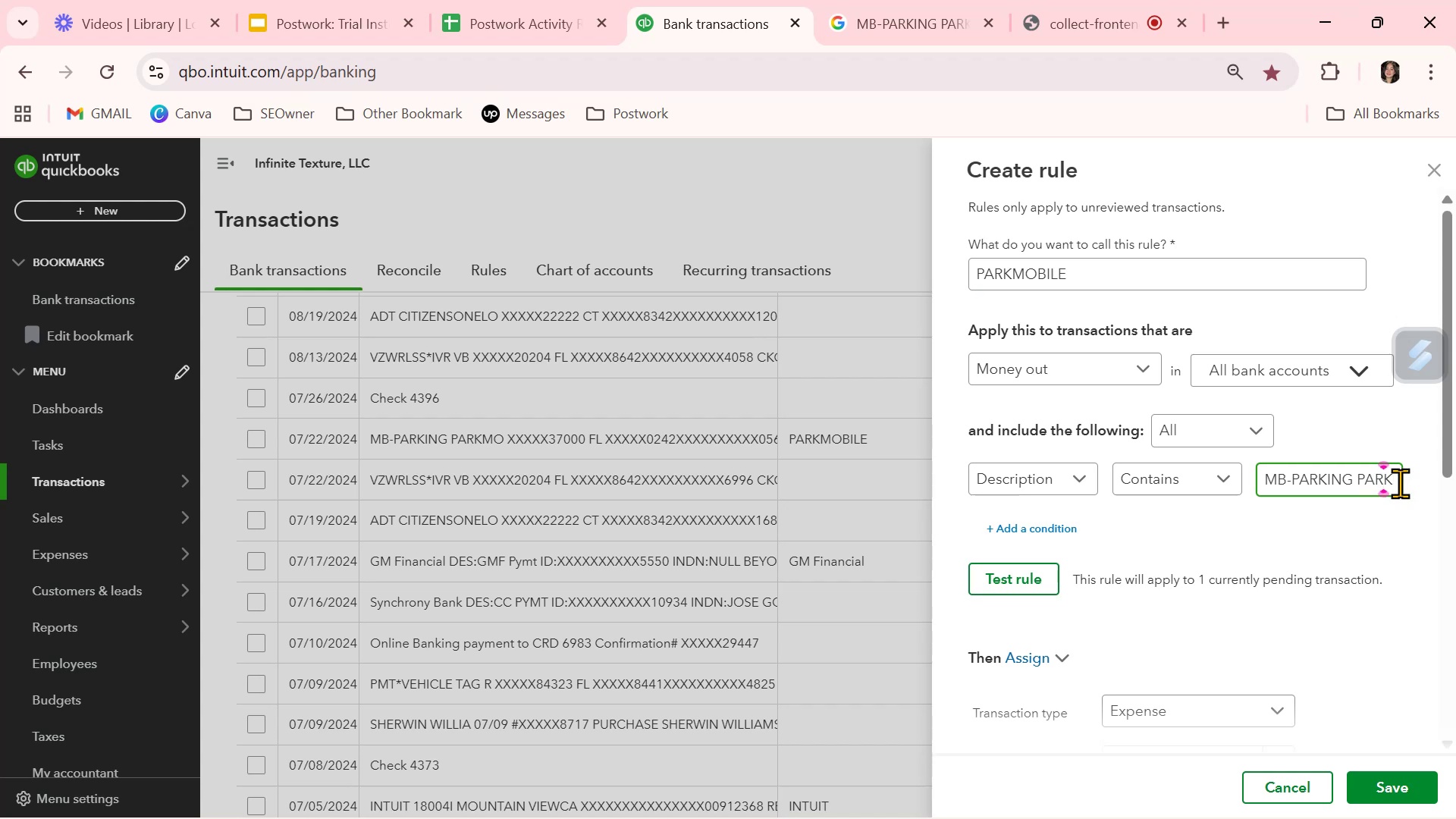 
left_click([1400, 483])
 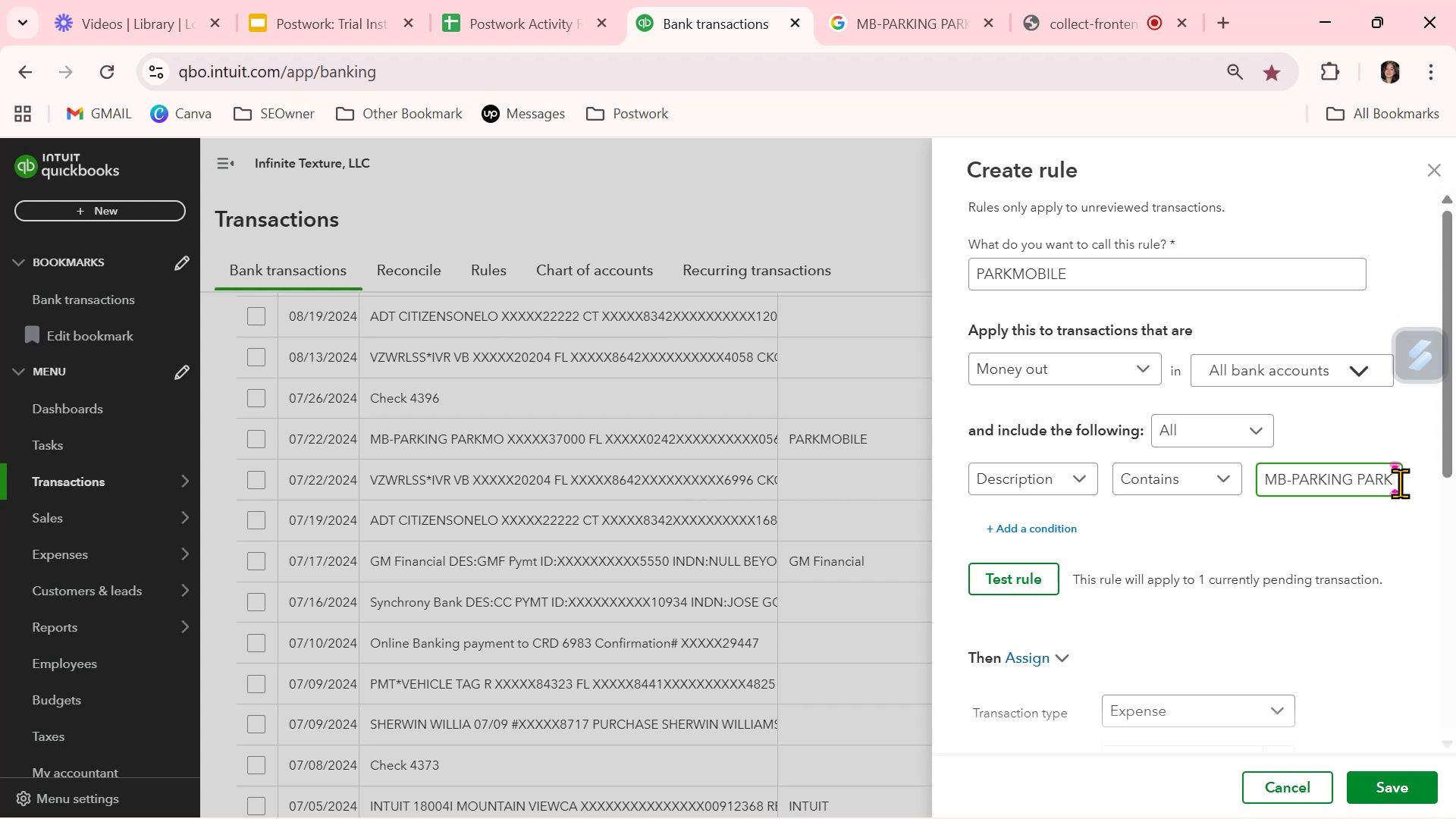 
hold_key(key=ArrowRight, duration=0.62)
 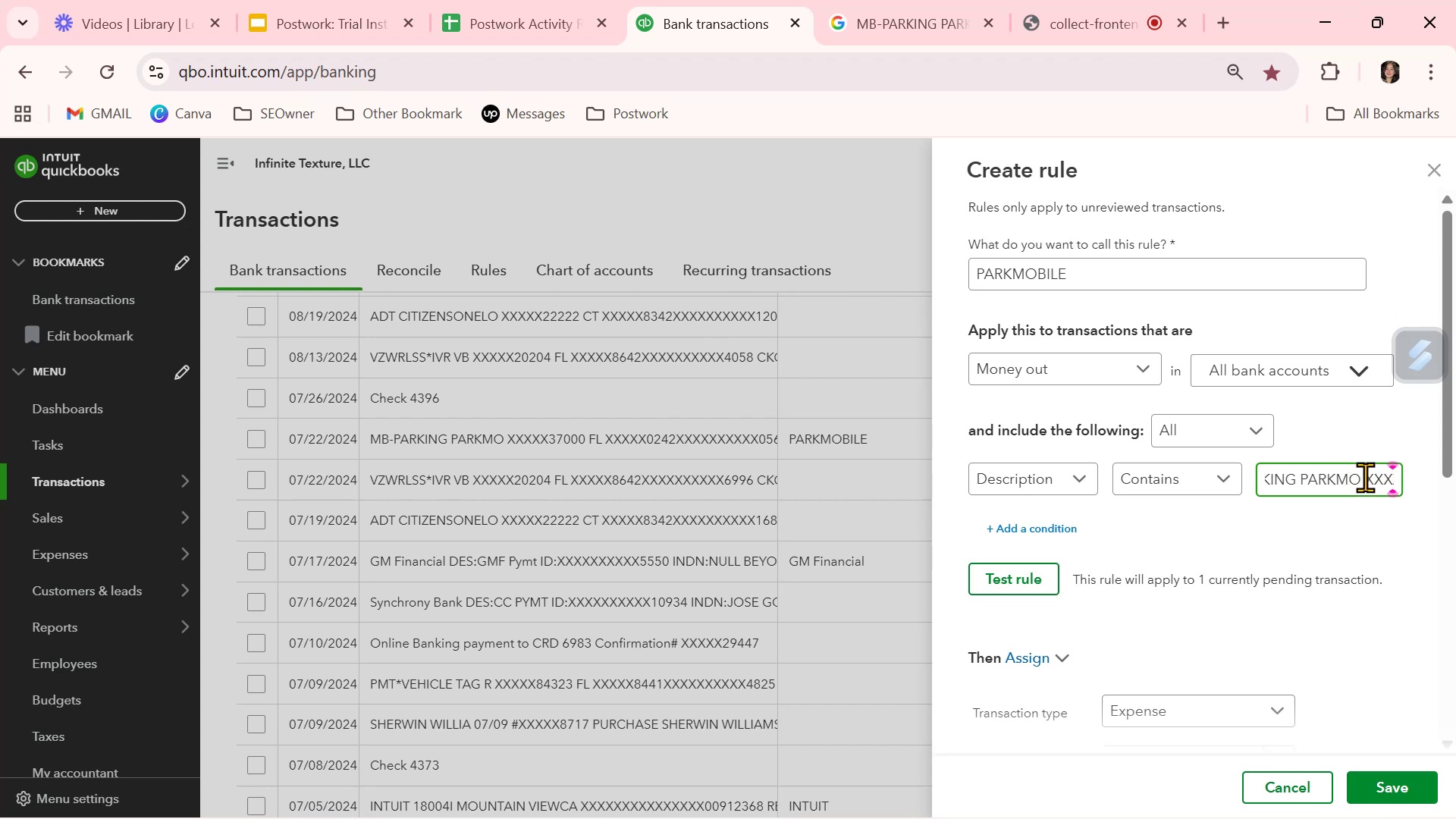 
left_click_drag(start_coordinate=[1360, 475], to_coordinate=[1455, 488])
 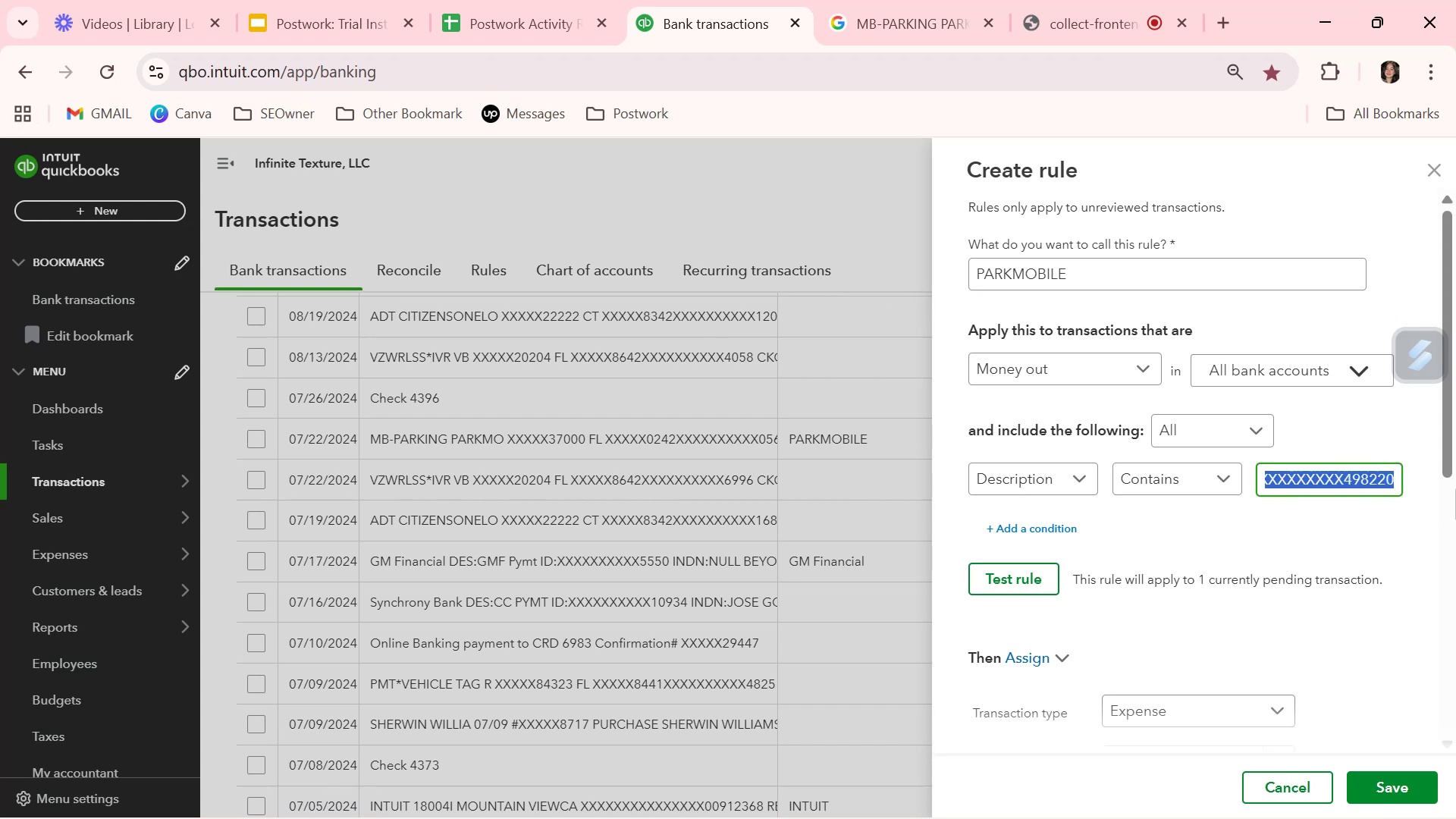 
key(Backspace)
 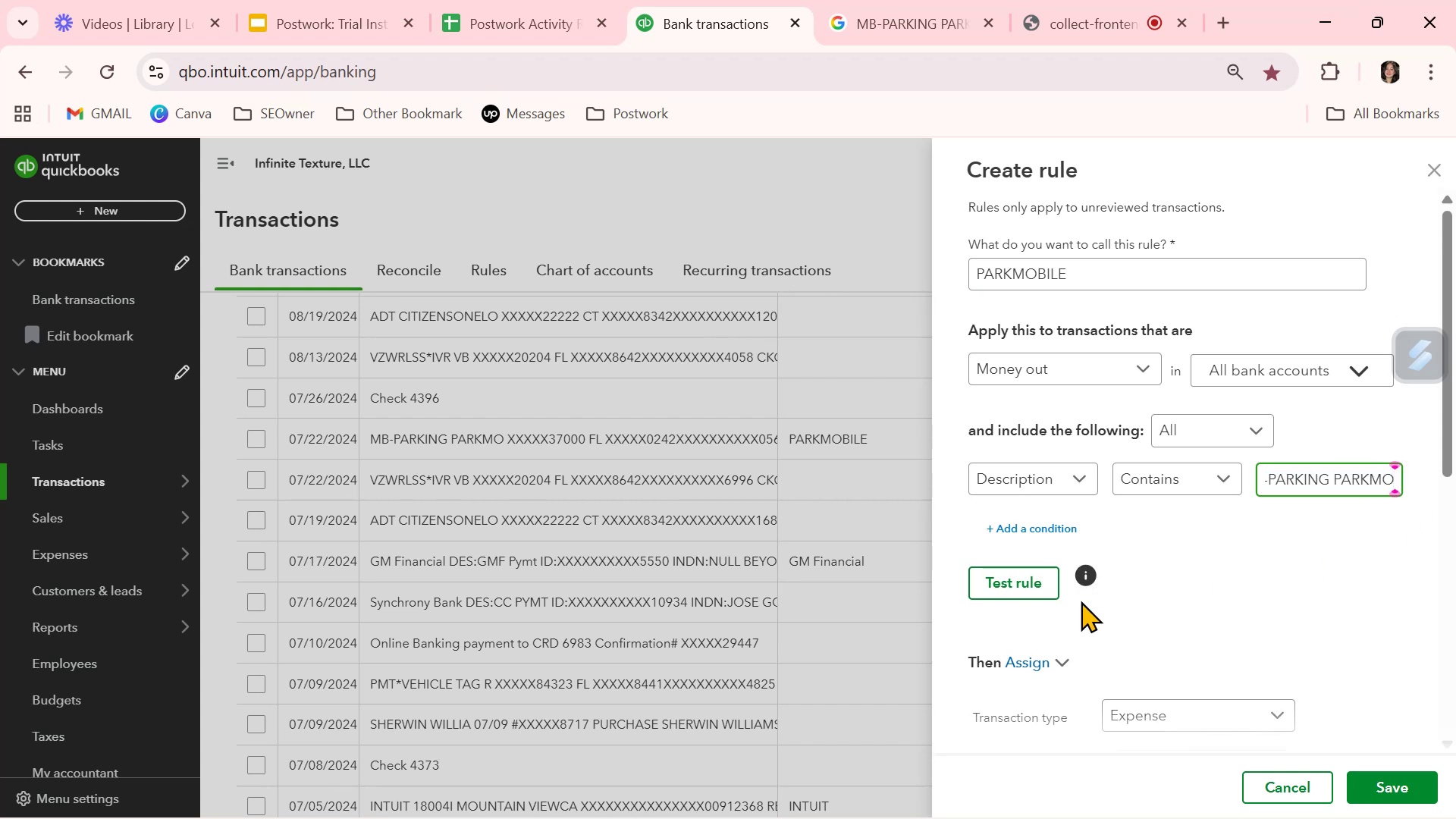 
left_click([1042, 590])
 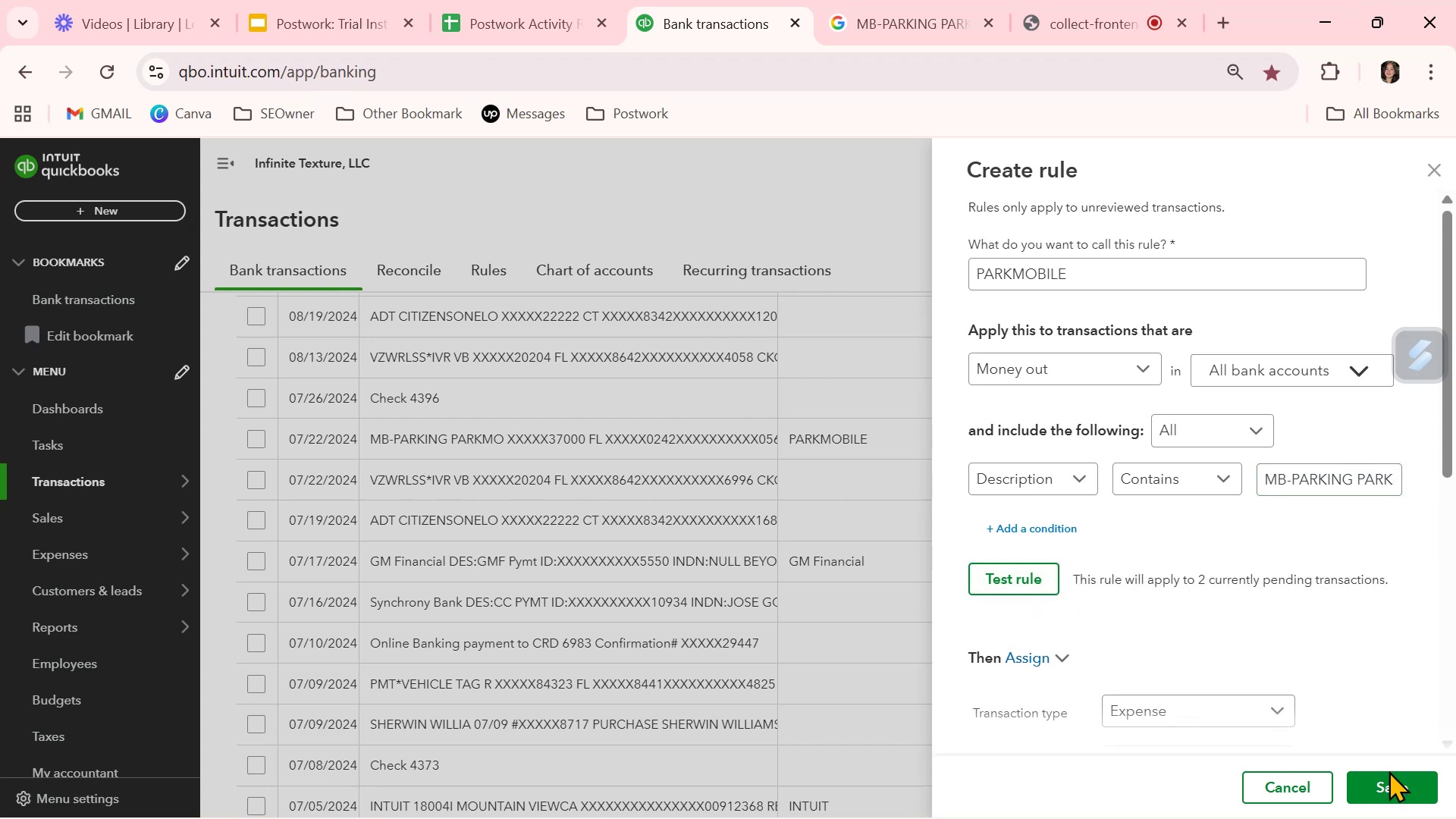 
left_click([1391, 780])
 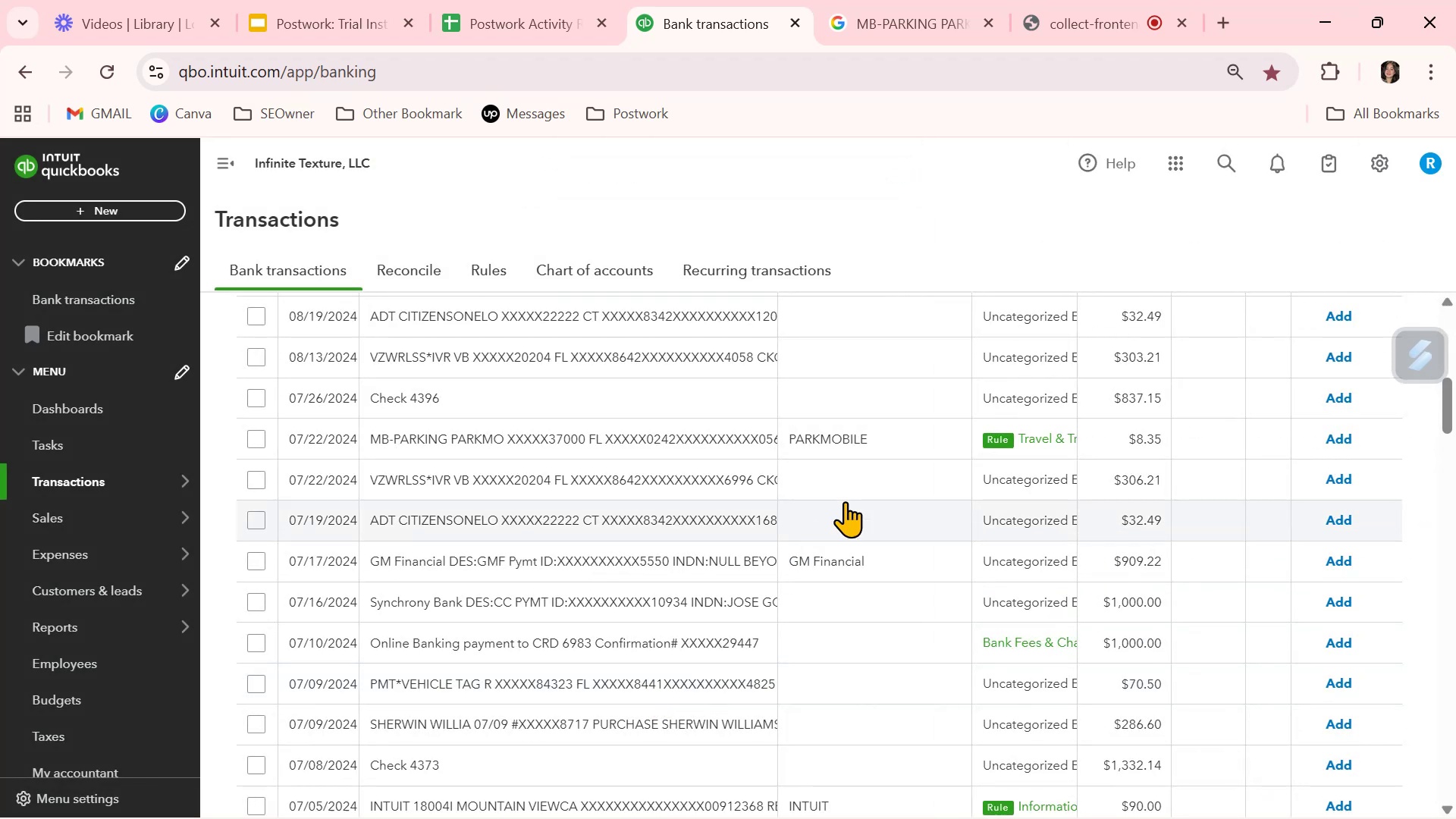 
left_click([1341, 439])
 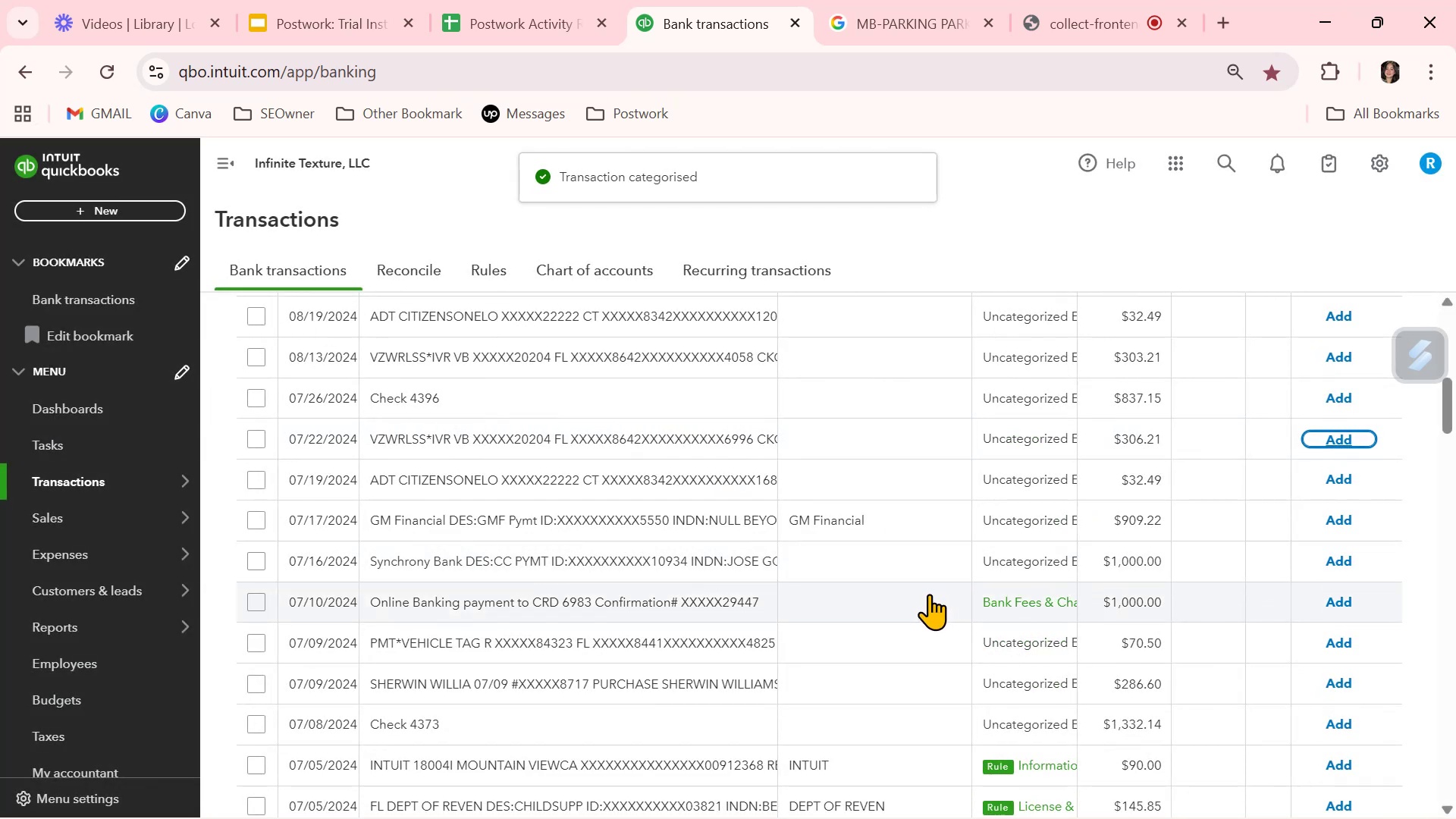 
wait(6.51)
 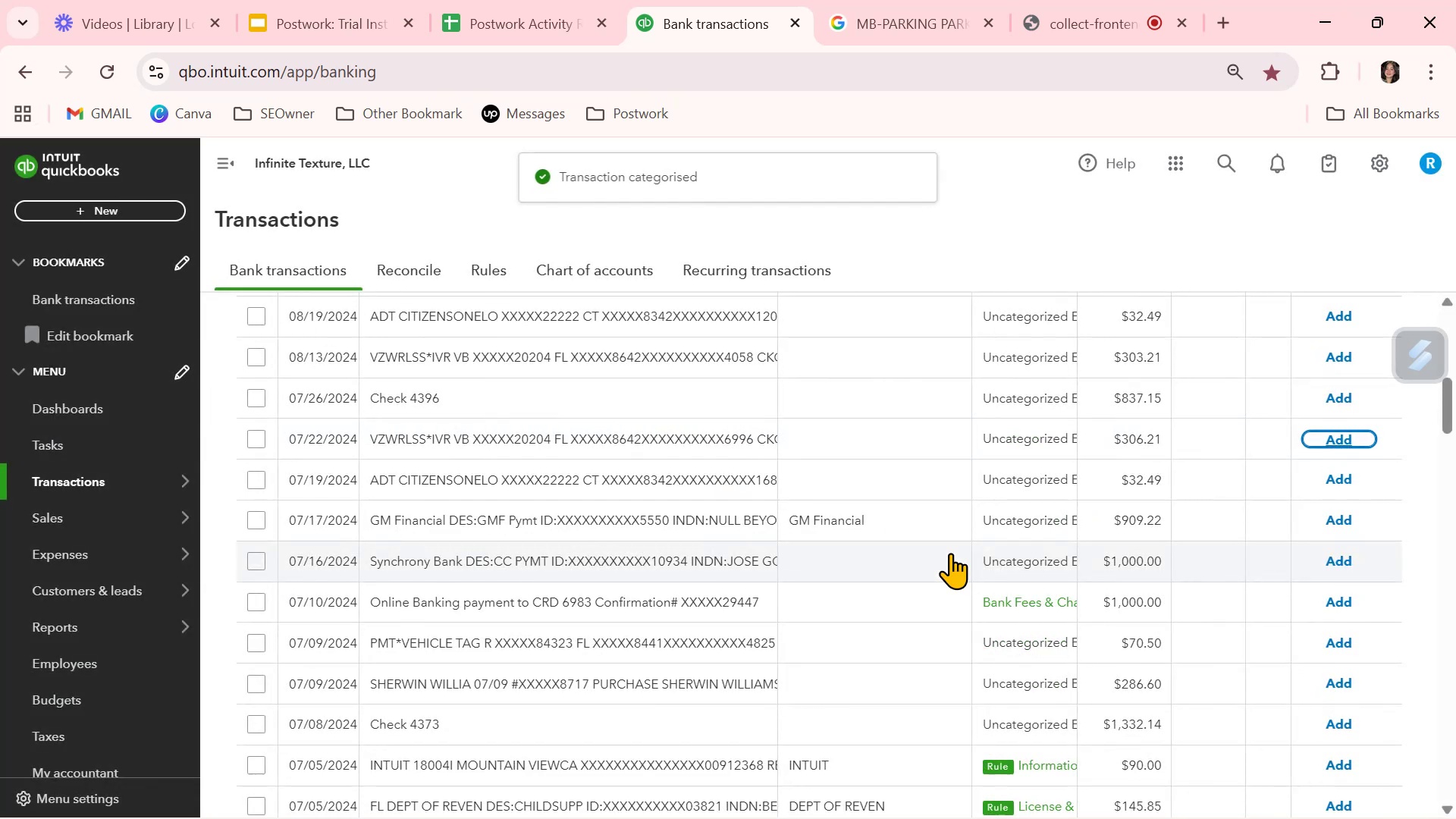 
scroll: coordinate [929, 594], scroll_direction: down, amount: 1.0
 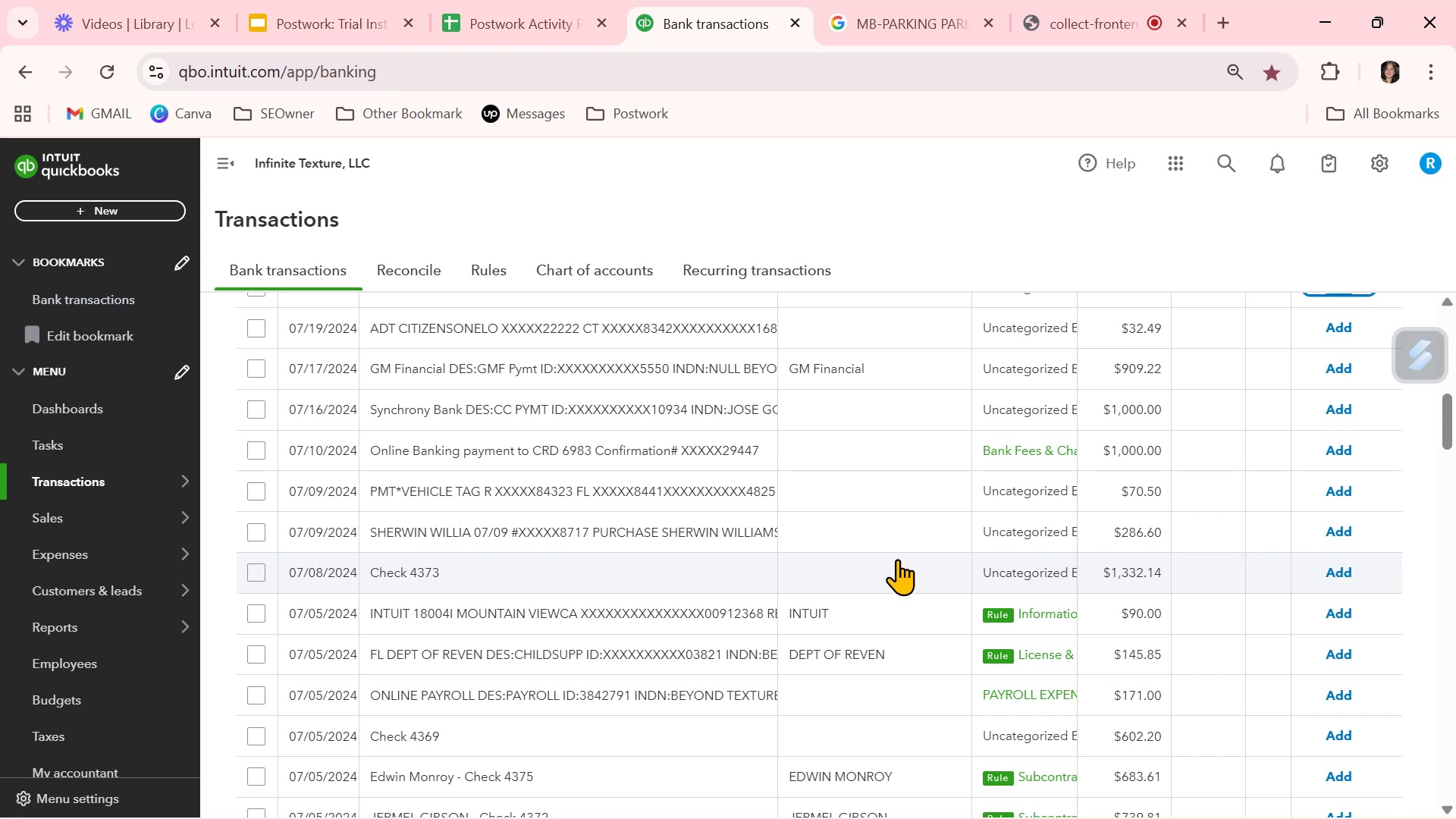 
wait(8.86)
 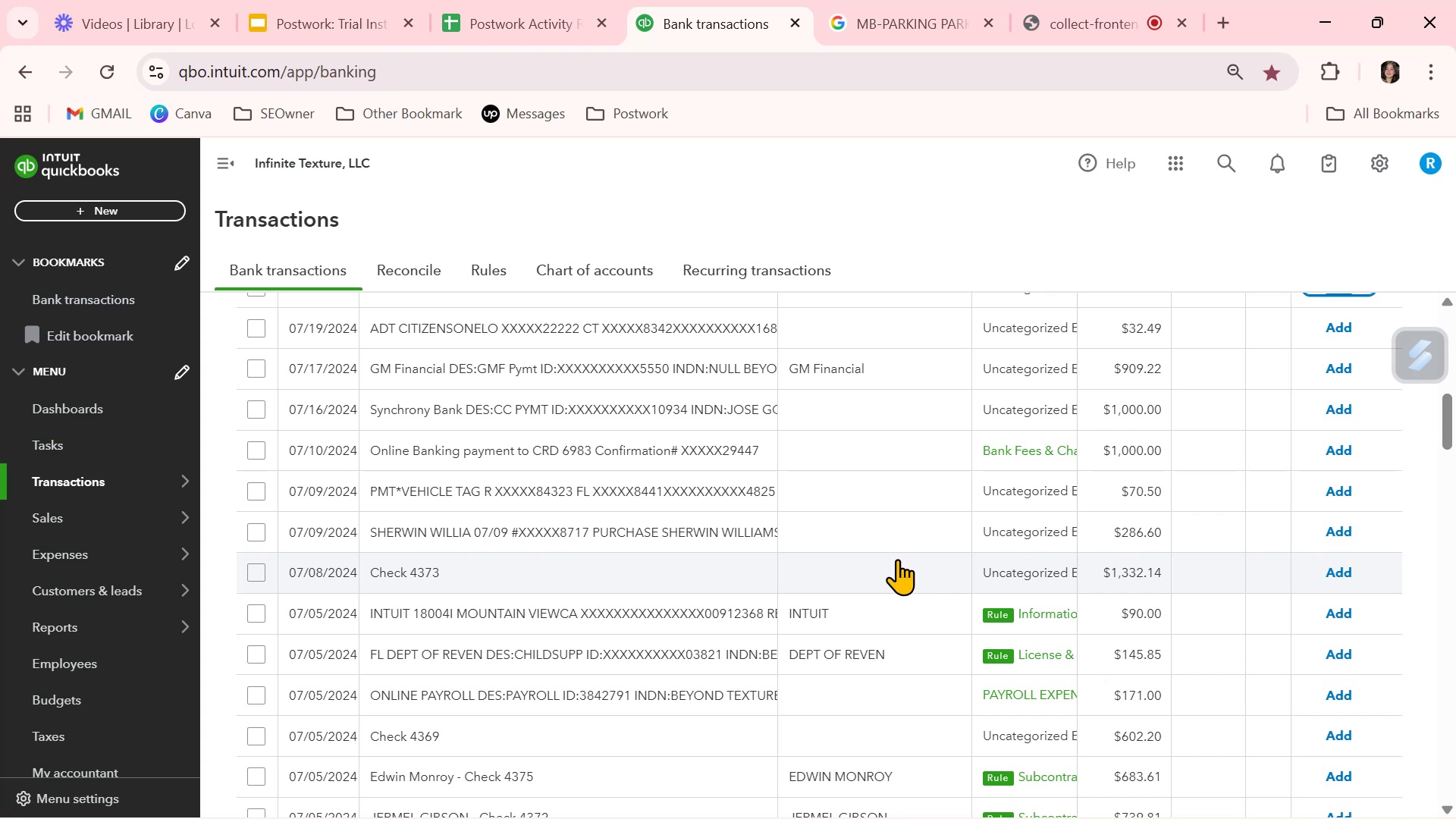 
left_click([1344, 616])
 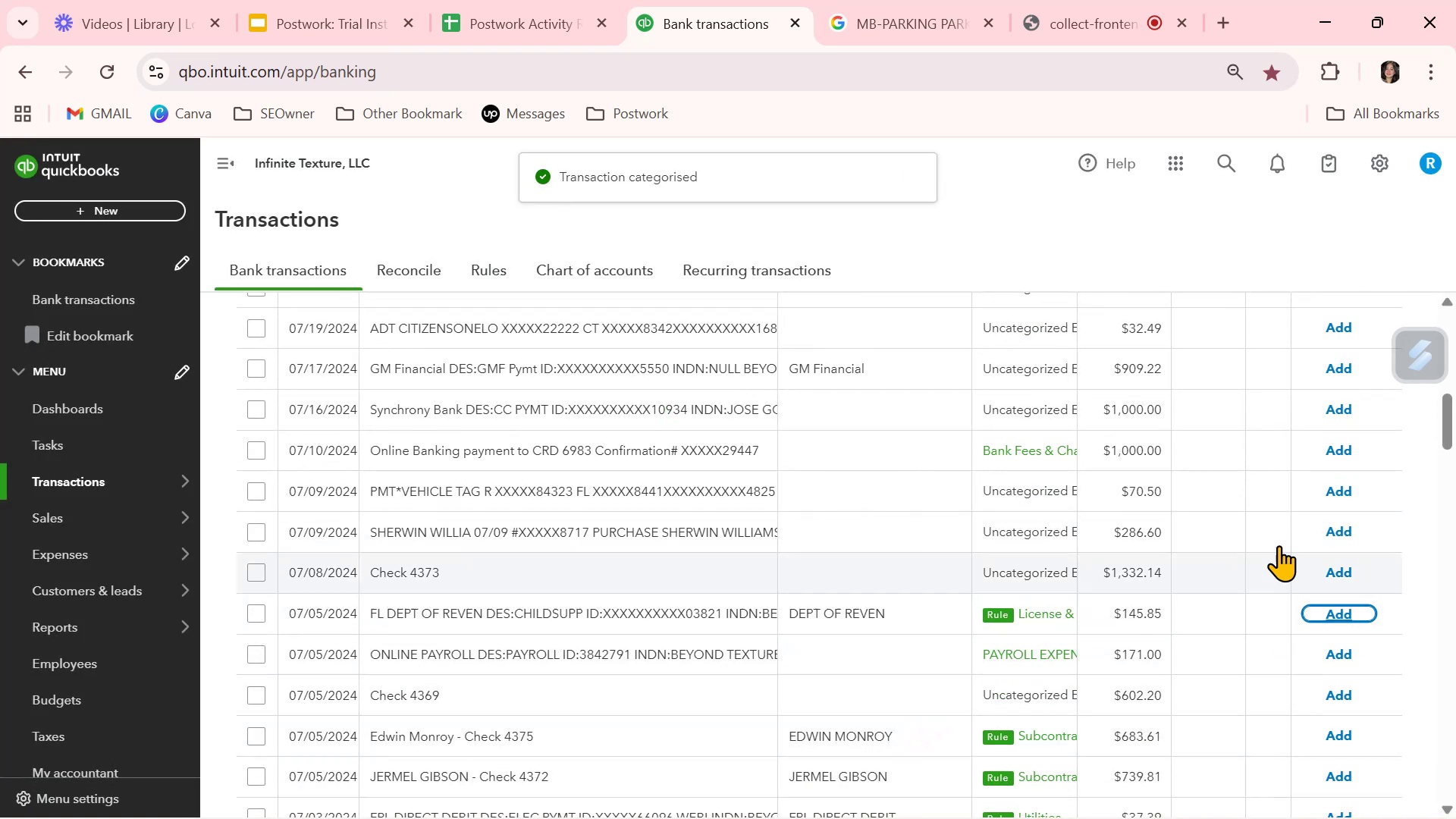 
wait(6.42)
 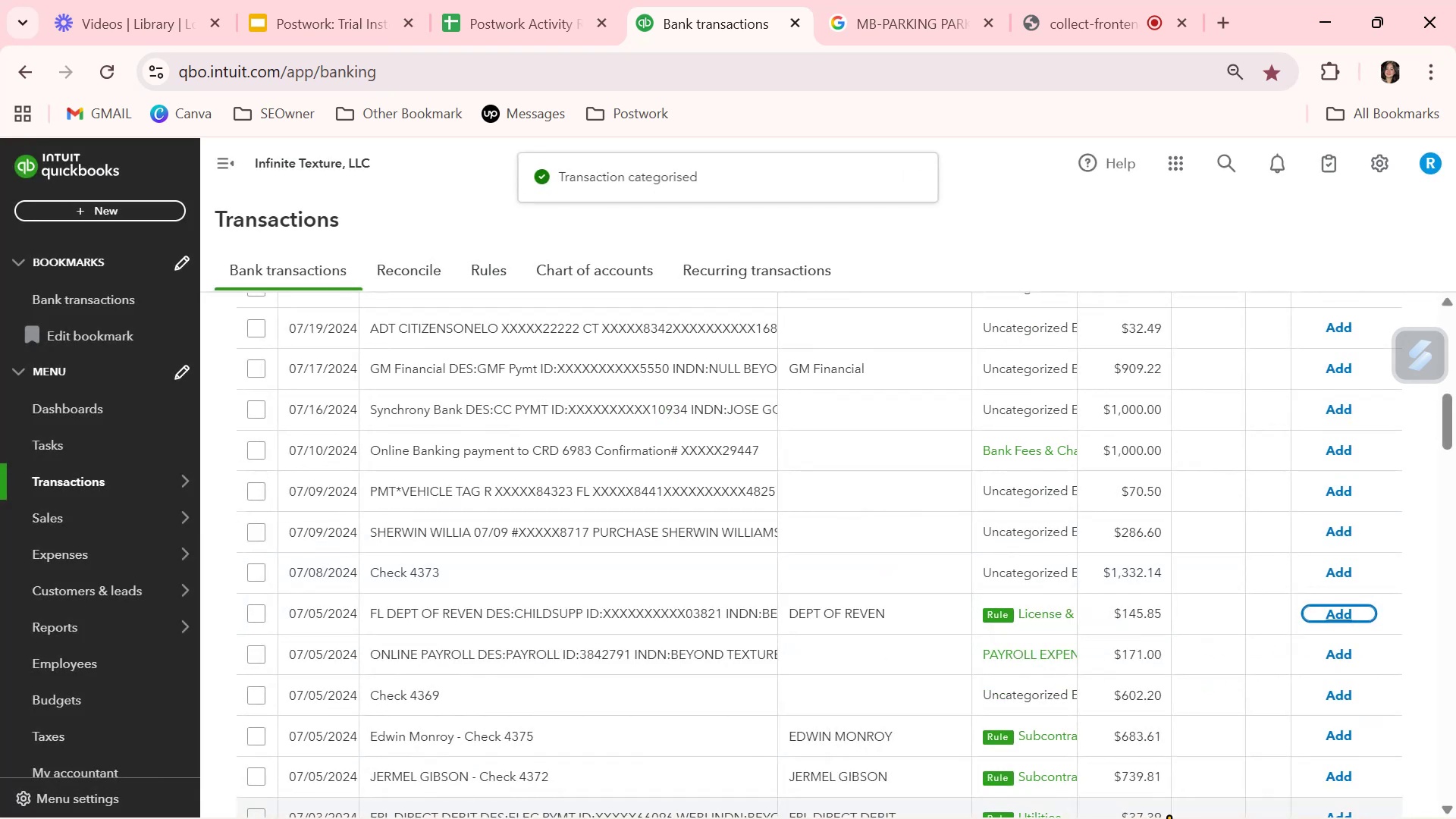 
scroll: coordinate [887, 669], scroll_direction: down, amount: 2.0
 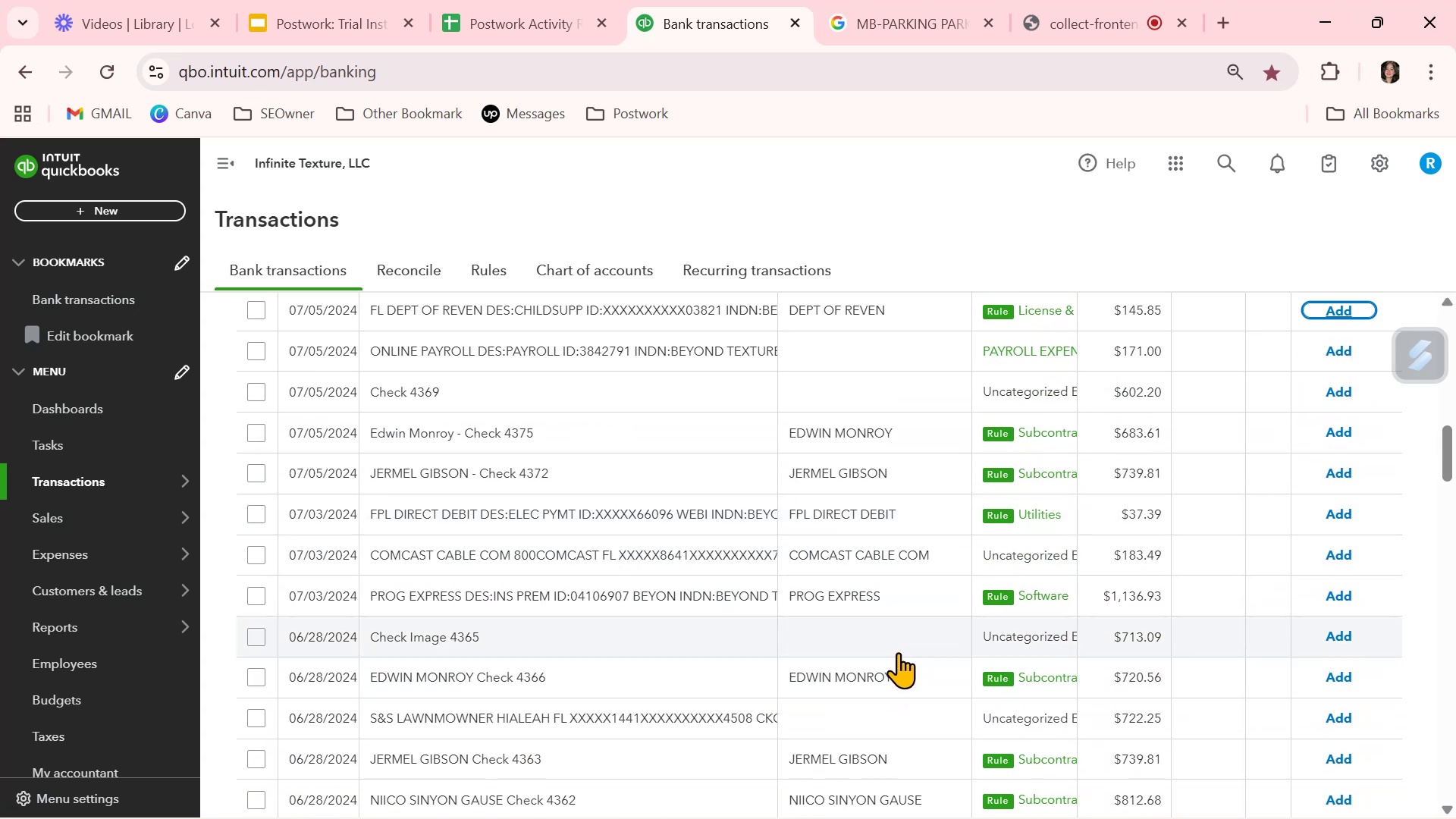 
wait(5.58)
 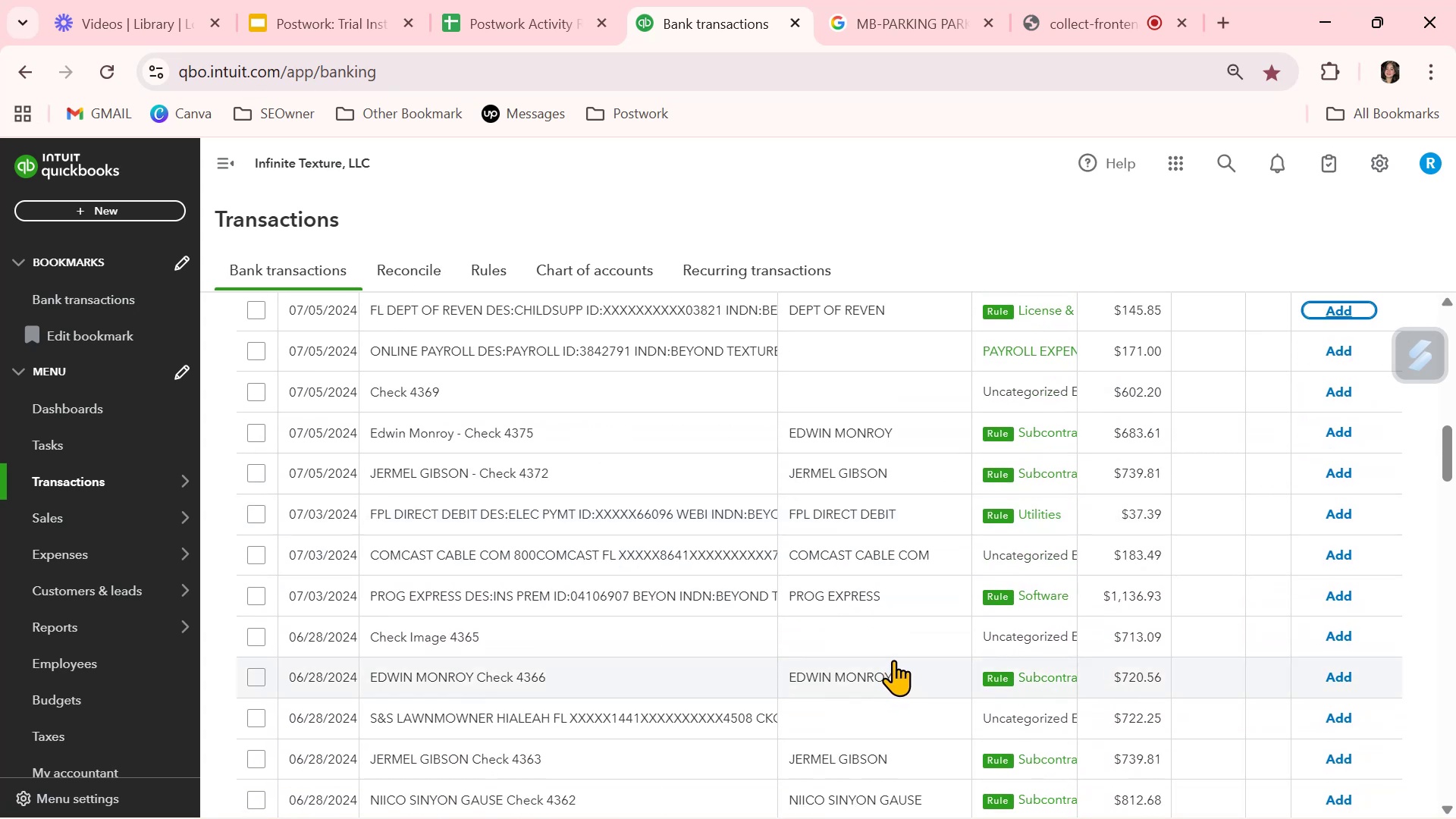 
left_click([1337, 589])
 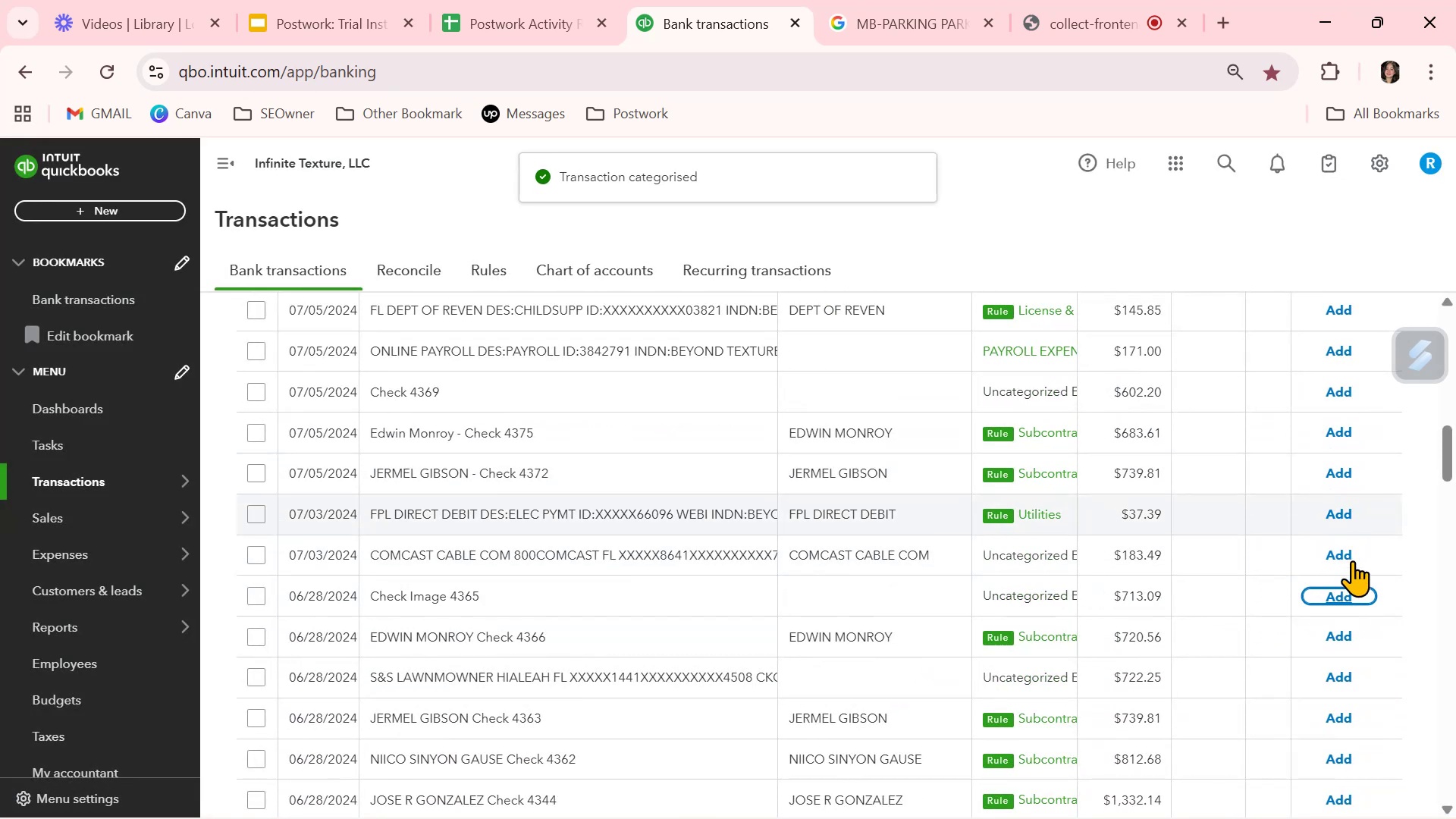 
left_click([1348, 513])
 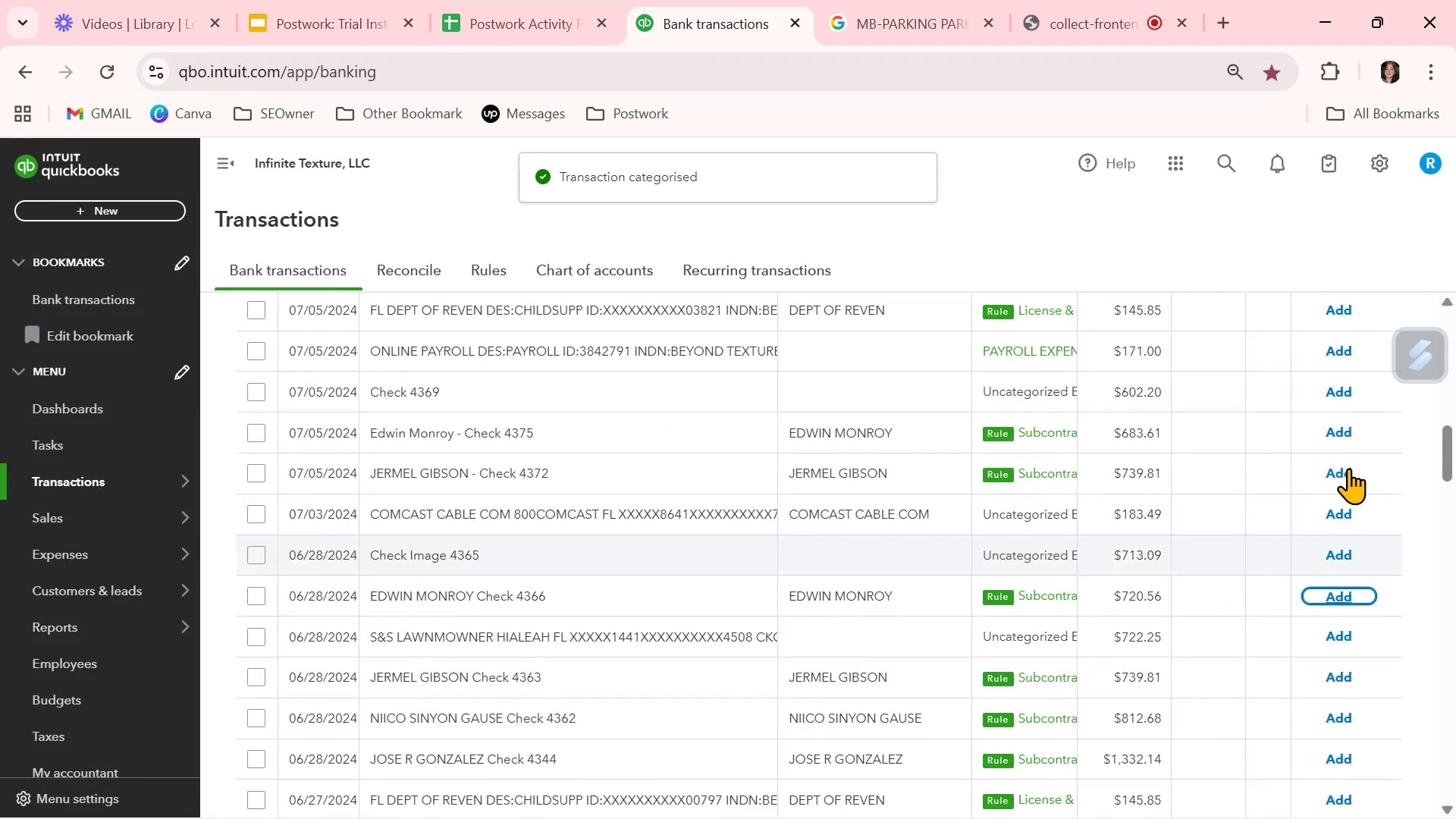 
left_click([1348, 467])
 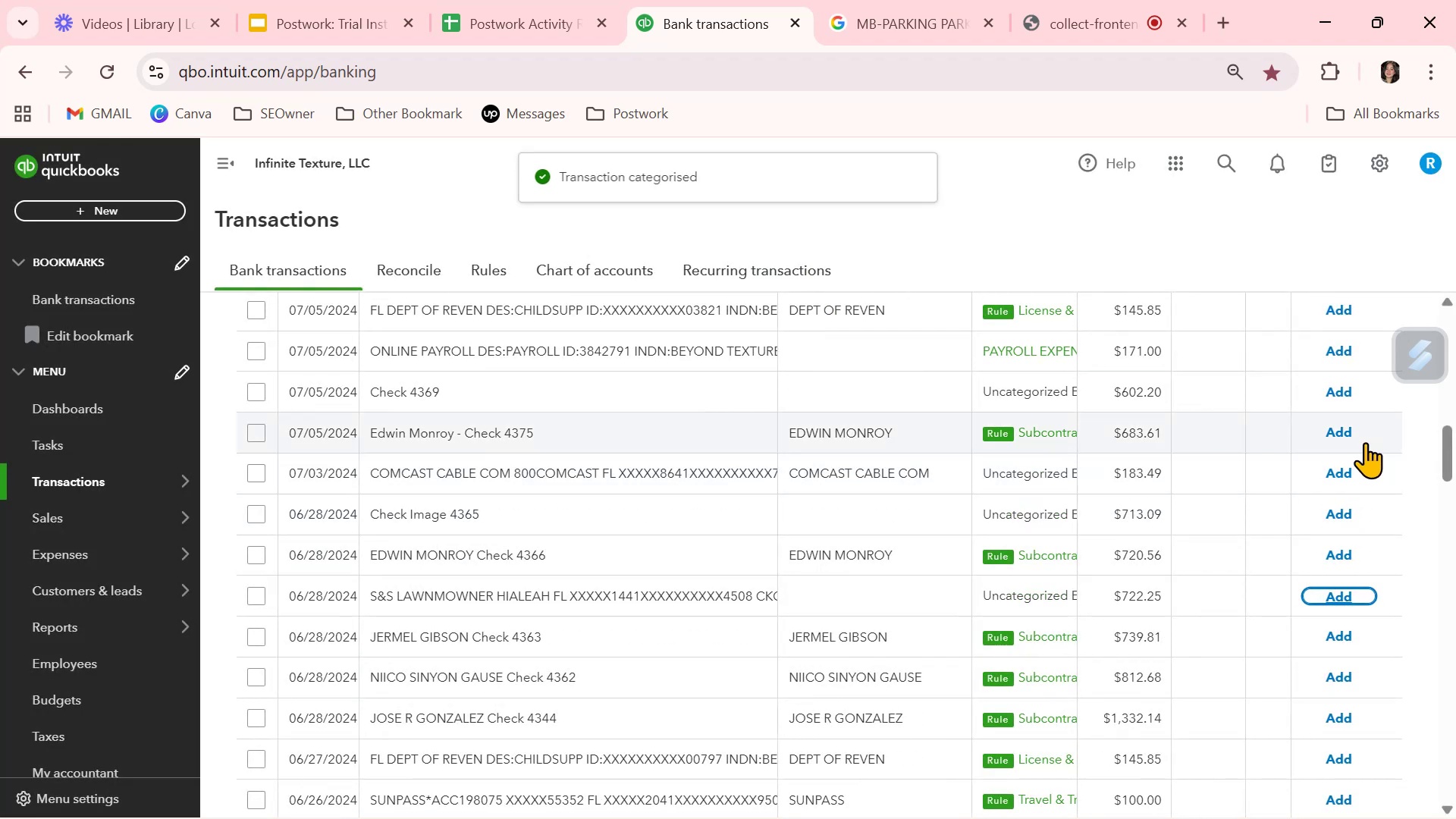 
left_click([1345, 432])
 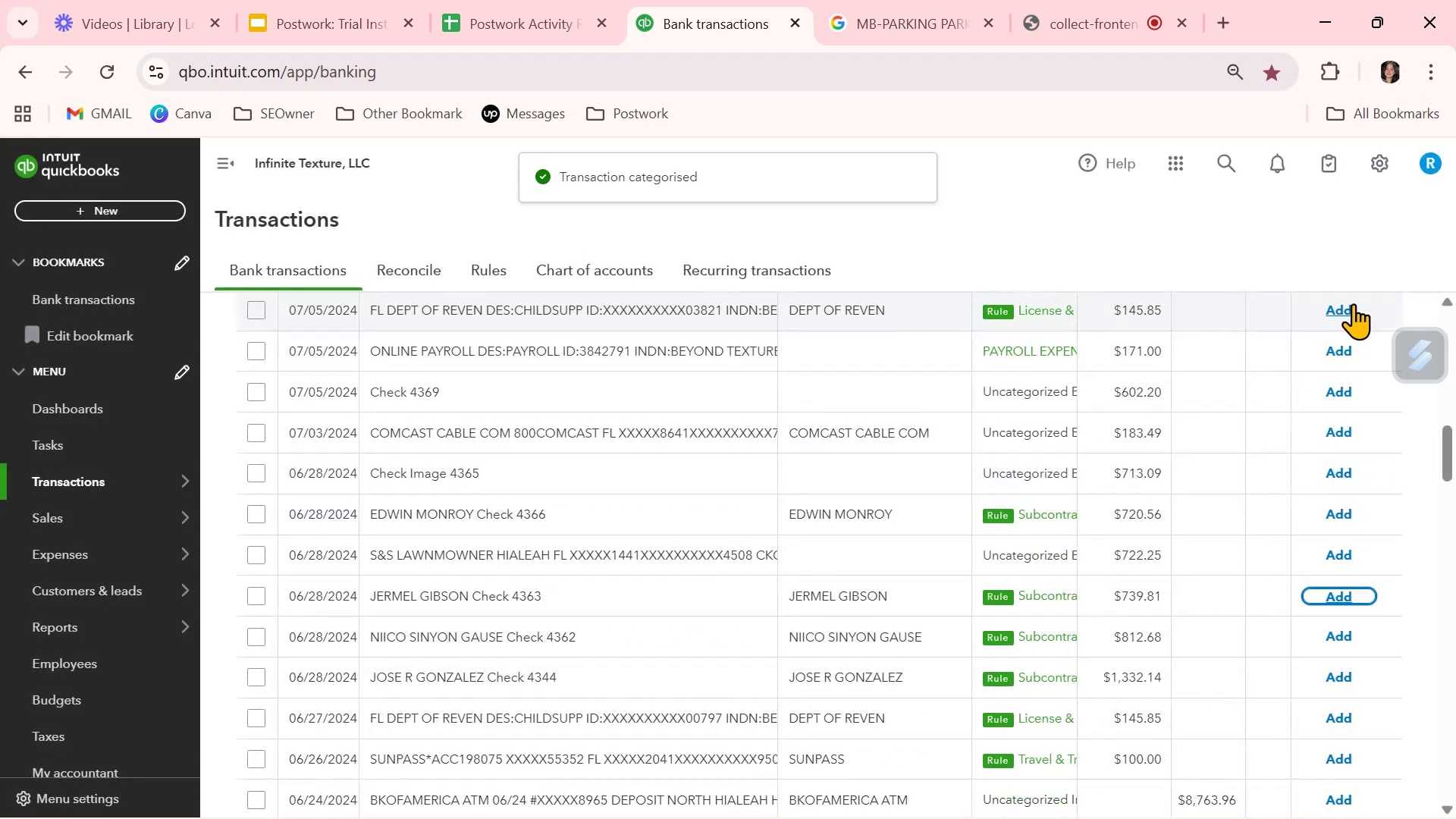 
left_click([1352, 307])
 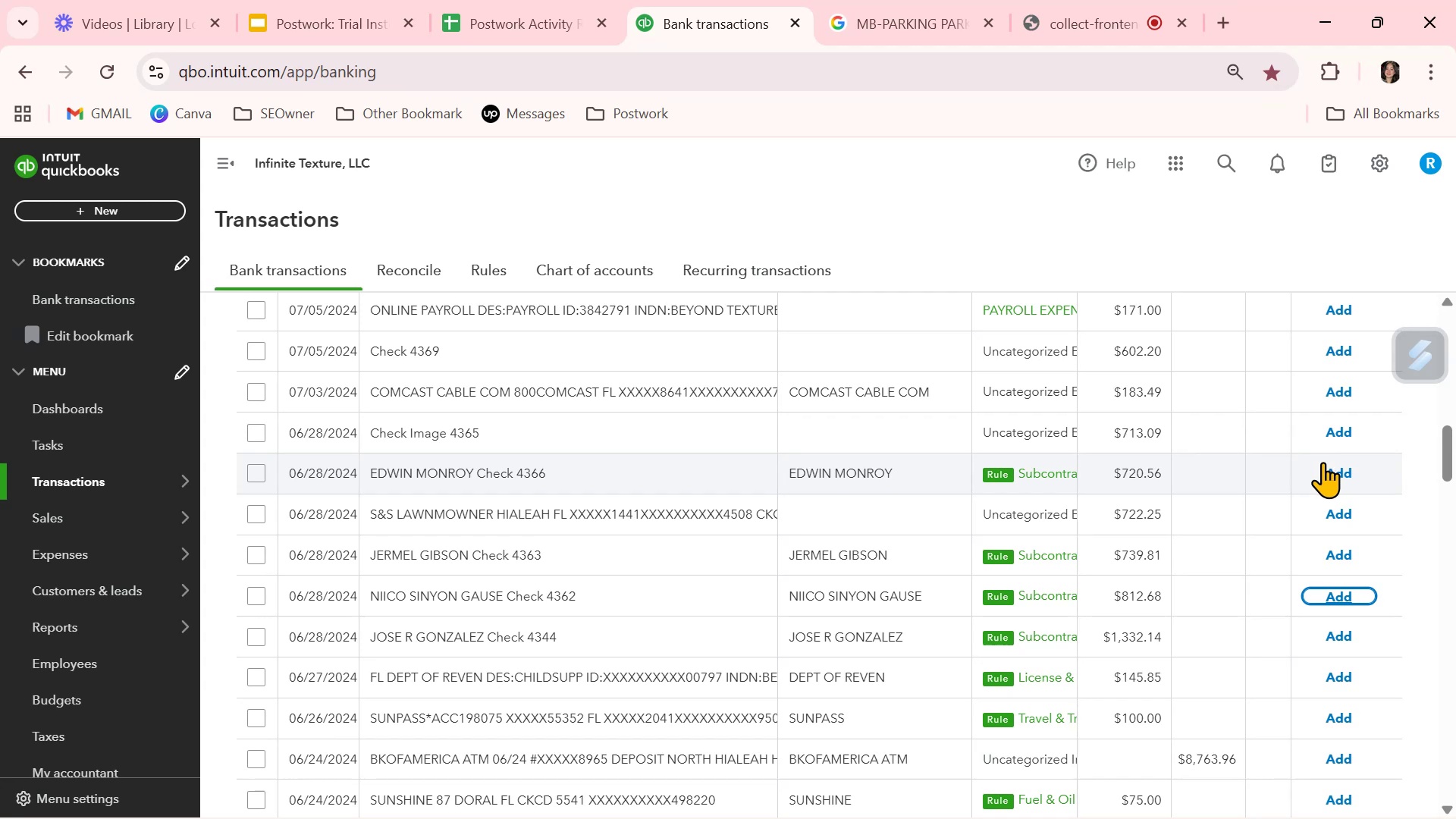 
left_click([1345, 471])
 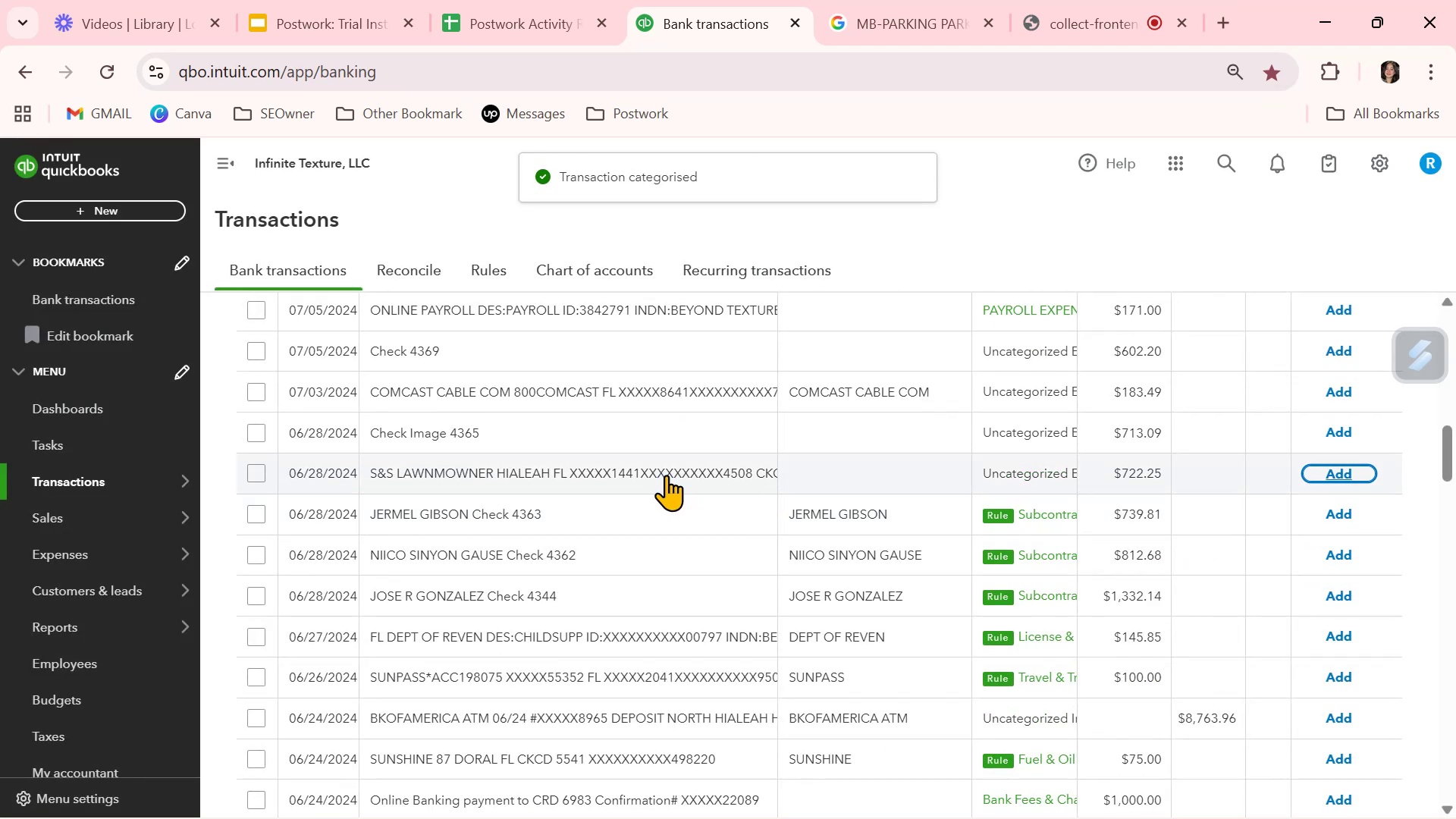 
wait(9.52)
 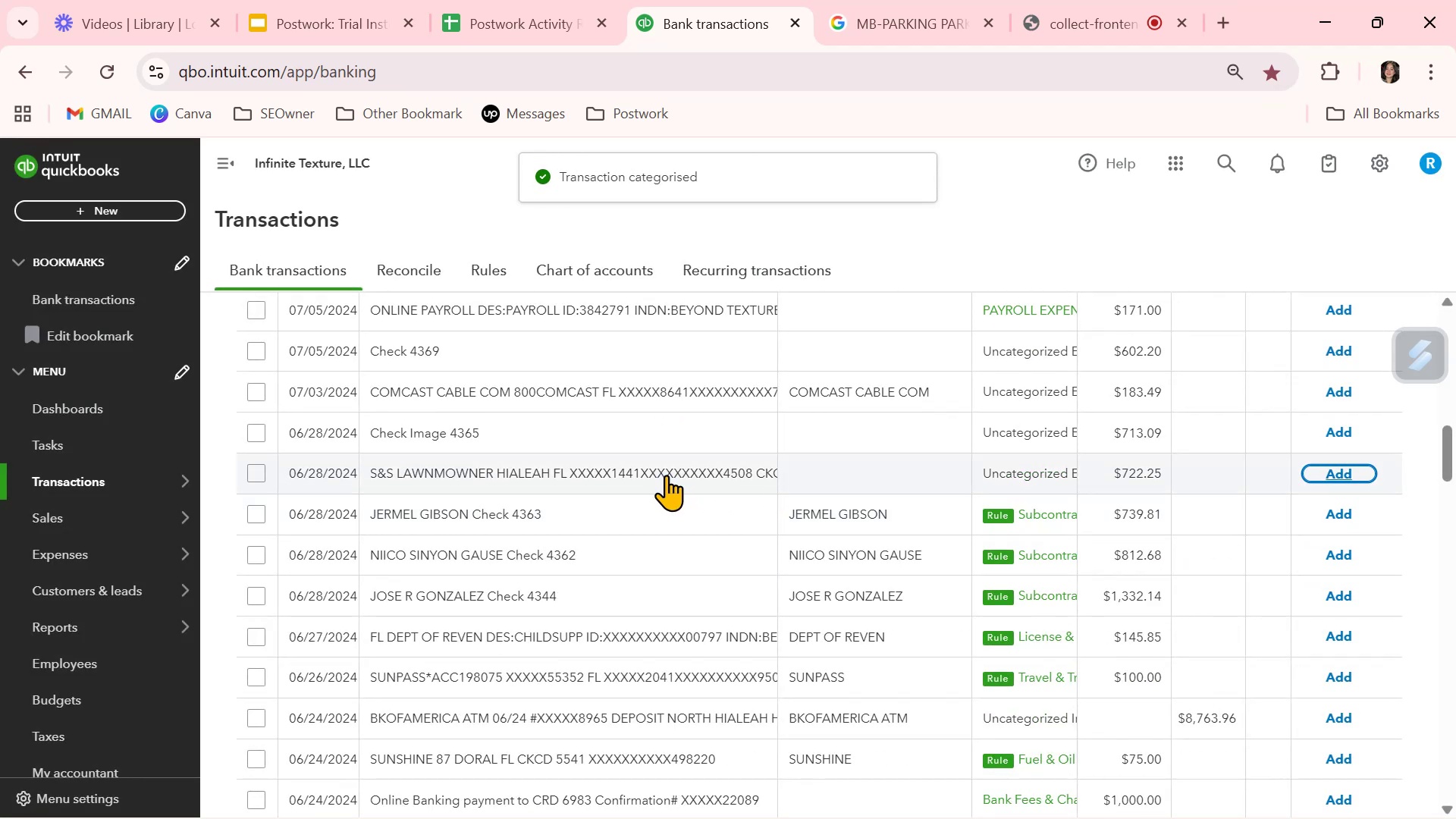 
left_click_drag(start_coordinate=[368, 475], to_coordinate=[491, 482])
 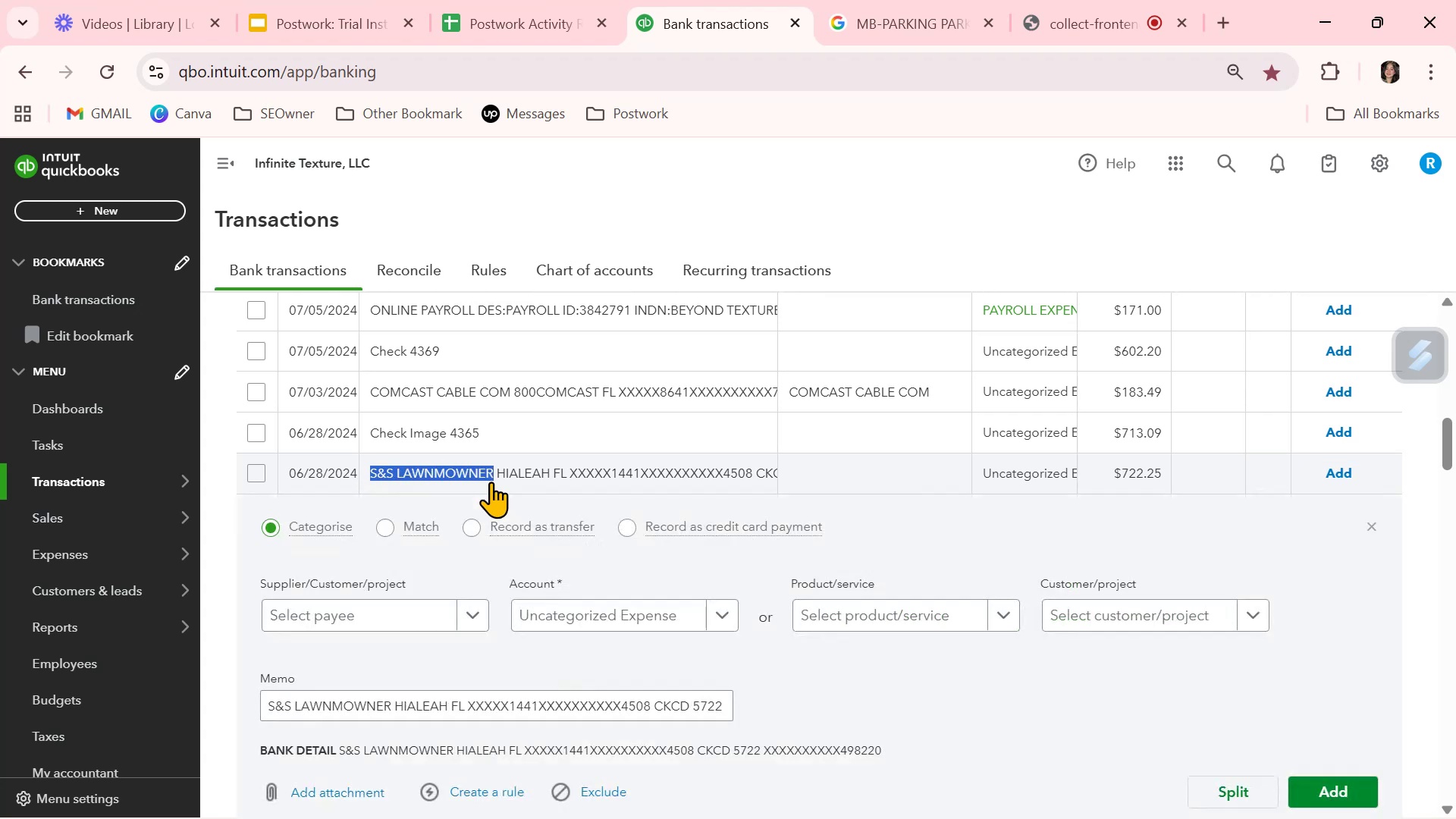 
key(Control+ControlLeft)
 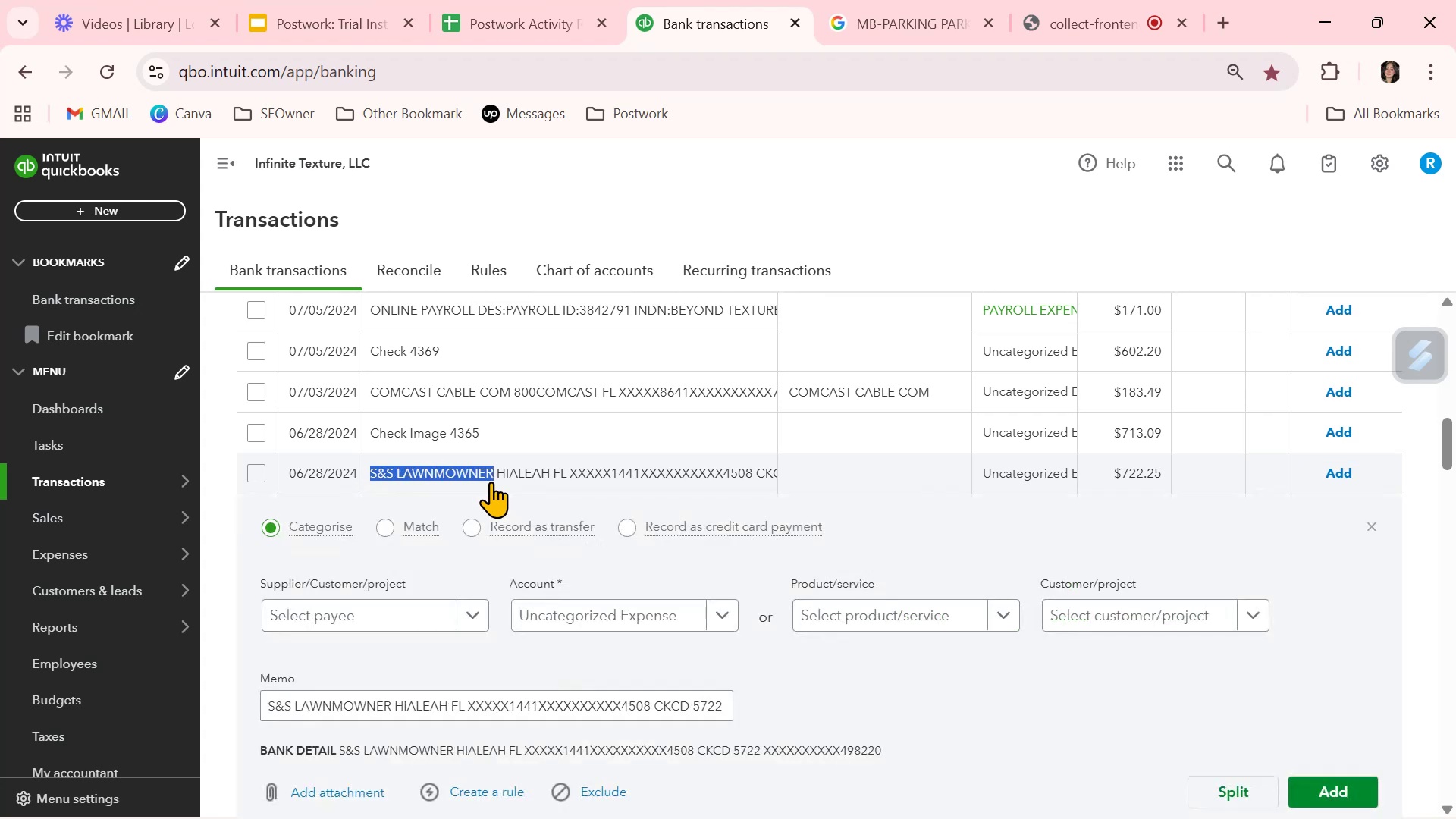 
key(Control+C)
 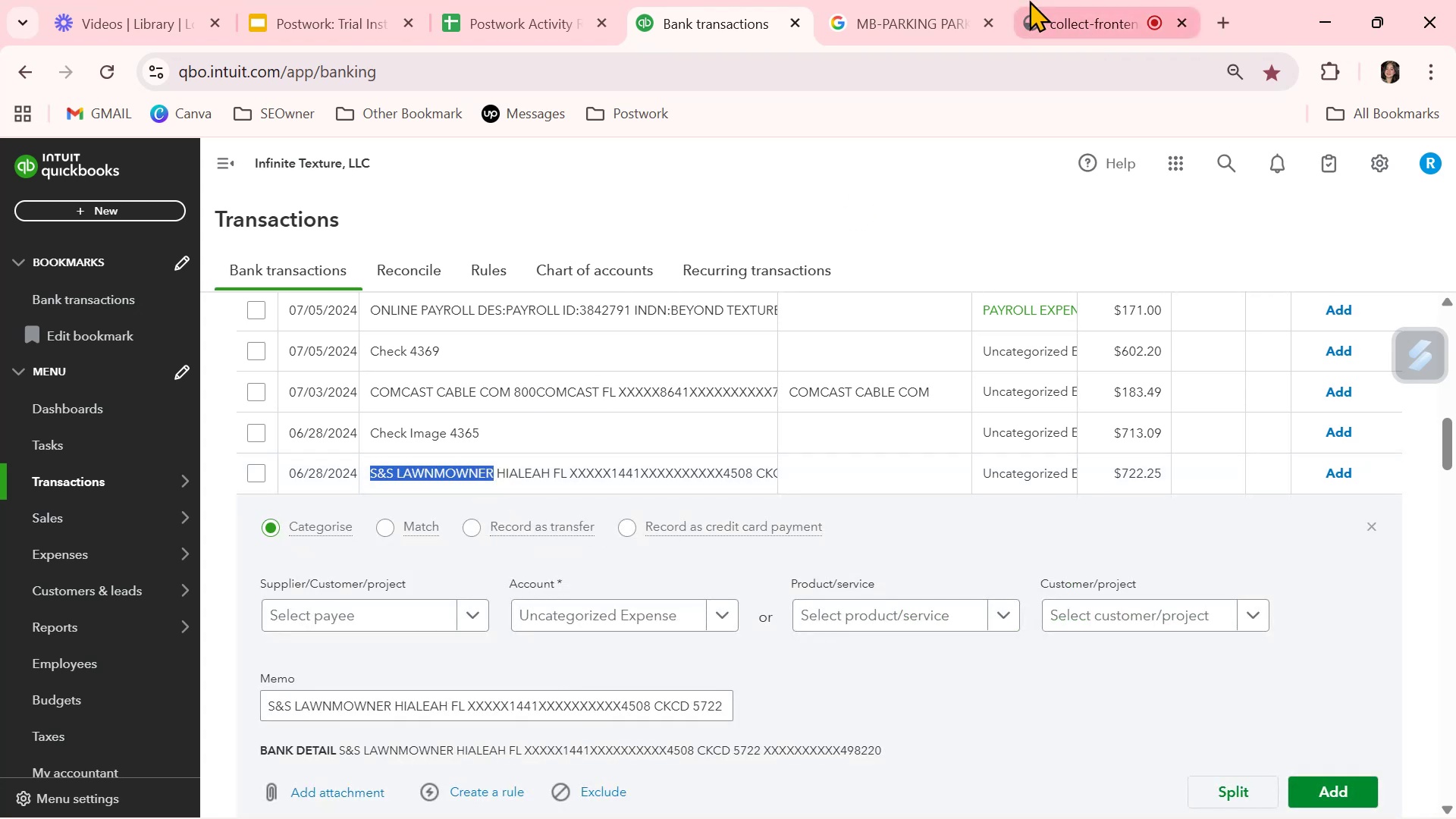 
left_click([963, 7])
 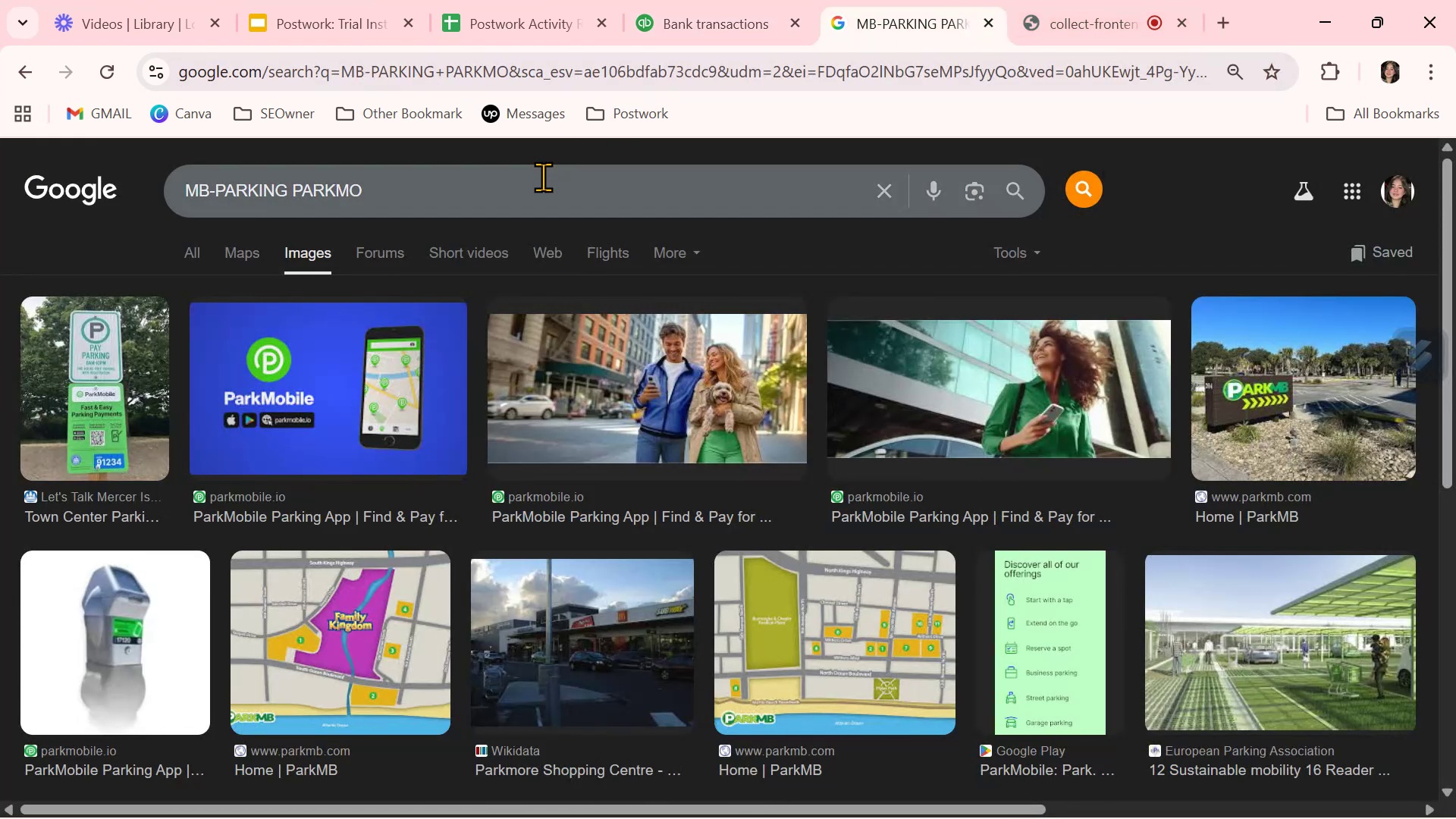 
double_click([542, 177])
 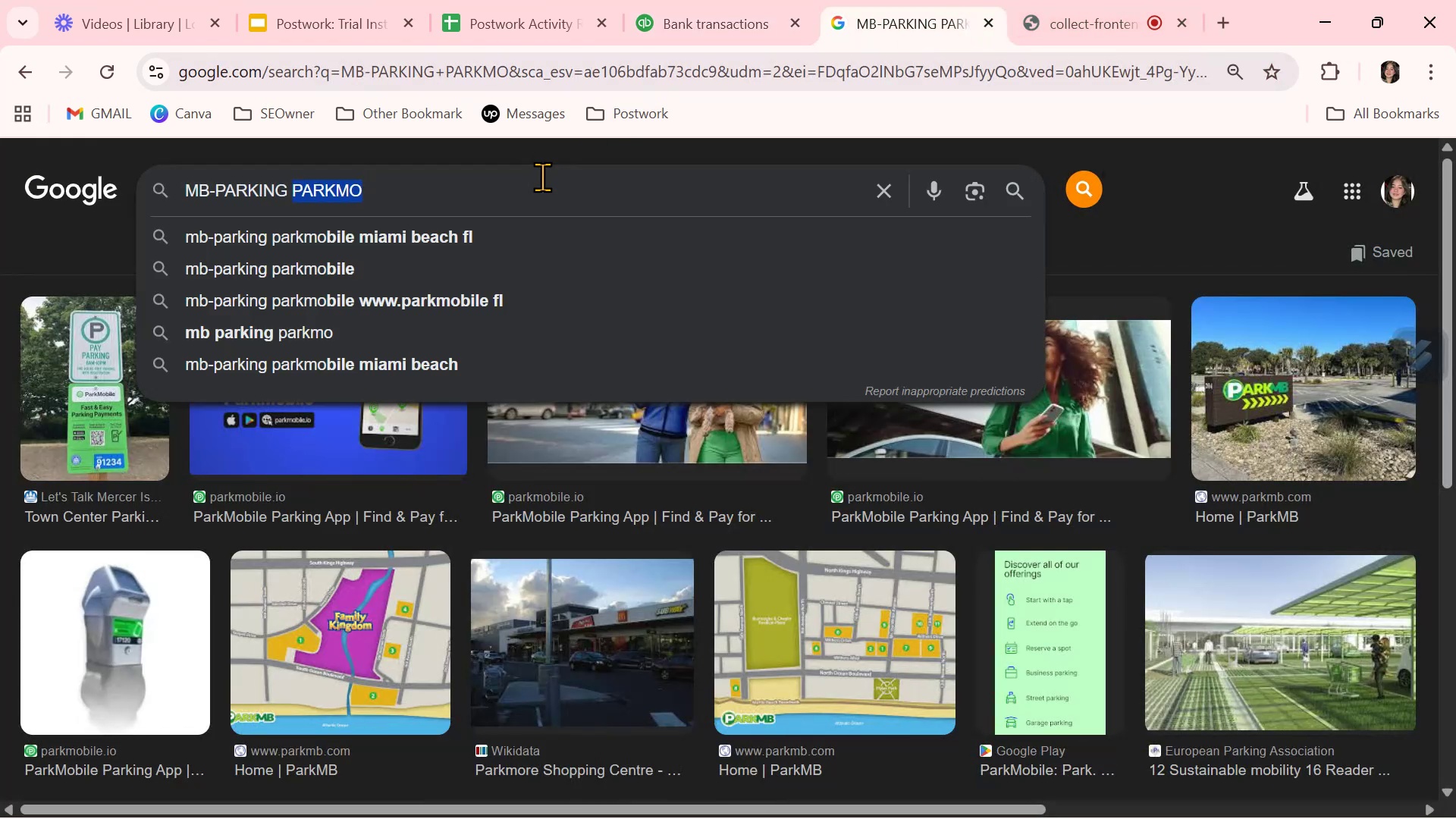 
triple_click([542, 177])
 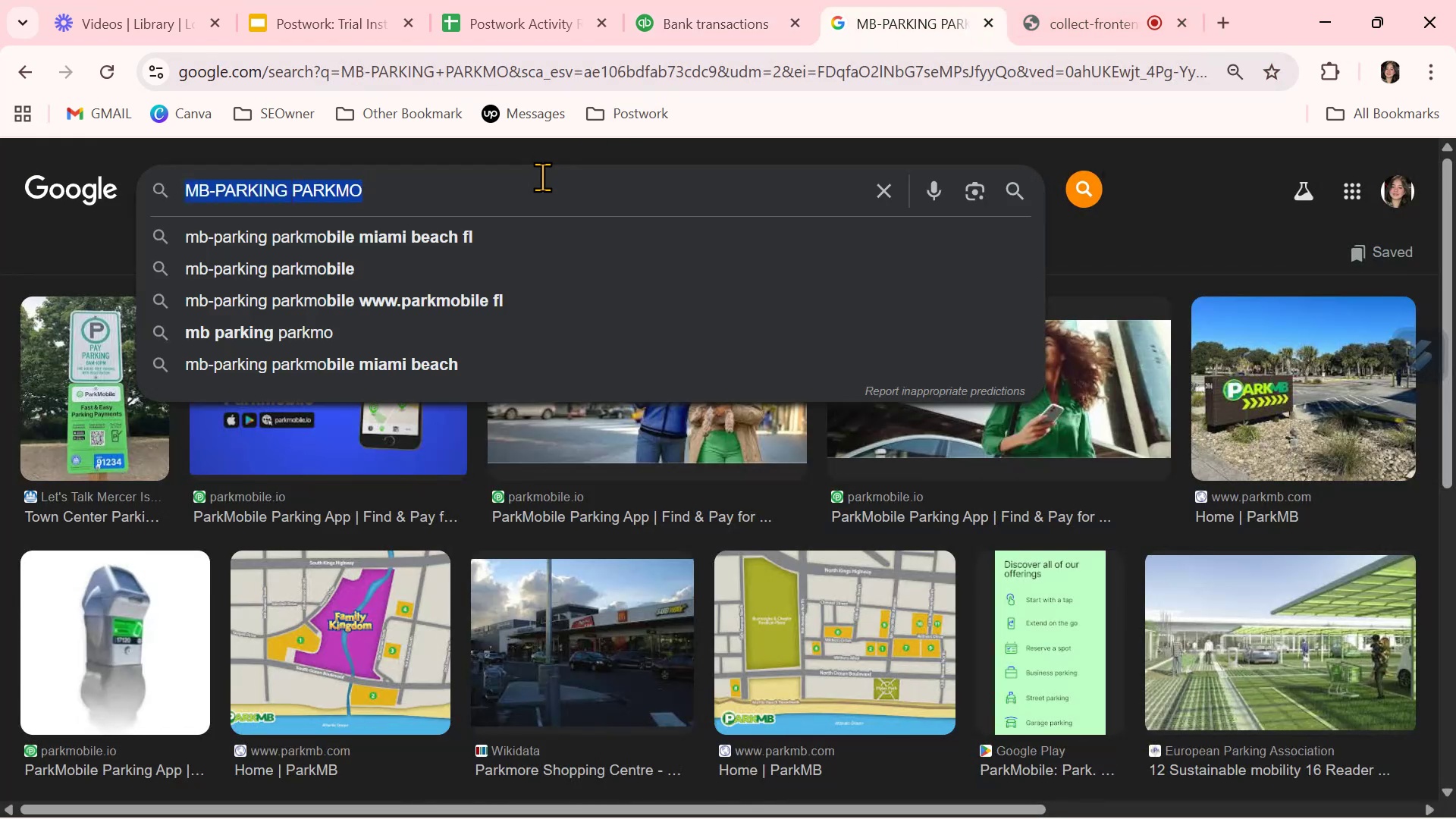 
key(Control+ControlLeft)
 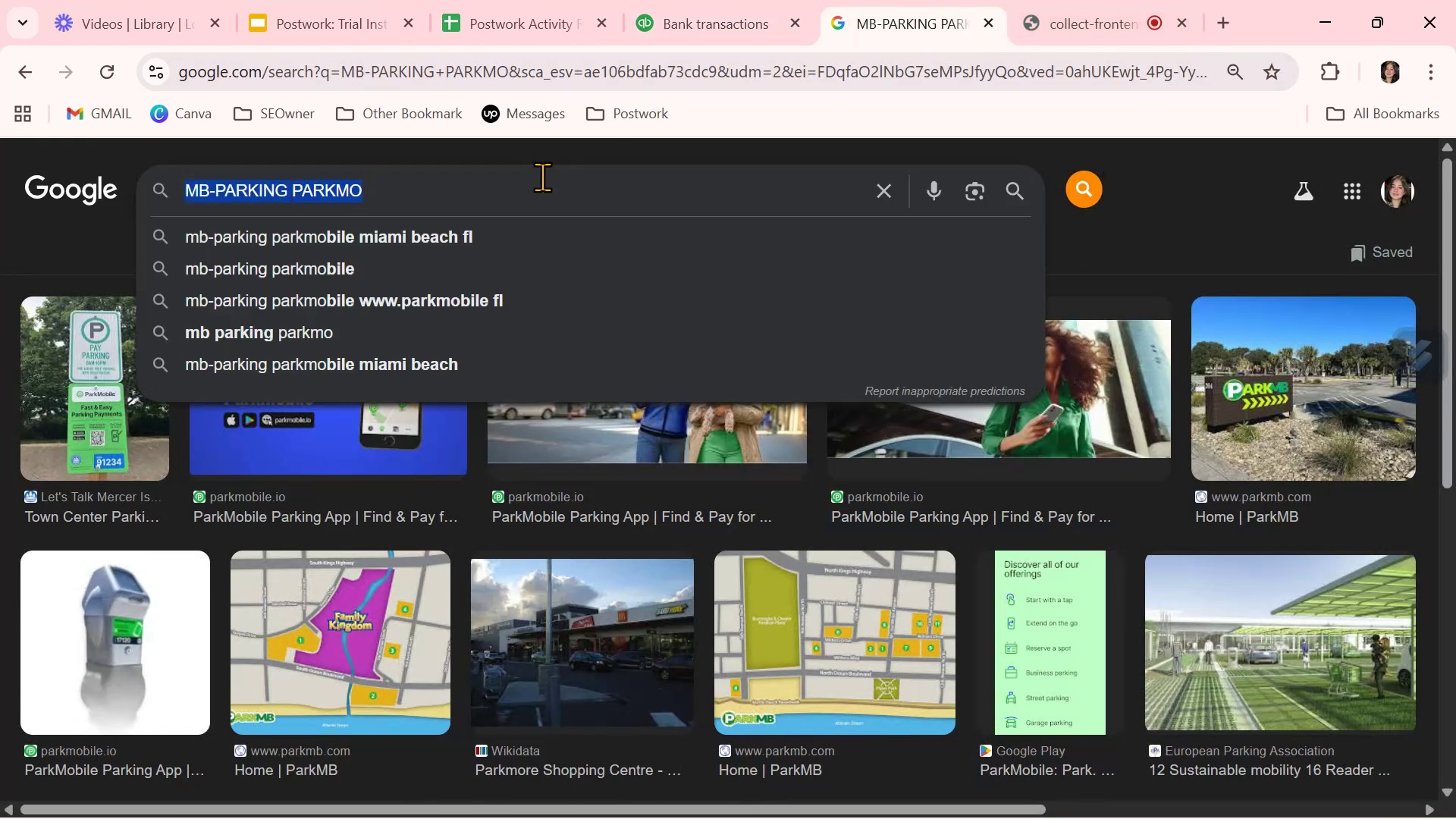 
key(Control+V)
 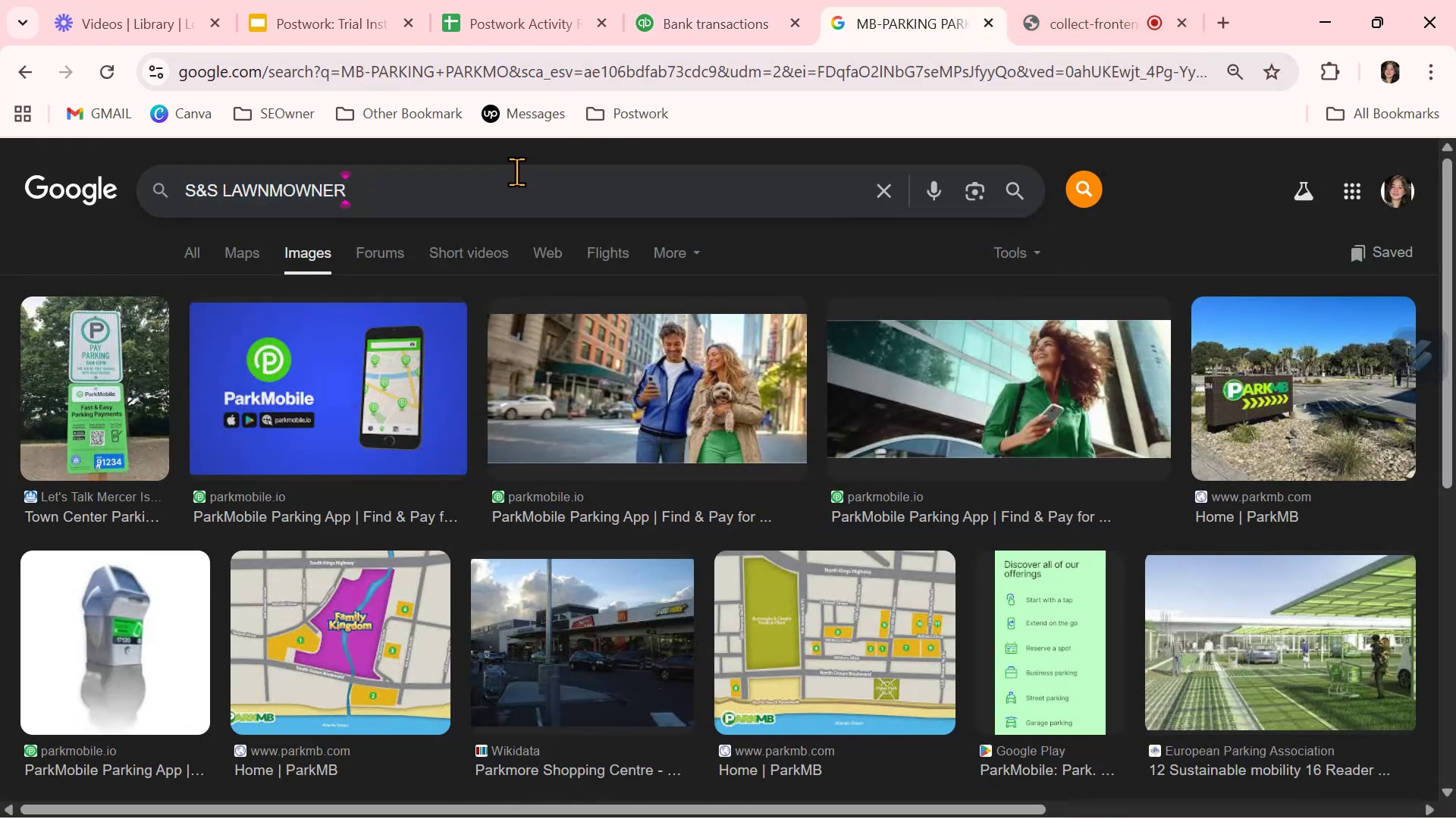 
key(NumpadEnter)
 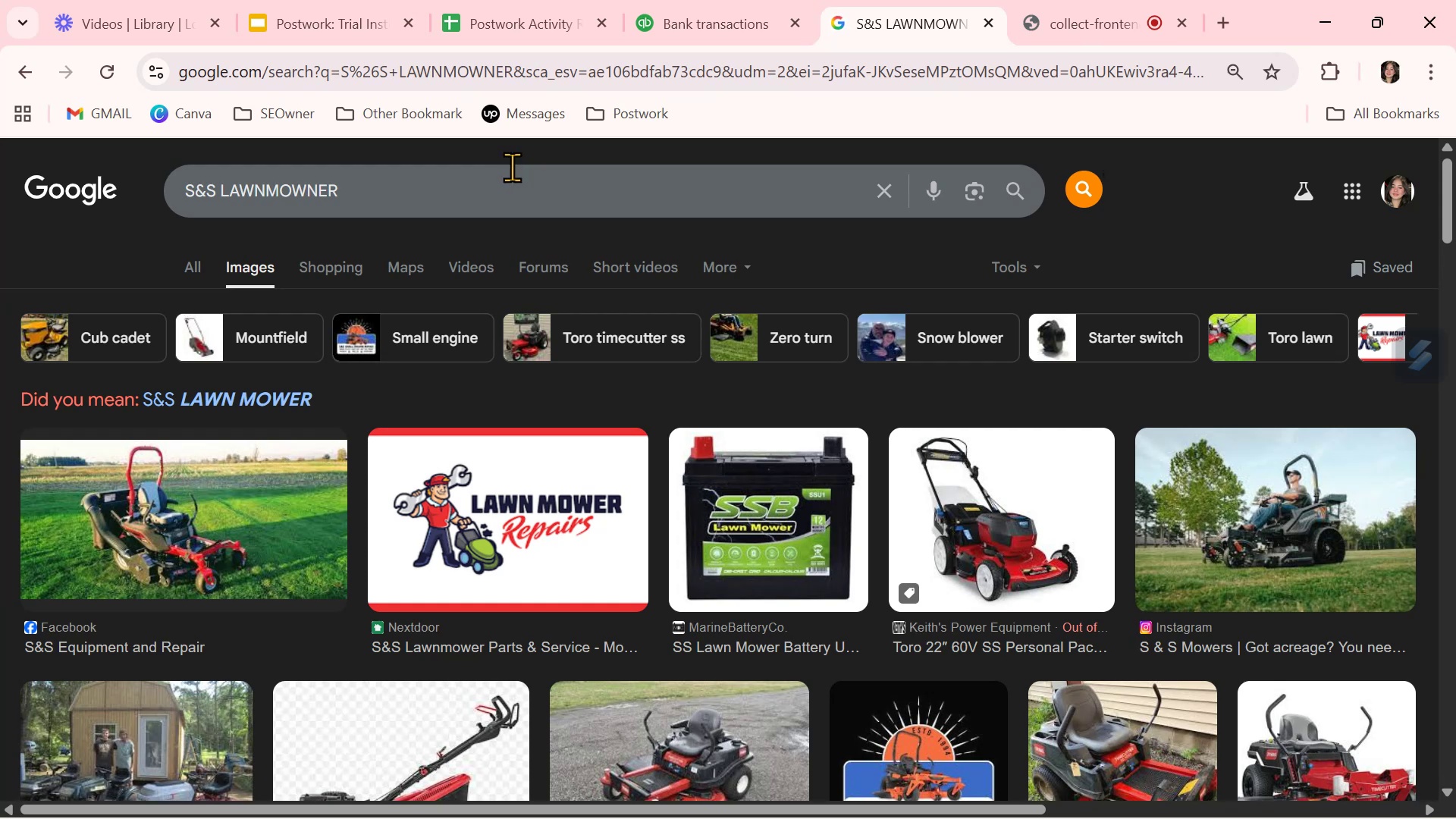 
wait(13.42)
 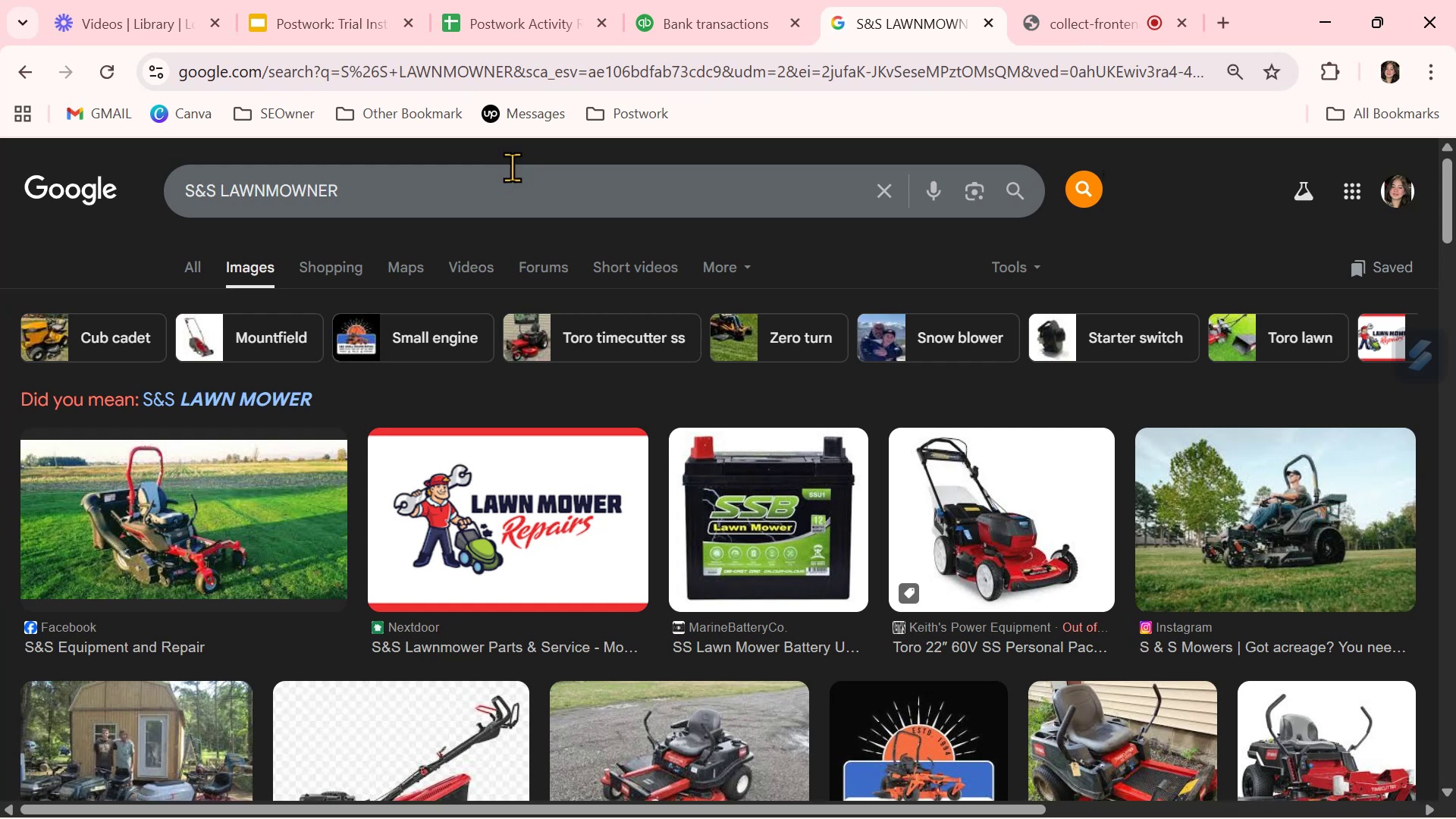 
left_click([717, 25])
 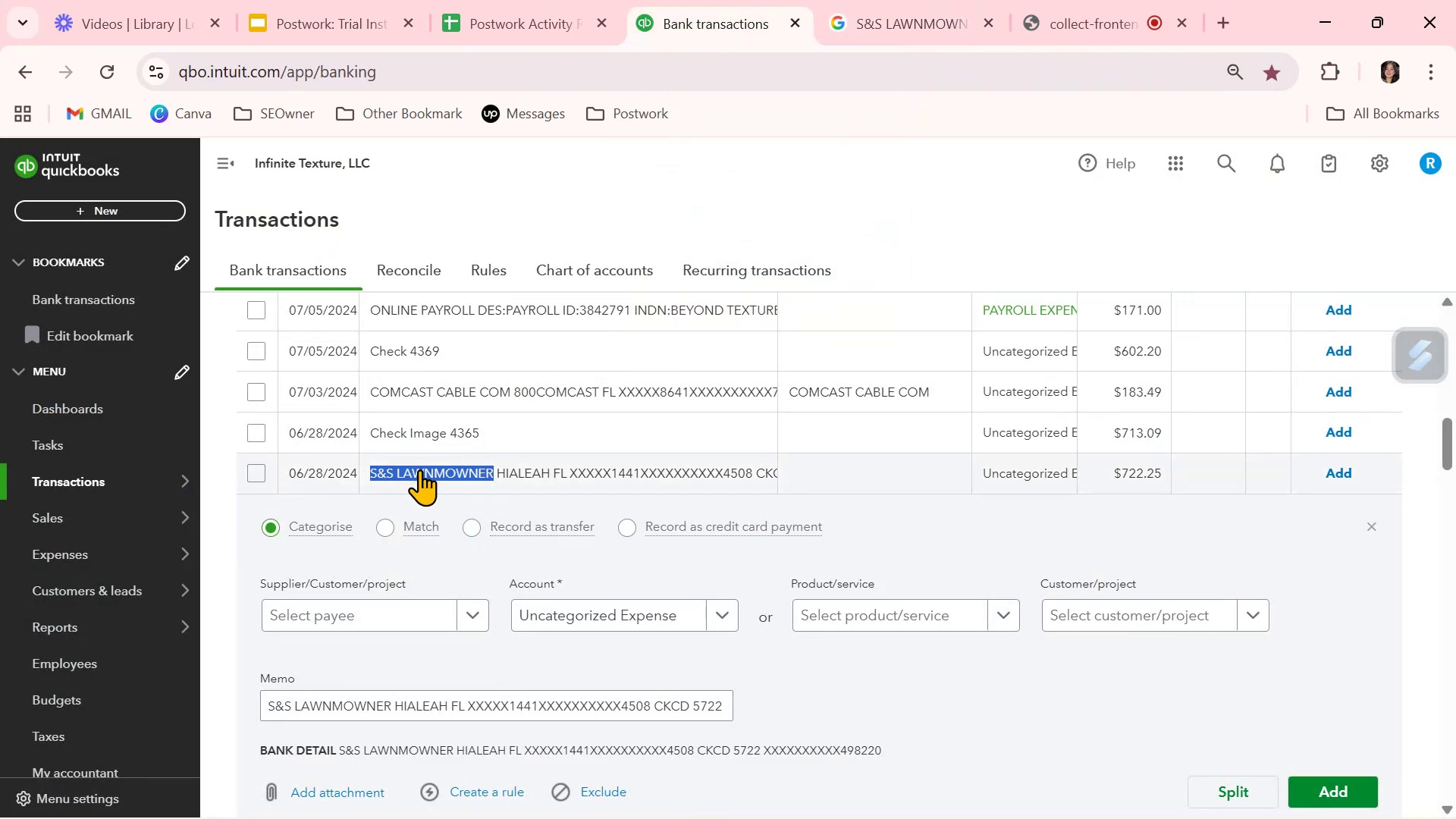 
left_click([371, 616])
 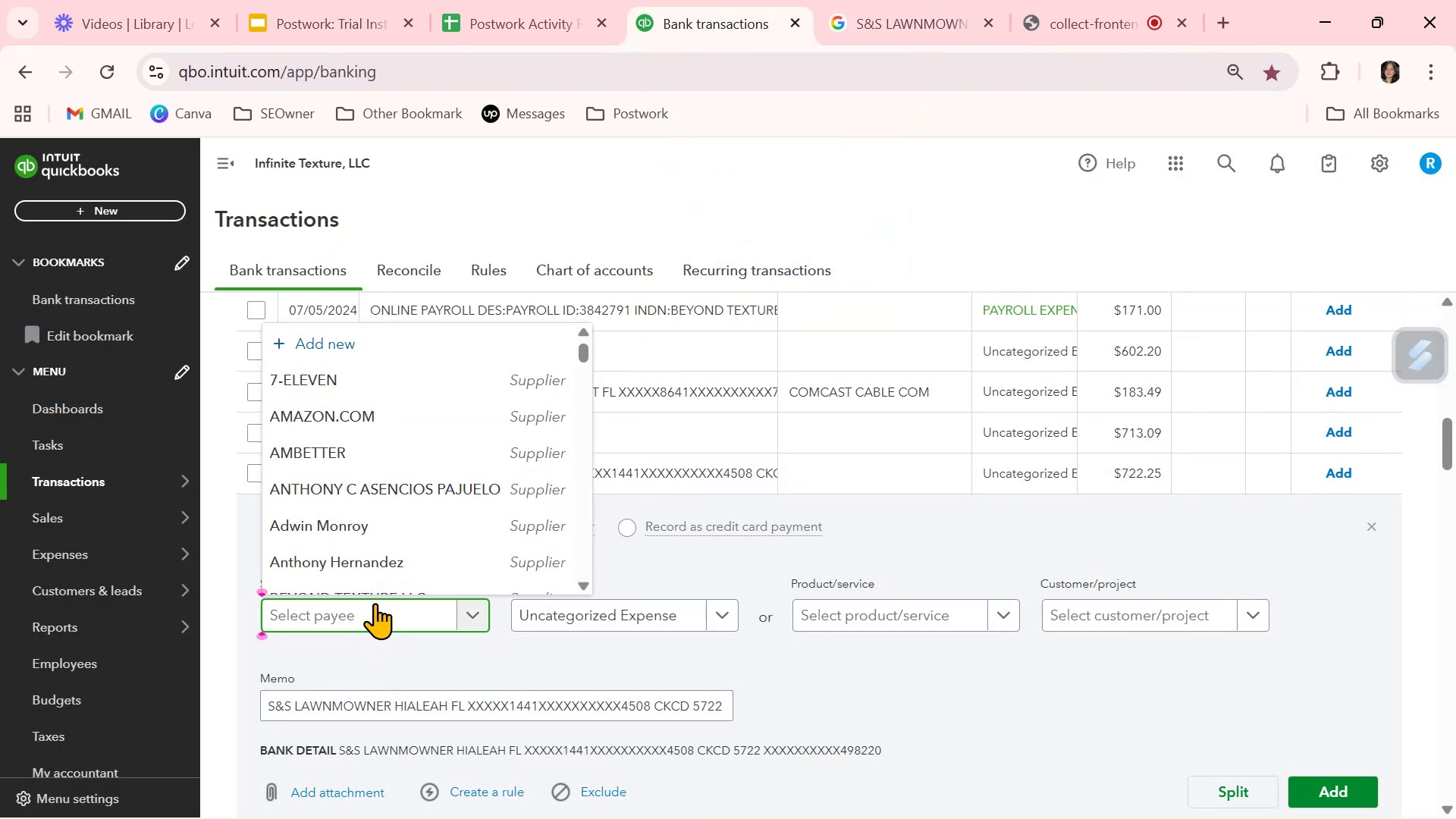 
key(Control+ControlLeft)
 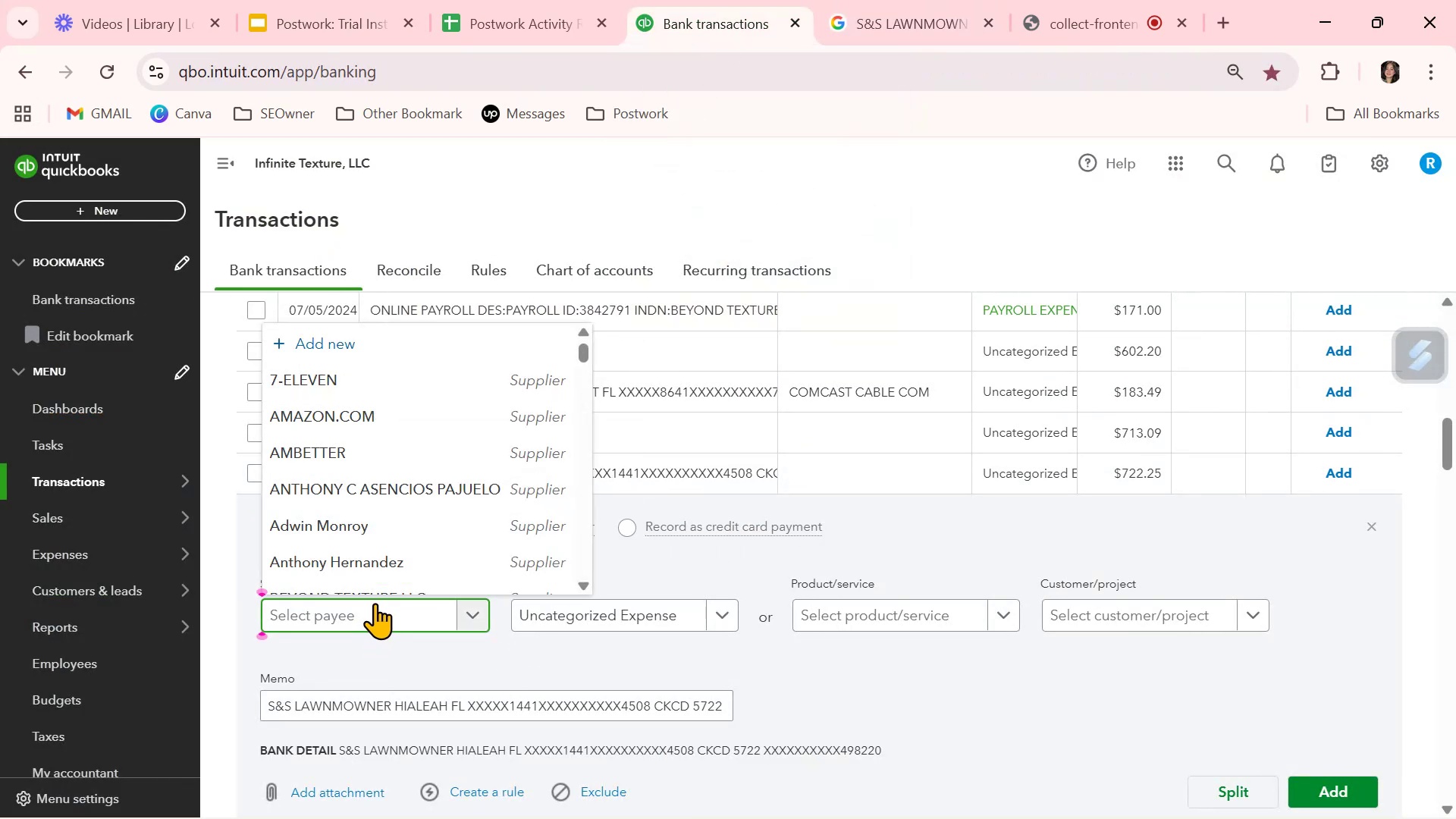 
key(Control+V)
 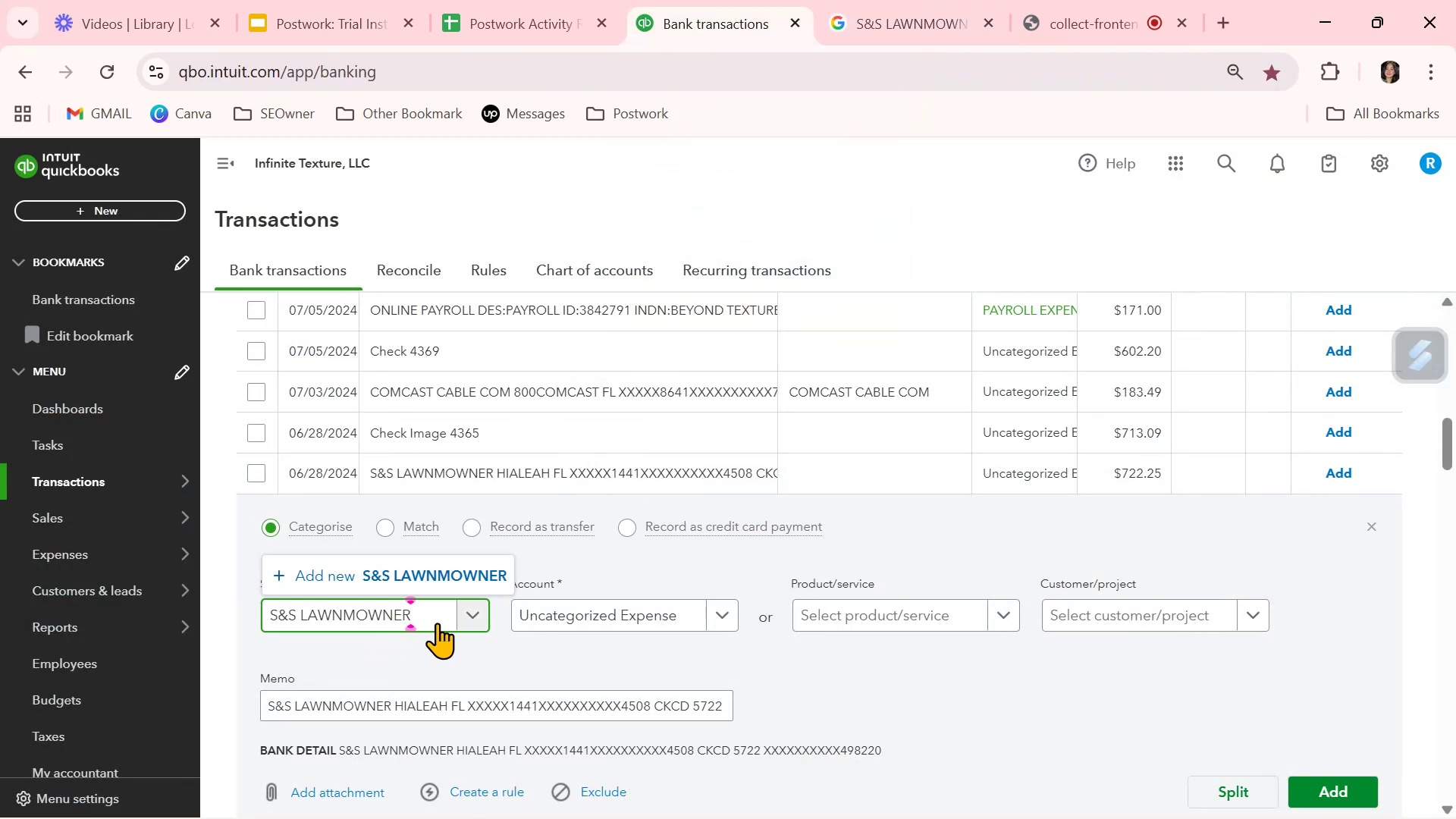 
left_click([443, 576])
 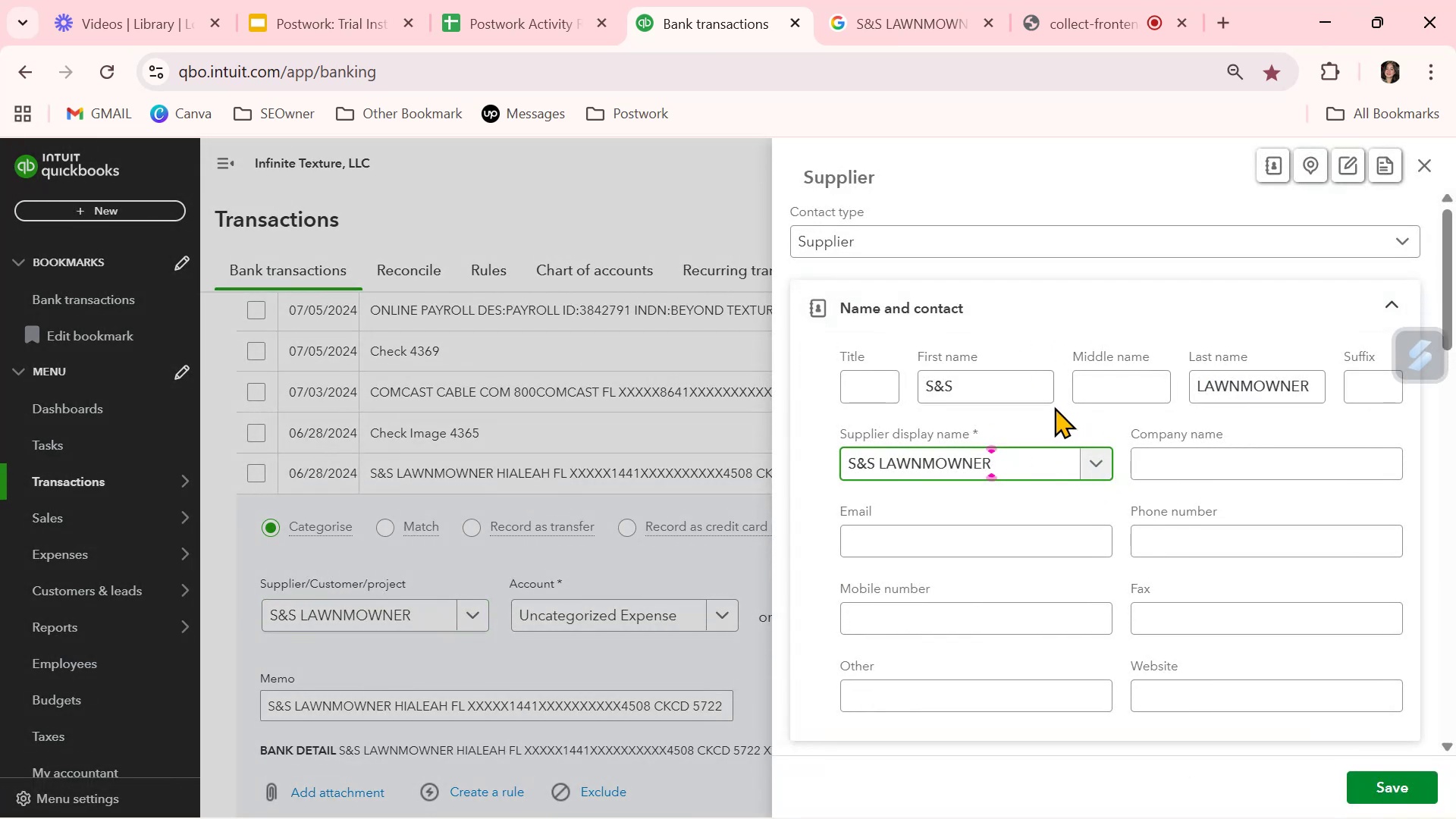 
double_click([1018, 383])
 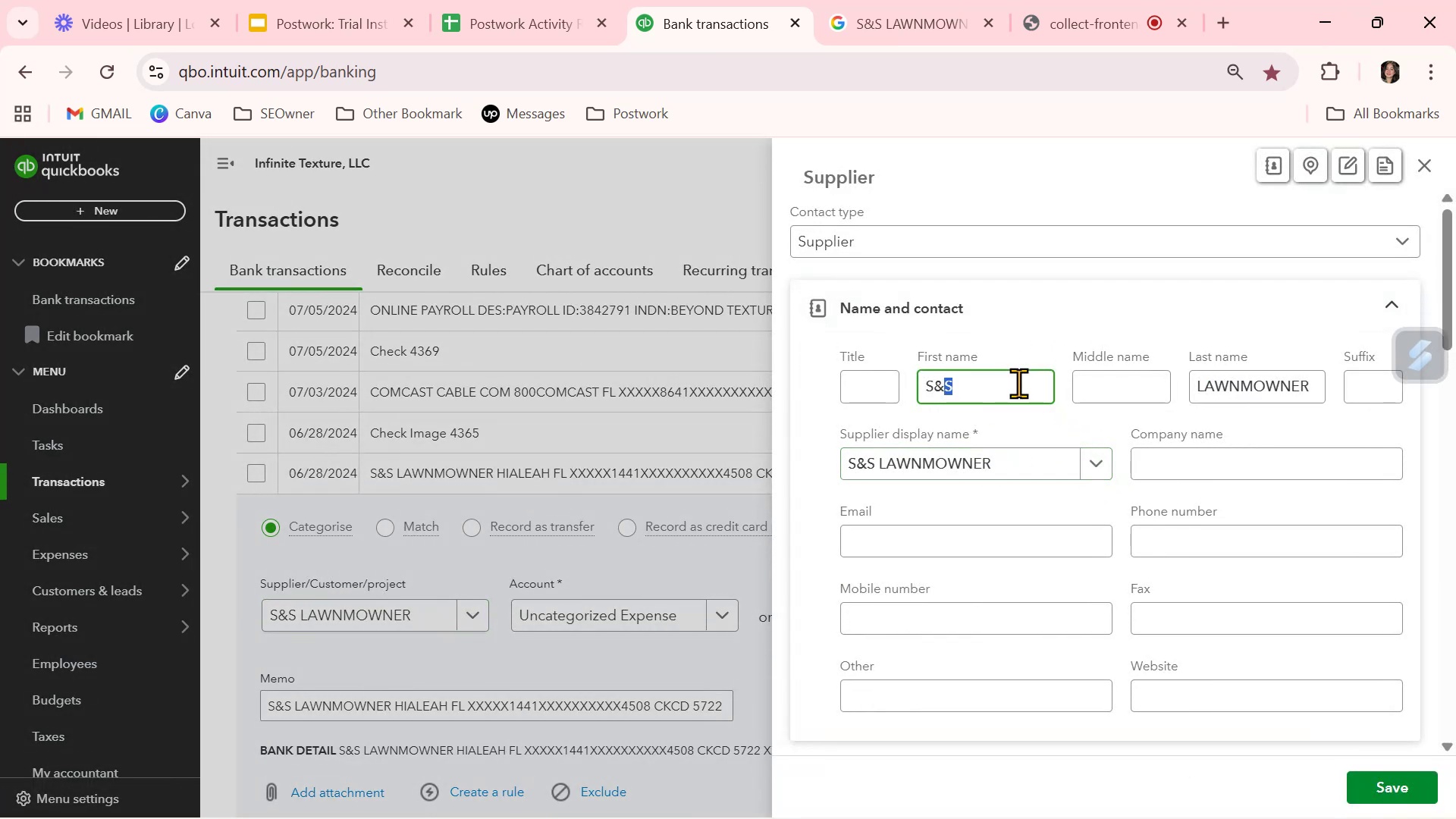 
triple_click([1018, 383])
 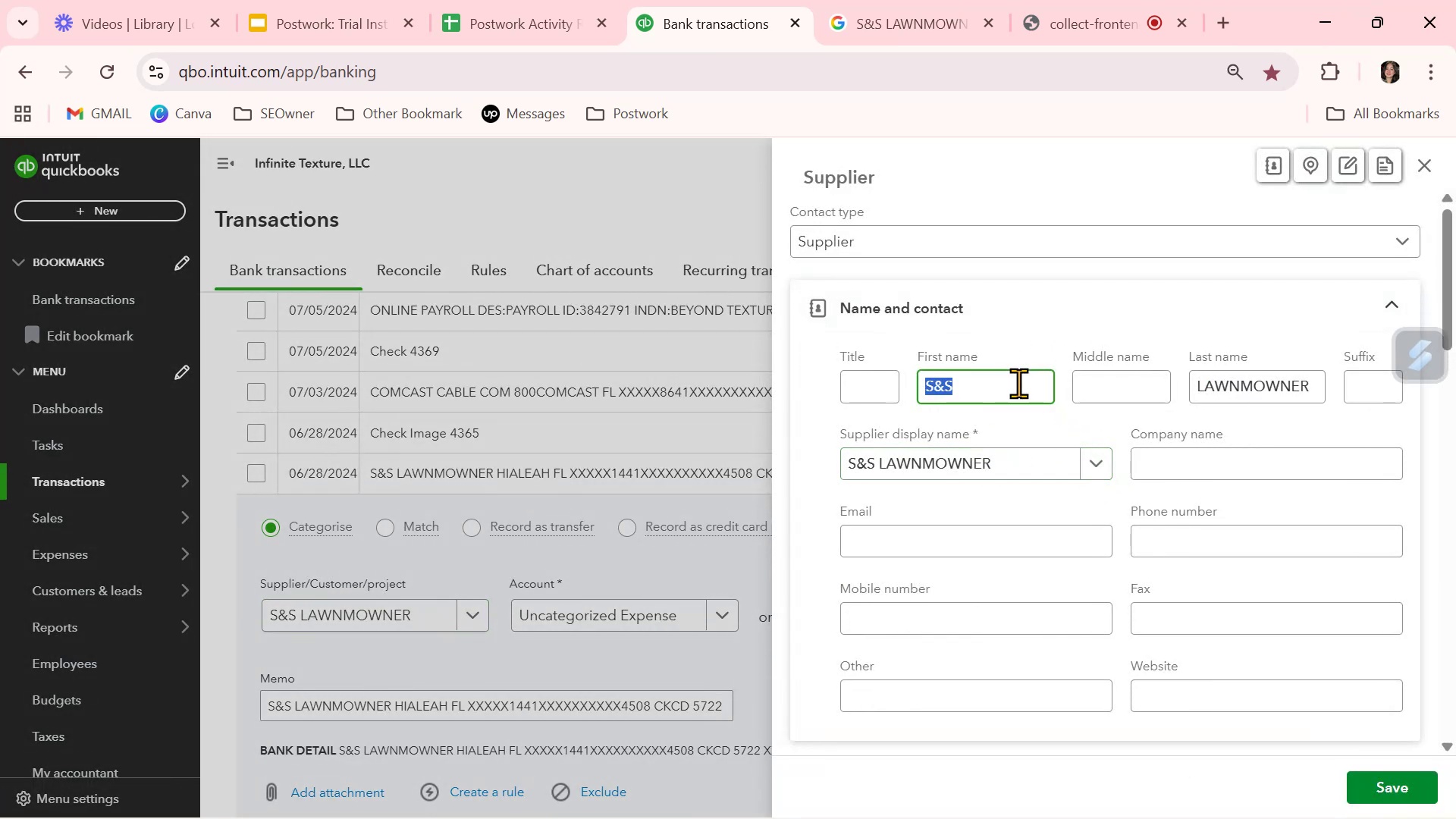 
key(Backspace)
 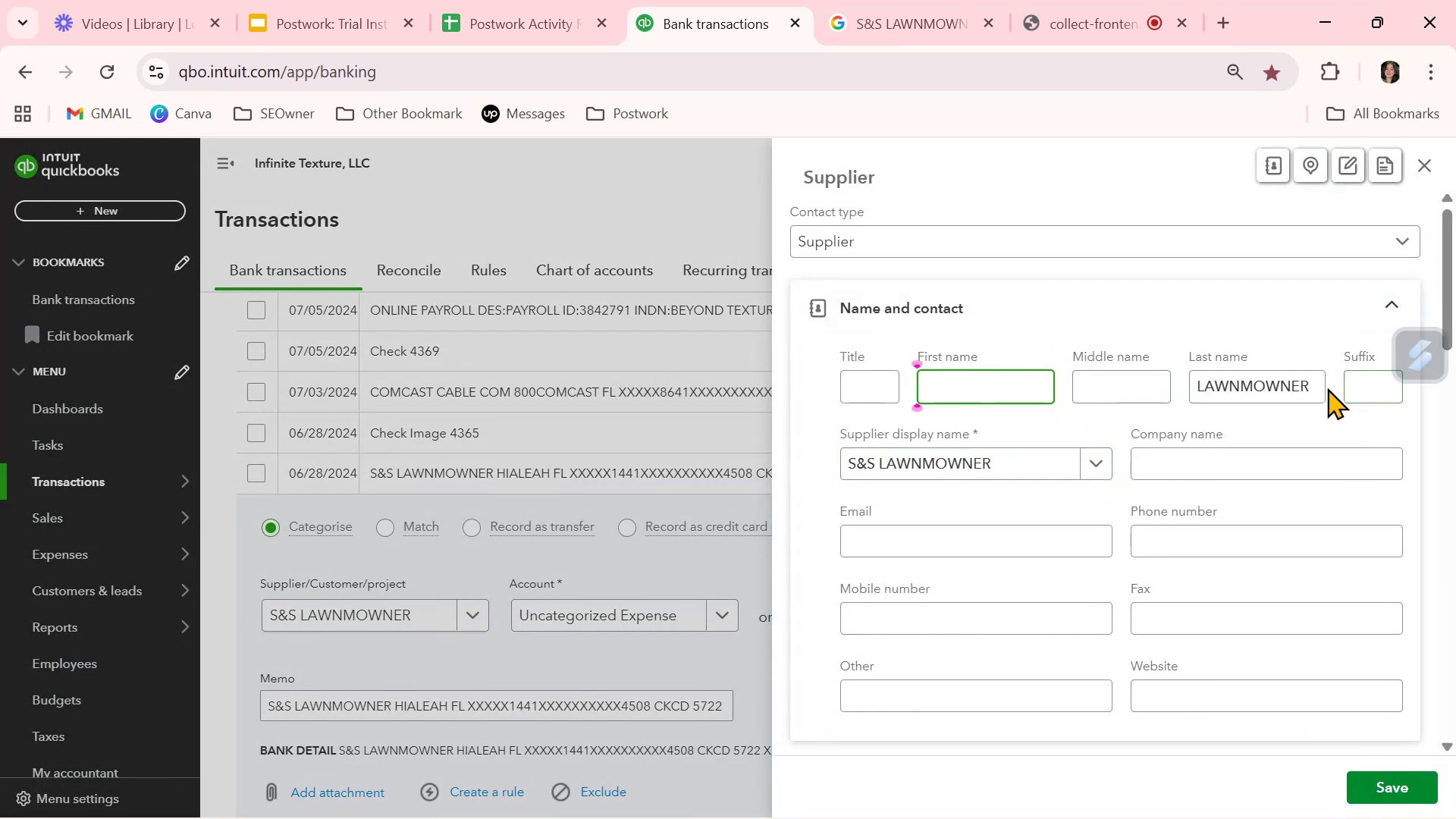 
left_click_drag(start_coordinate=[1317, 384], to_coordinate=[1146, 384])
 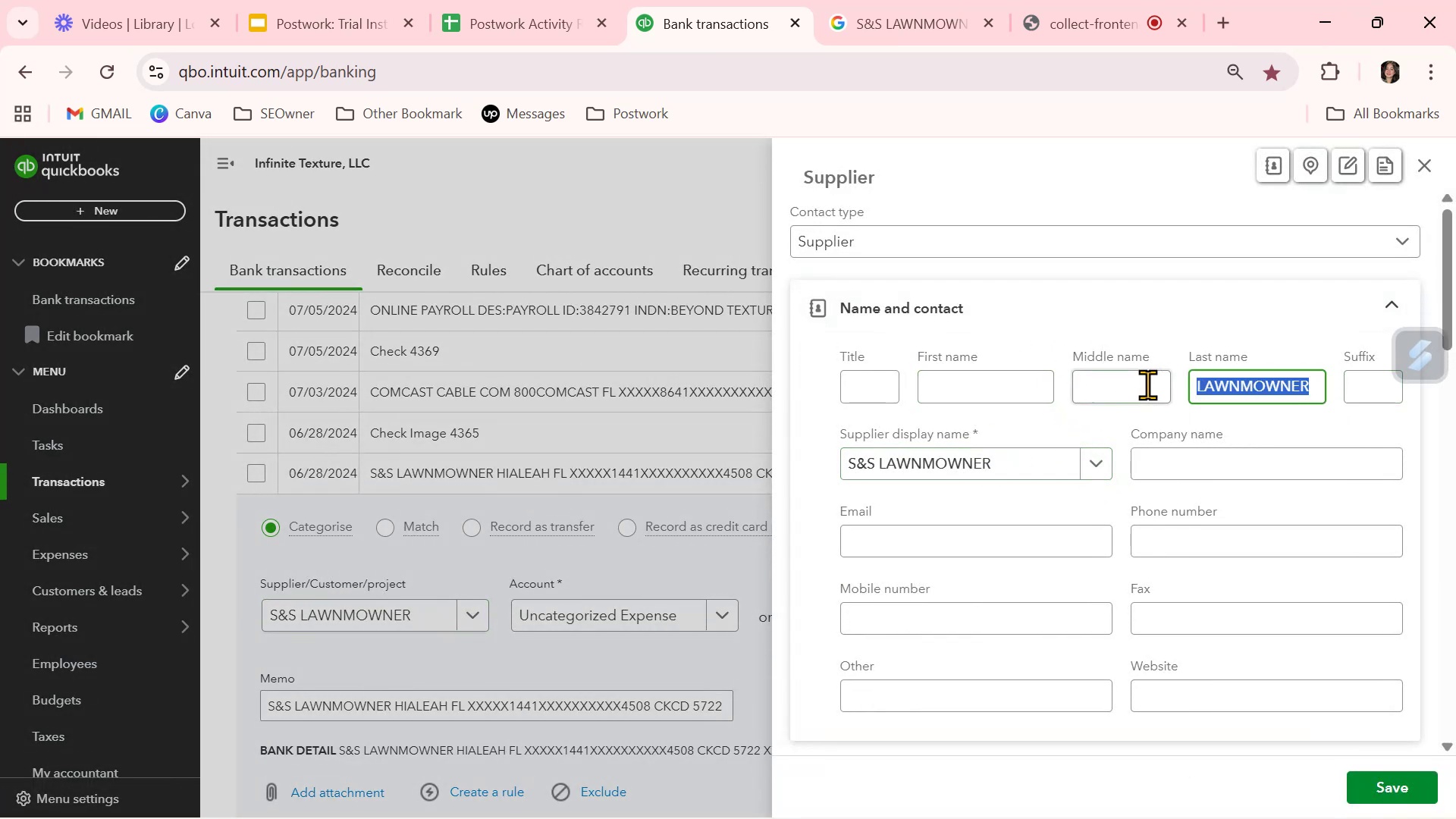 
key(Backspace)
 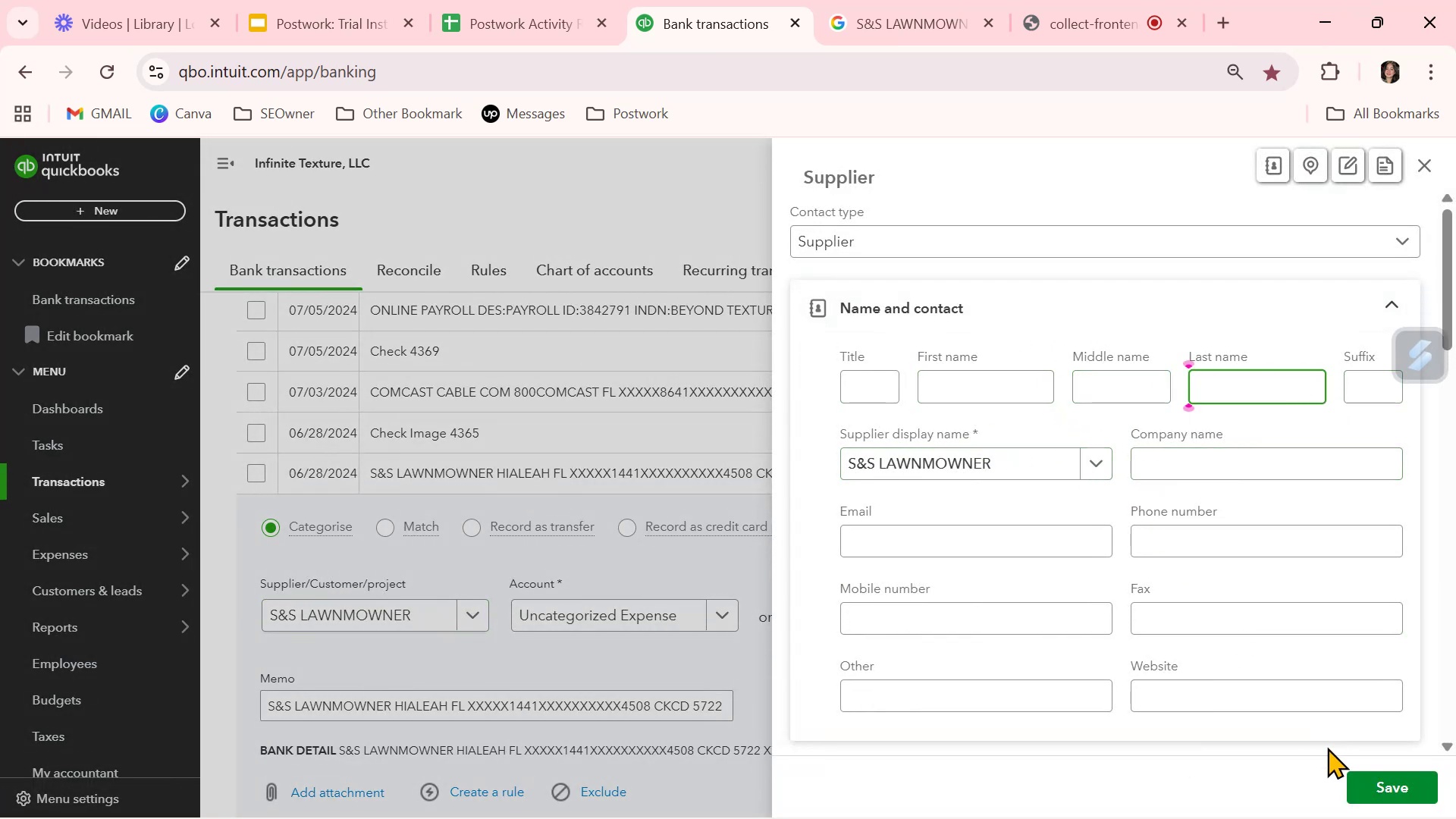 
left_click([1361, 786])
 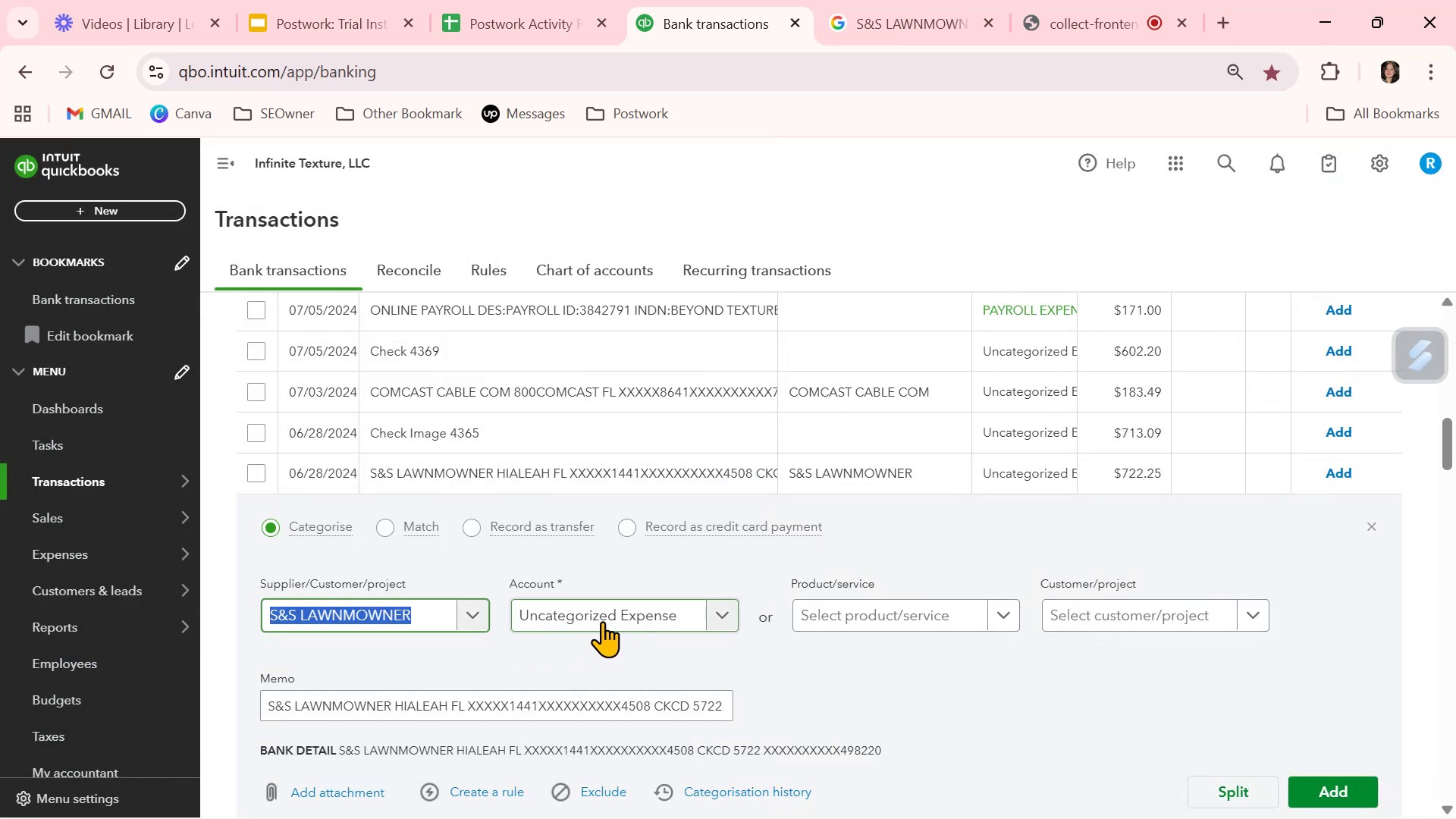 
left_click([718, 617])
 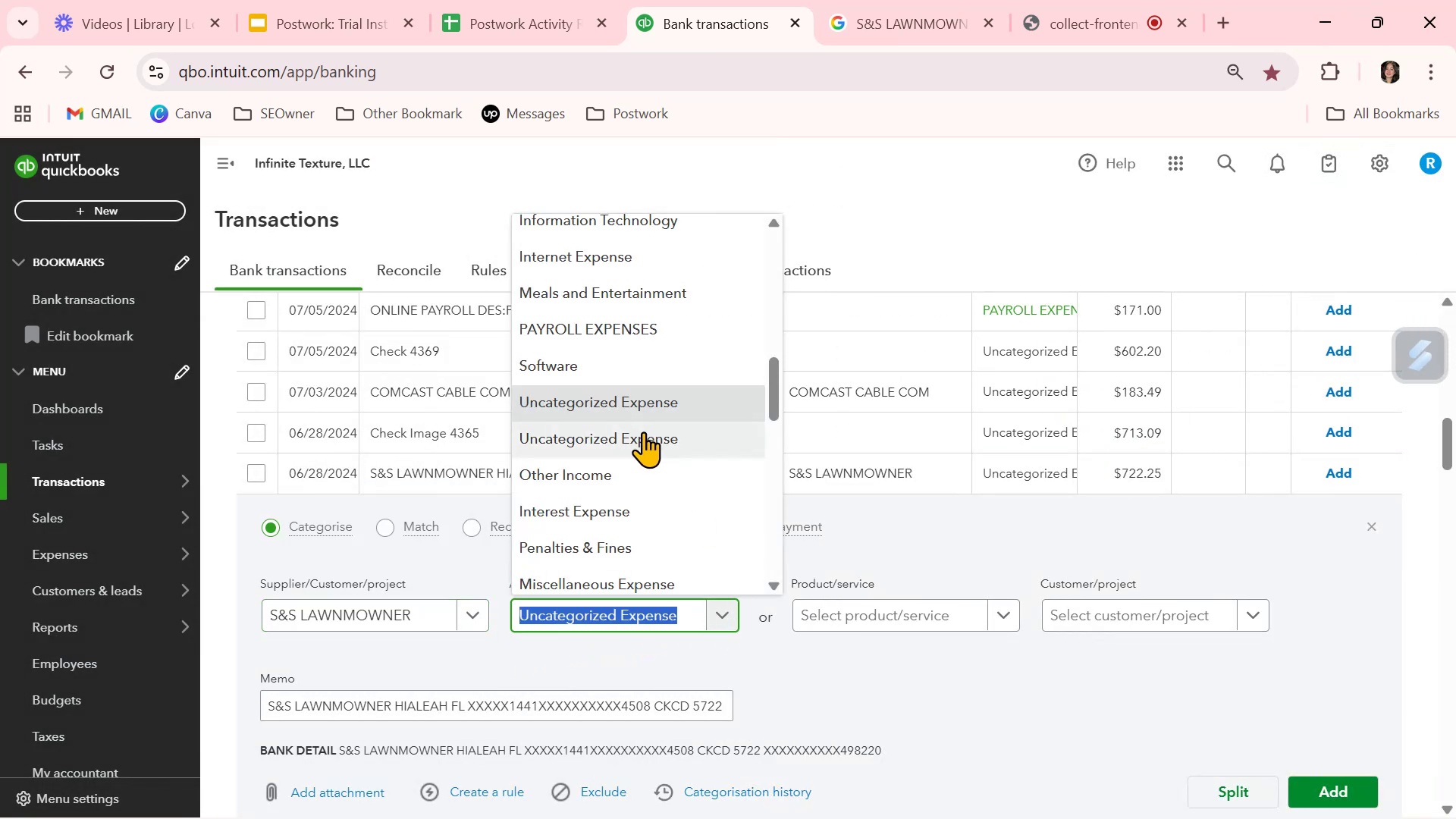 
scroll: coordinate [643, 431], scroll_direction: up, amount: 2.0
 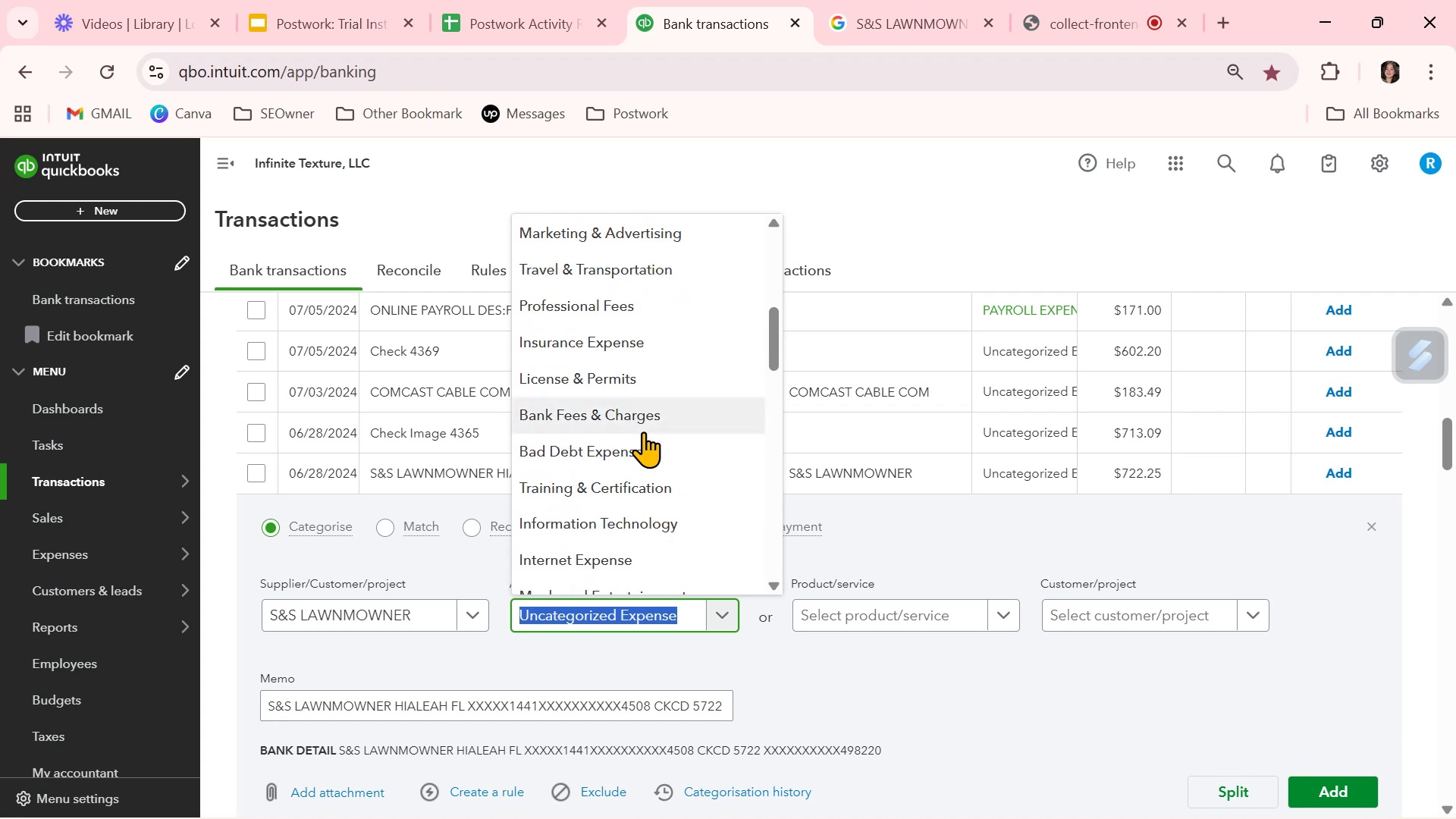 
scroll: coordinate [643, 433], scroll_direction: down, amount: 8.0
 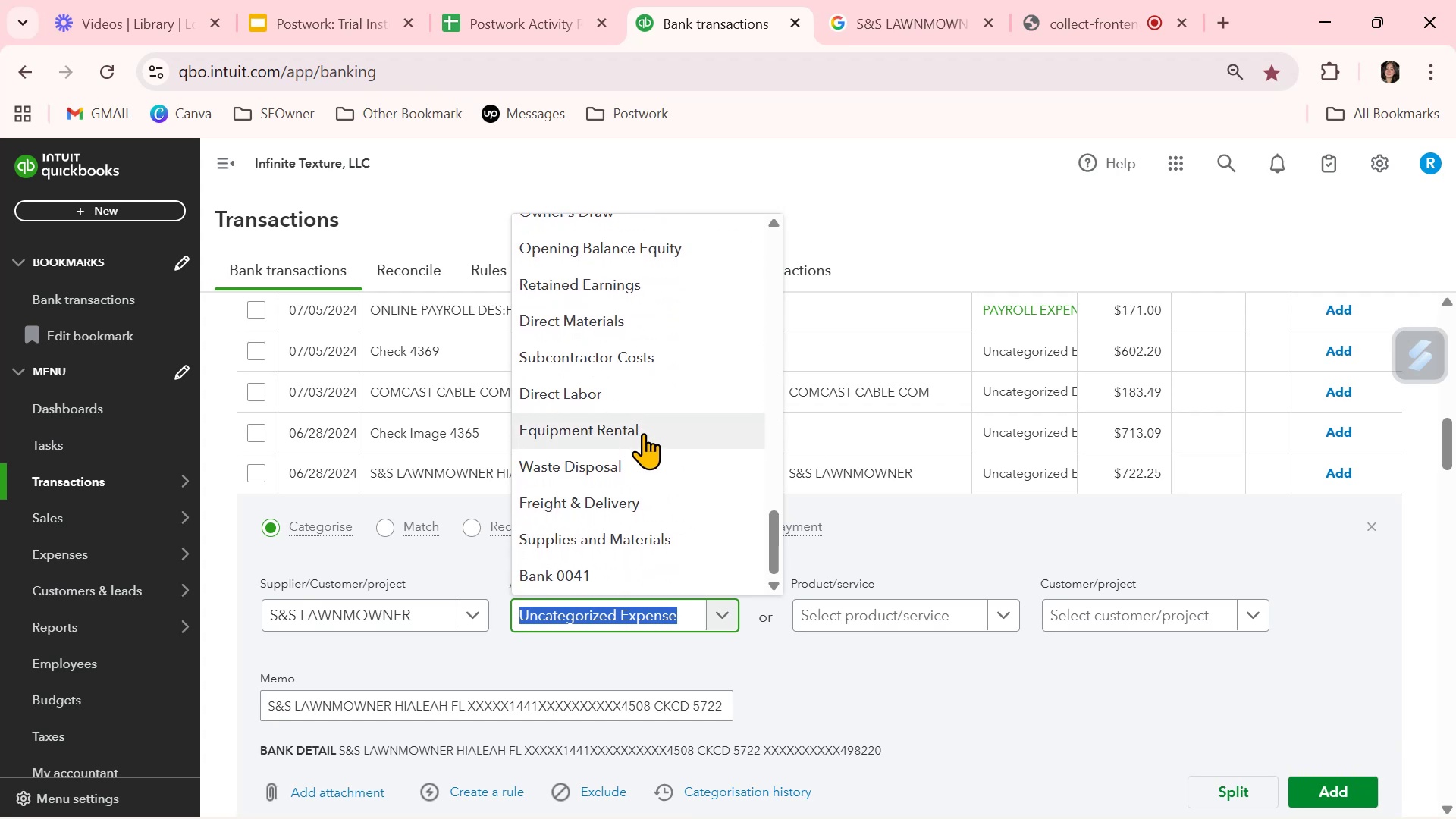 
scroll: coordinate [643, 435], scroll_direction: up, amount: 6.0
 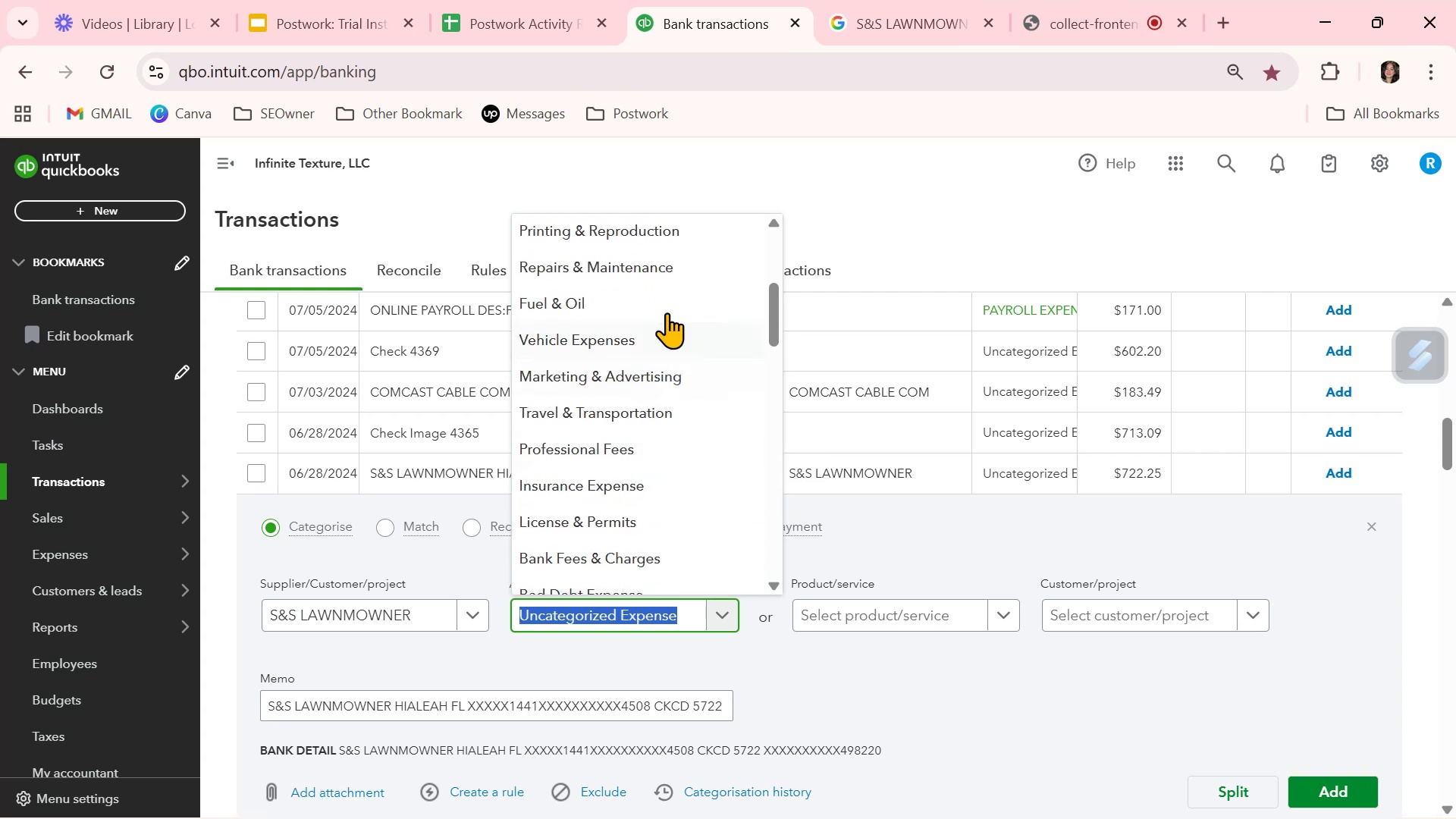 
left_click([664, 264])
 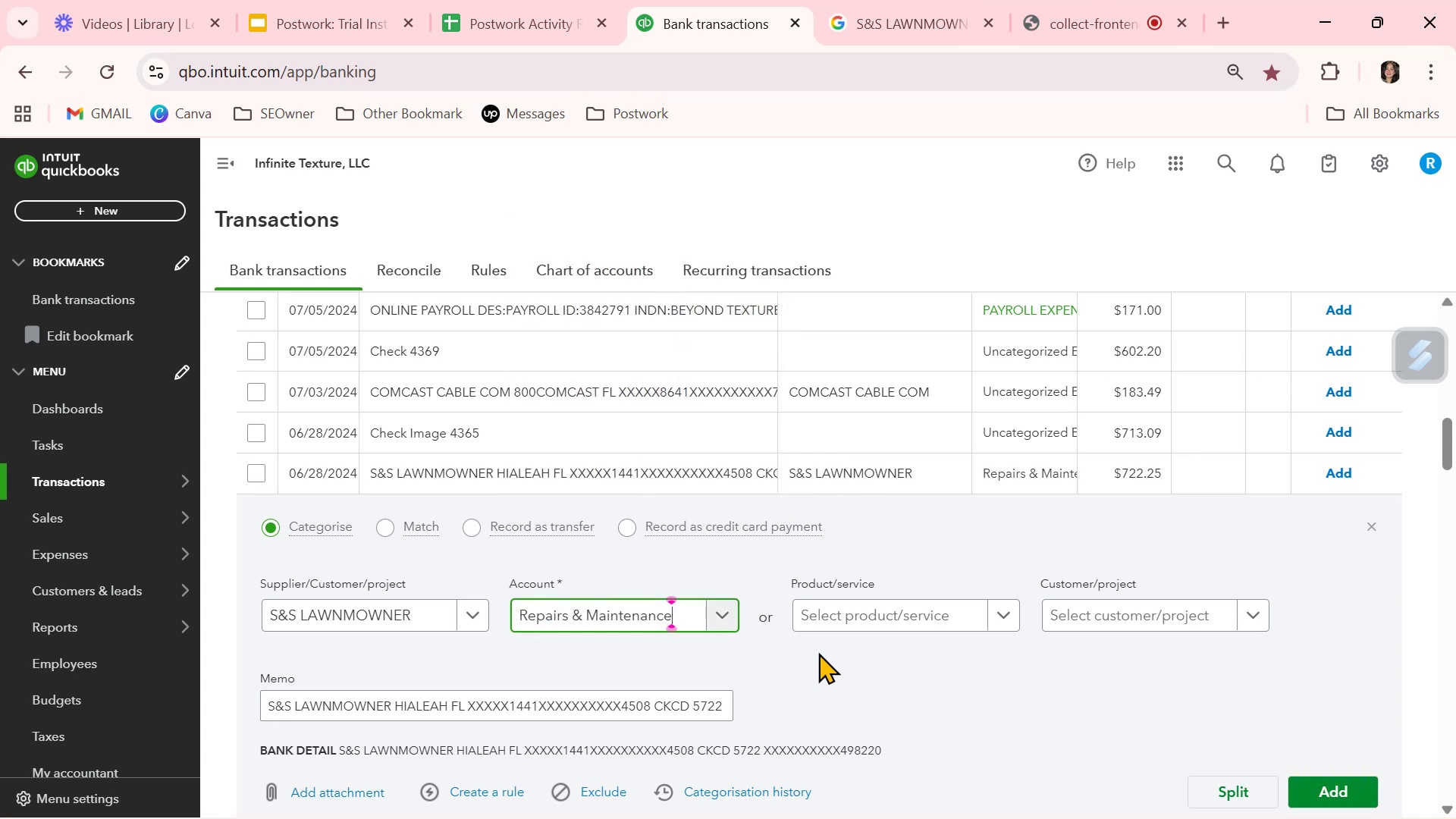 
left_click([858, 682])
 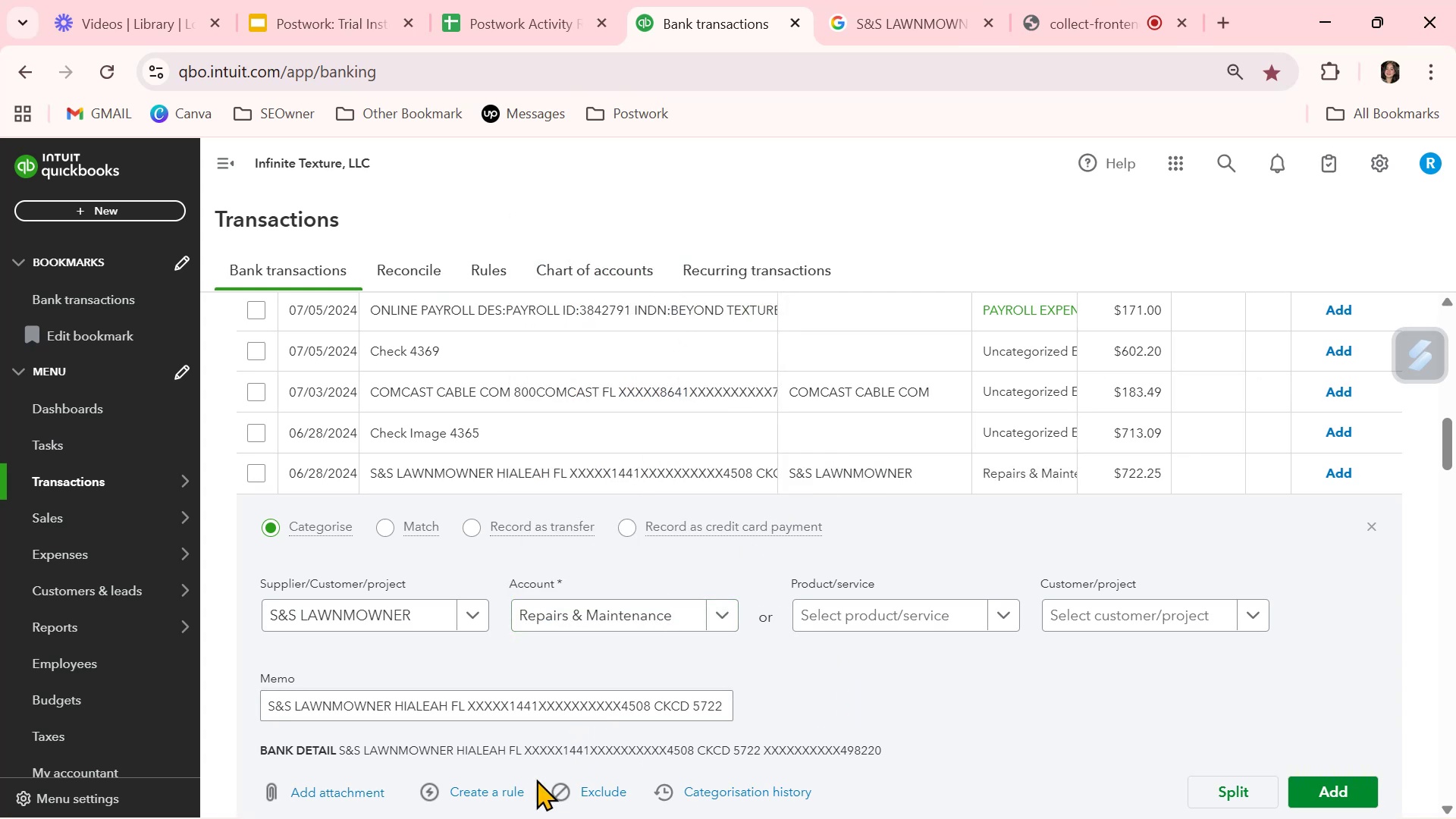 
left_click([512, 796])
 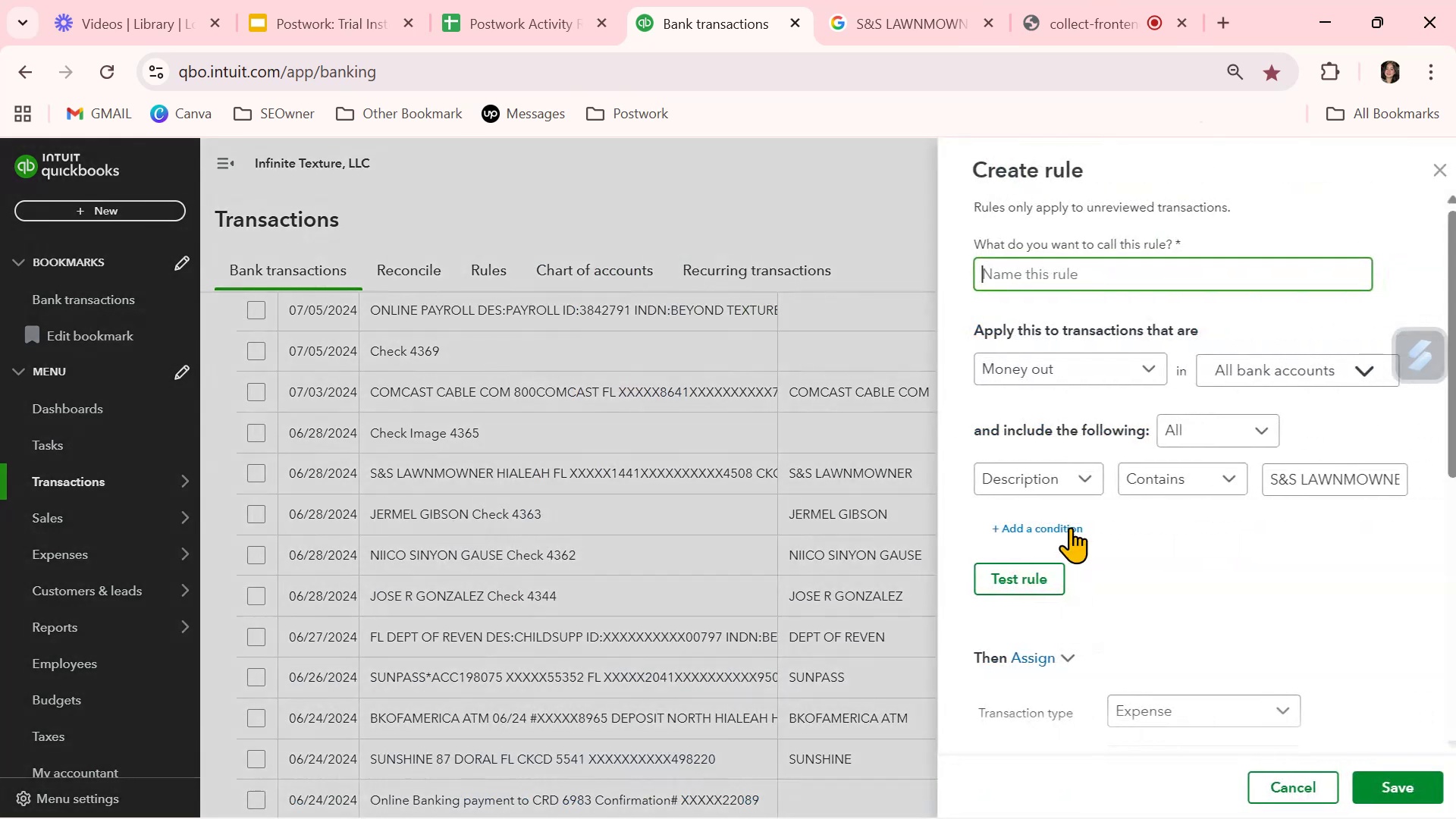 
key(Control+ControlLeft)
 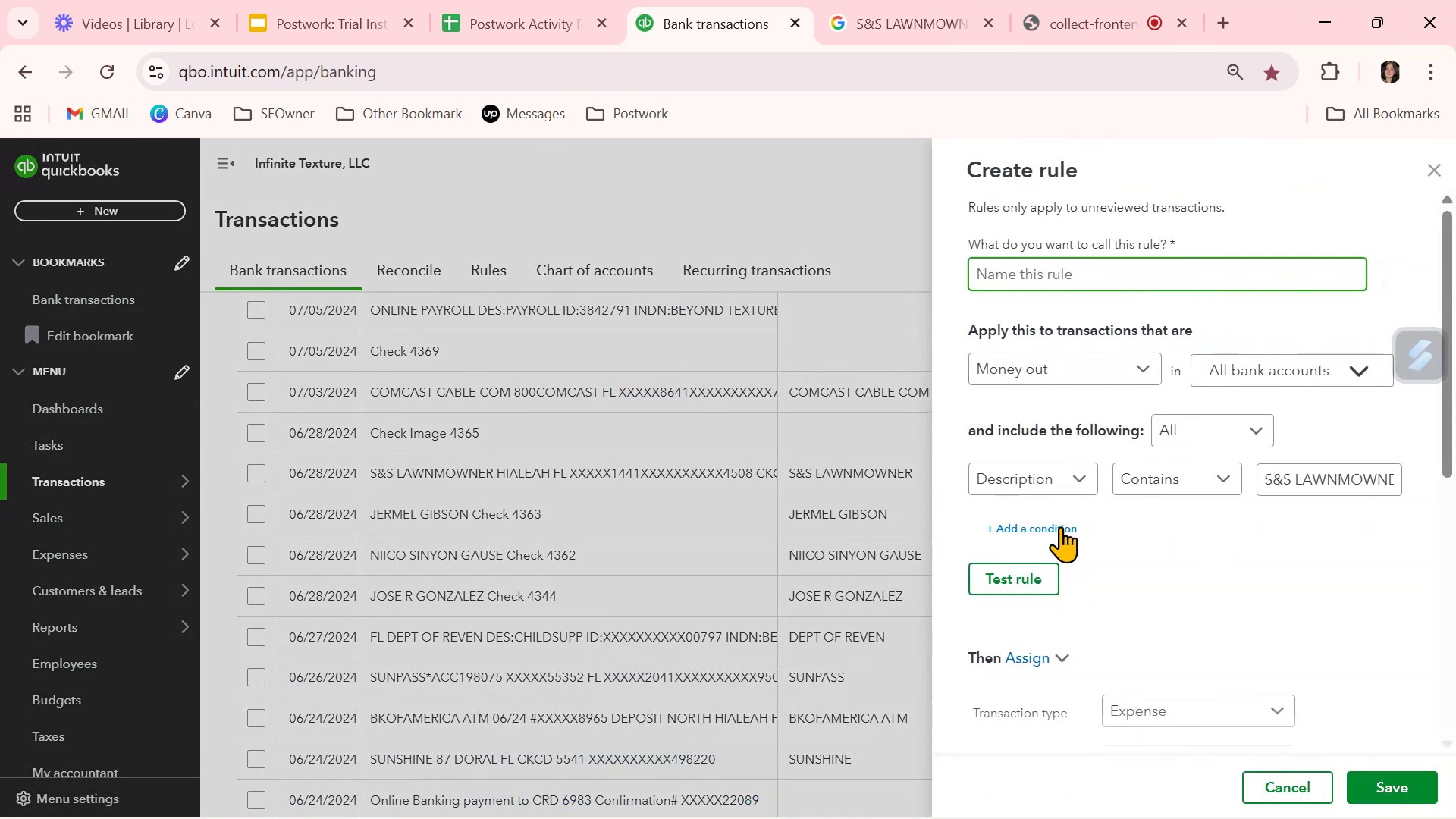 
key(Control+V)
 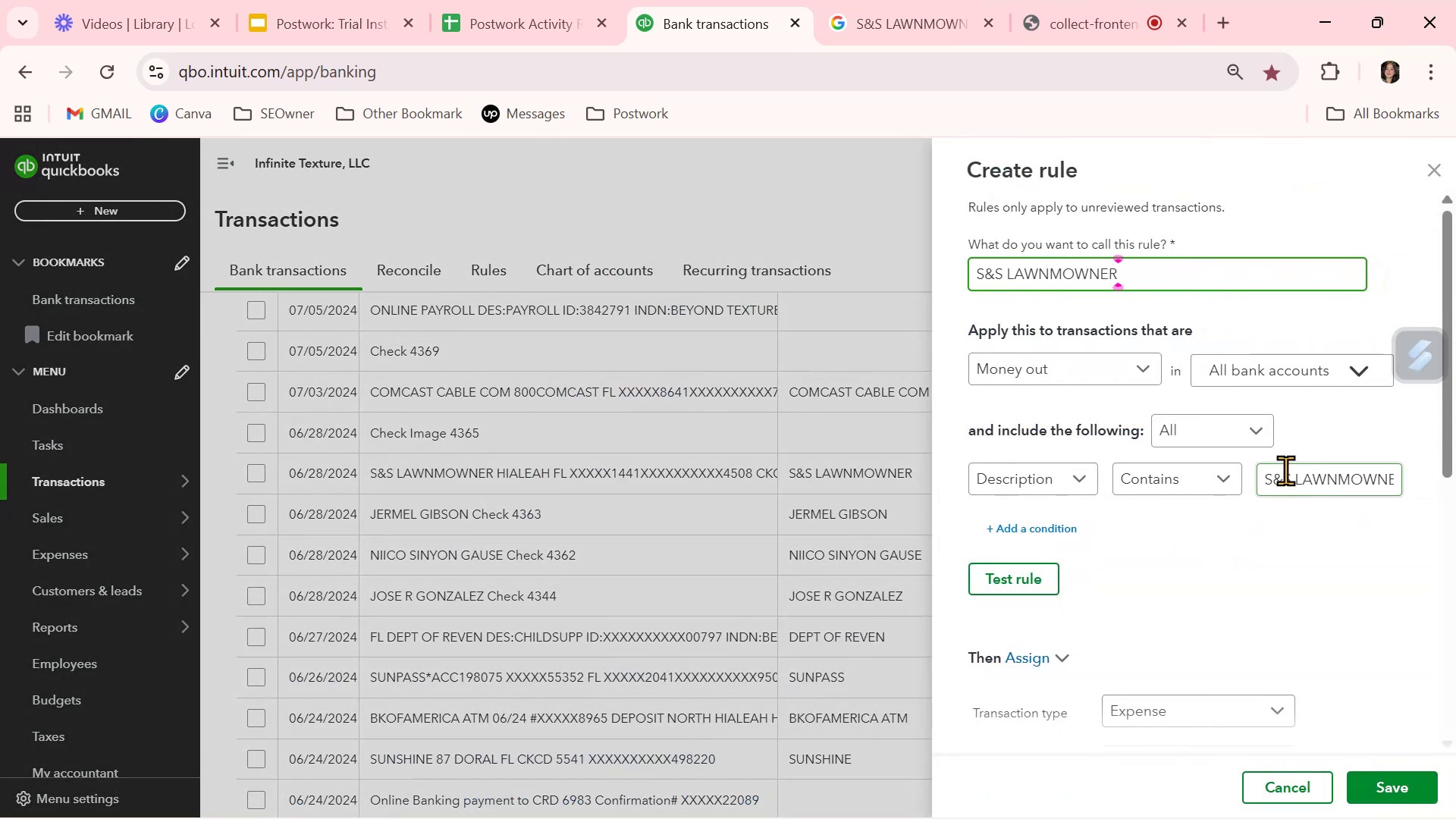 
double_click([1285, 470])
 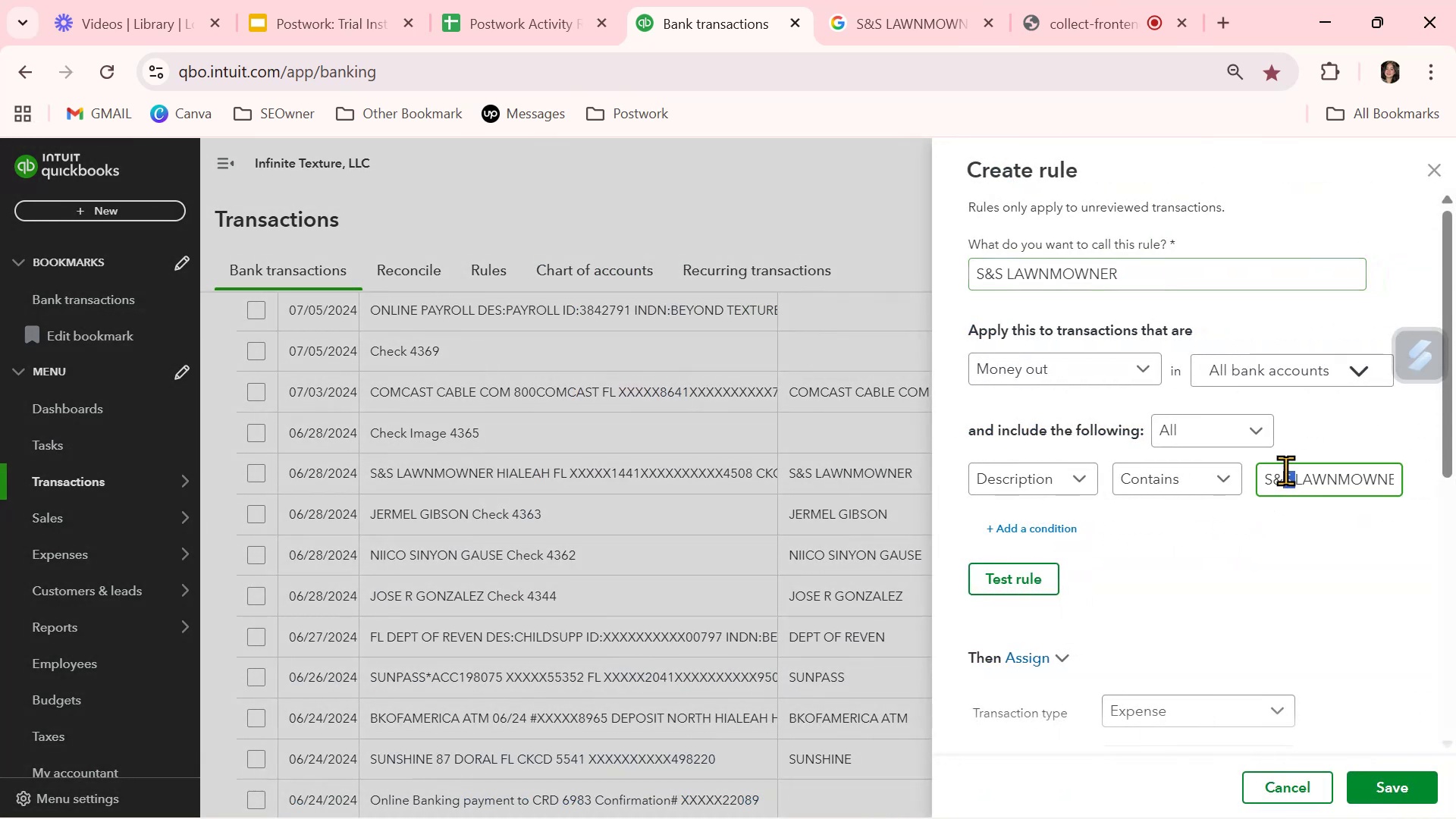 
triple_click([1285, 470])
 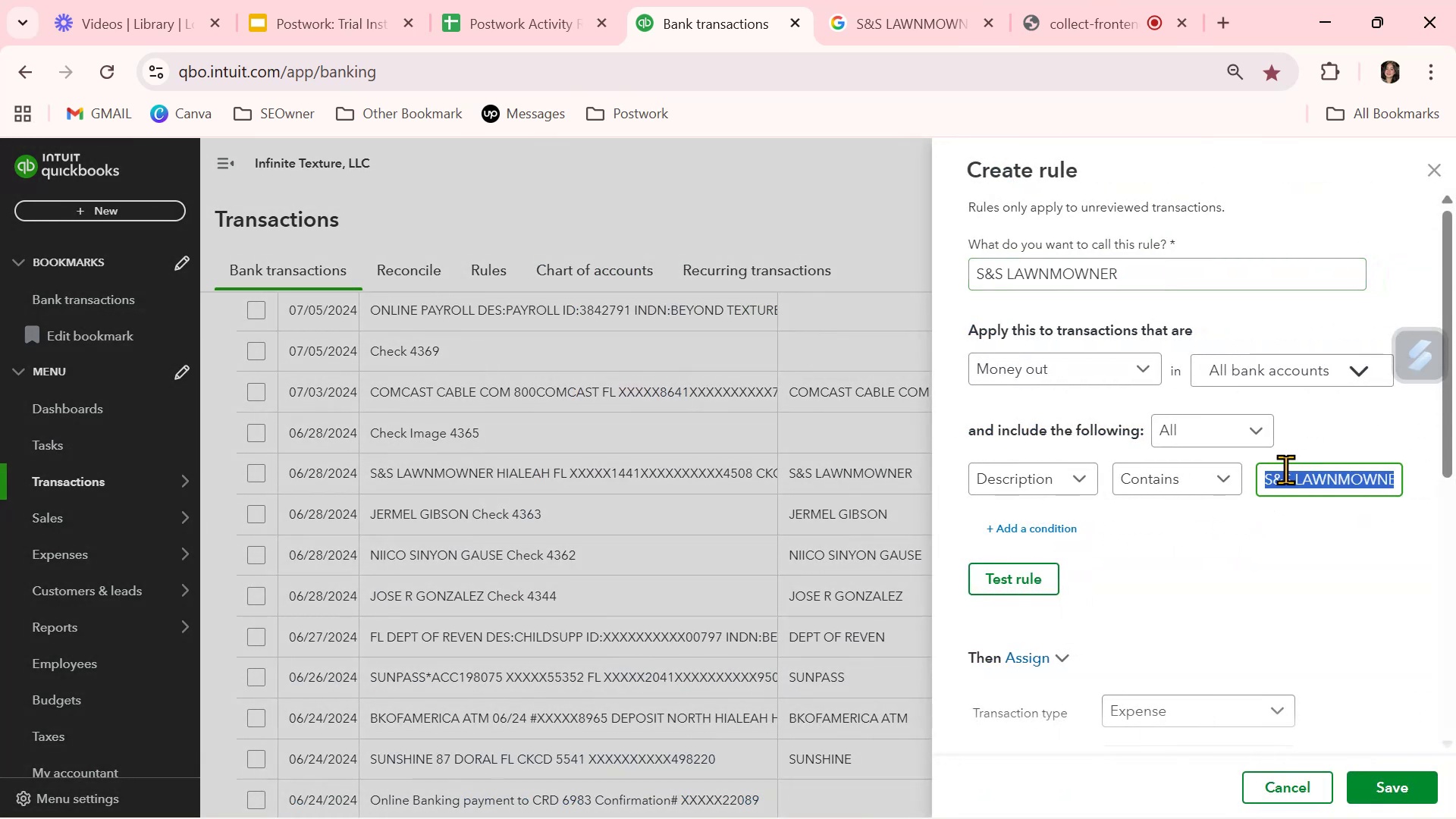 
key(Control+ControlLeft)
 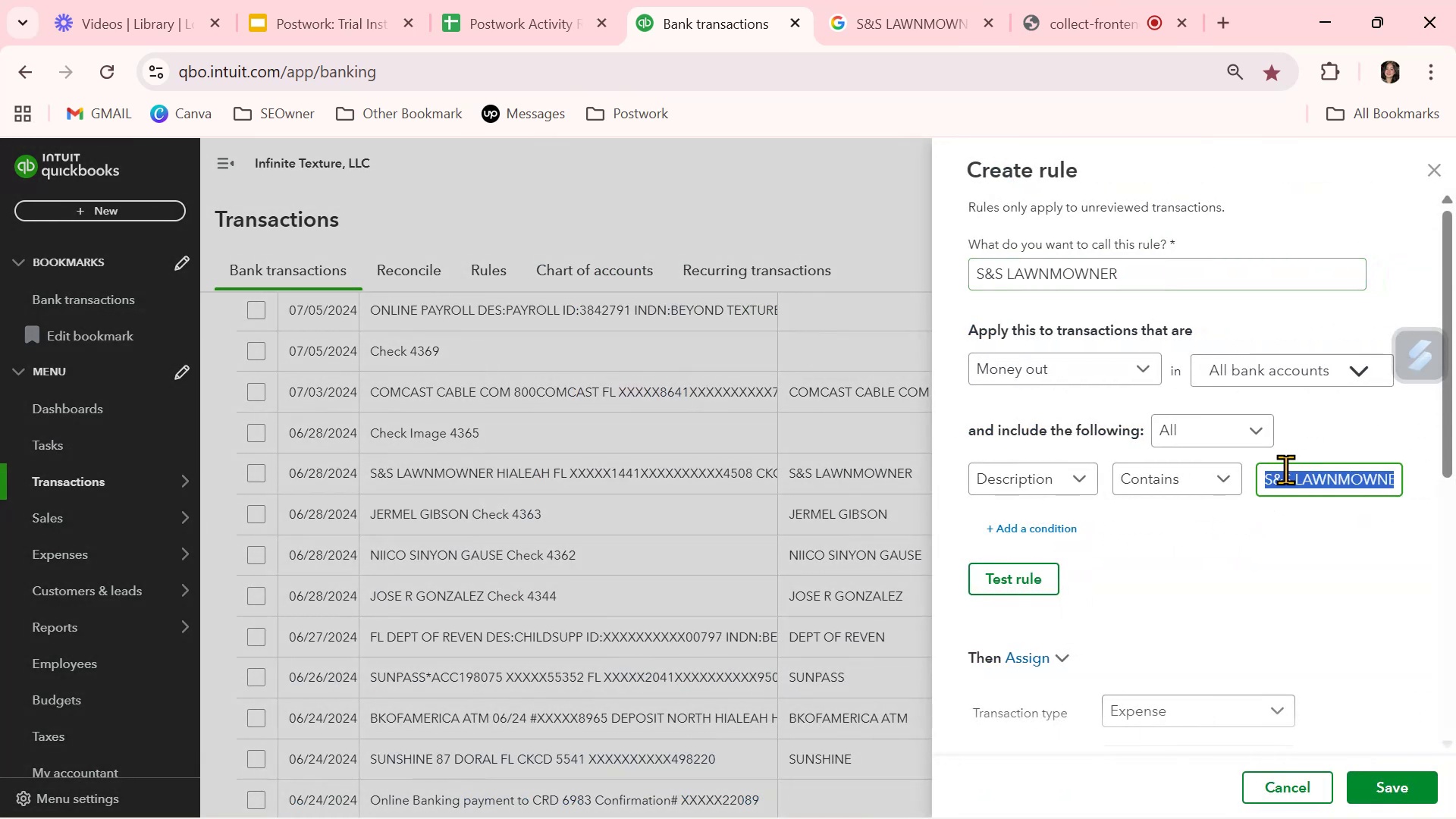 
key(Control+V)
 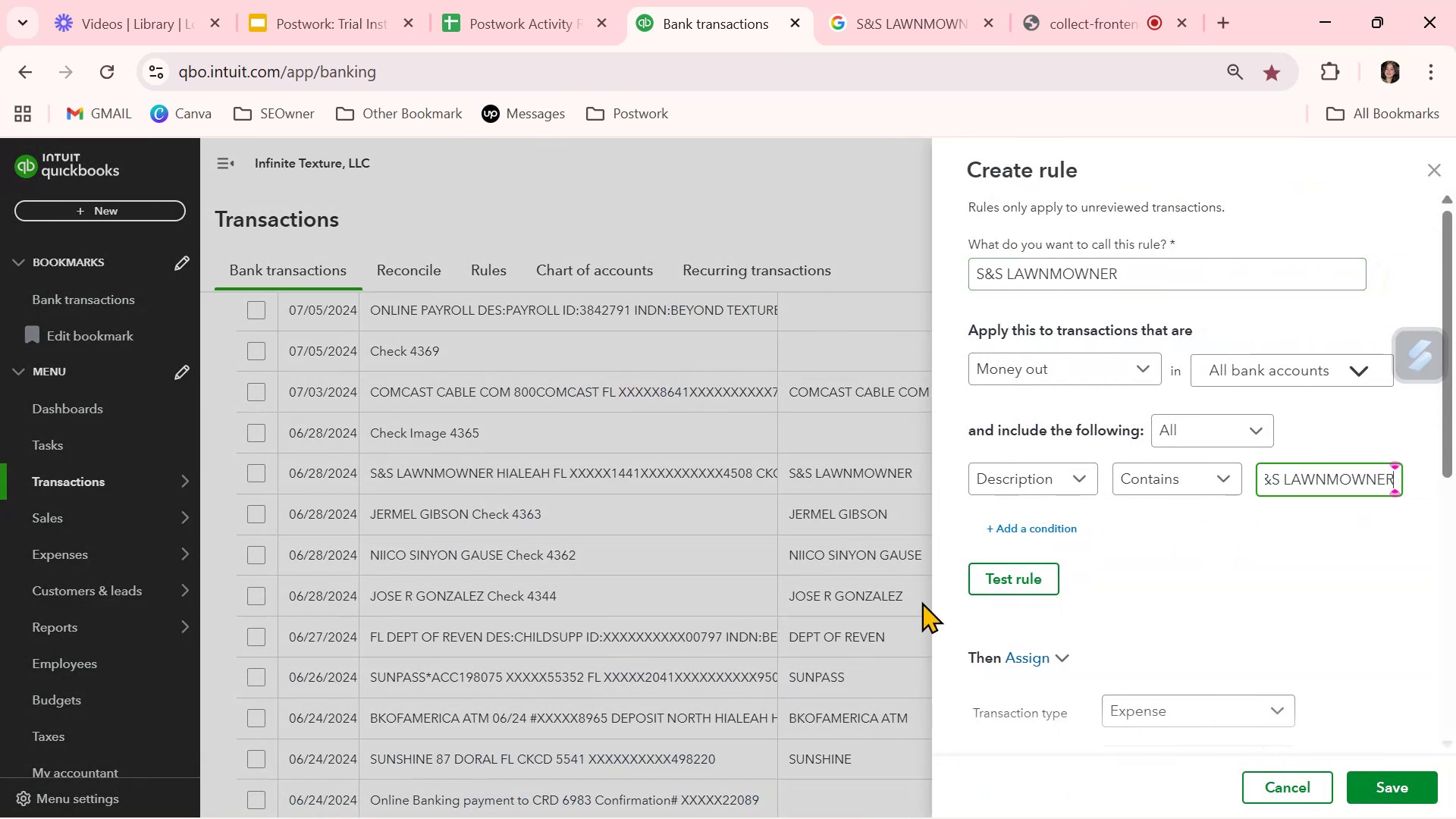 
left_click([1008, 576])
 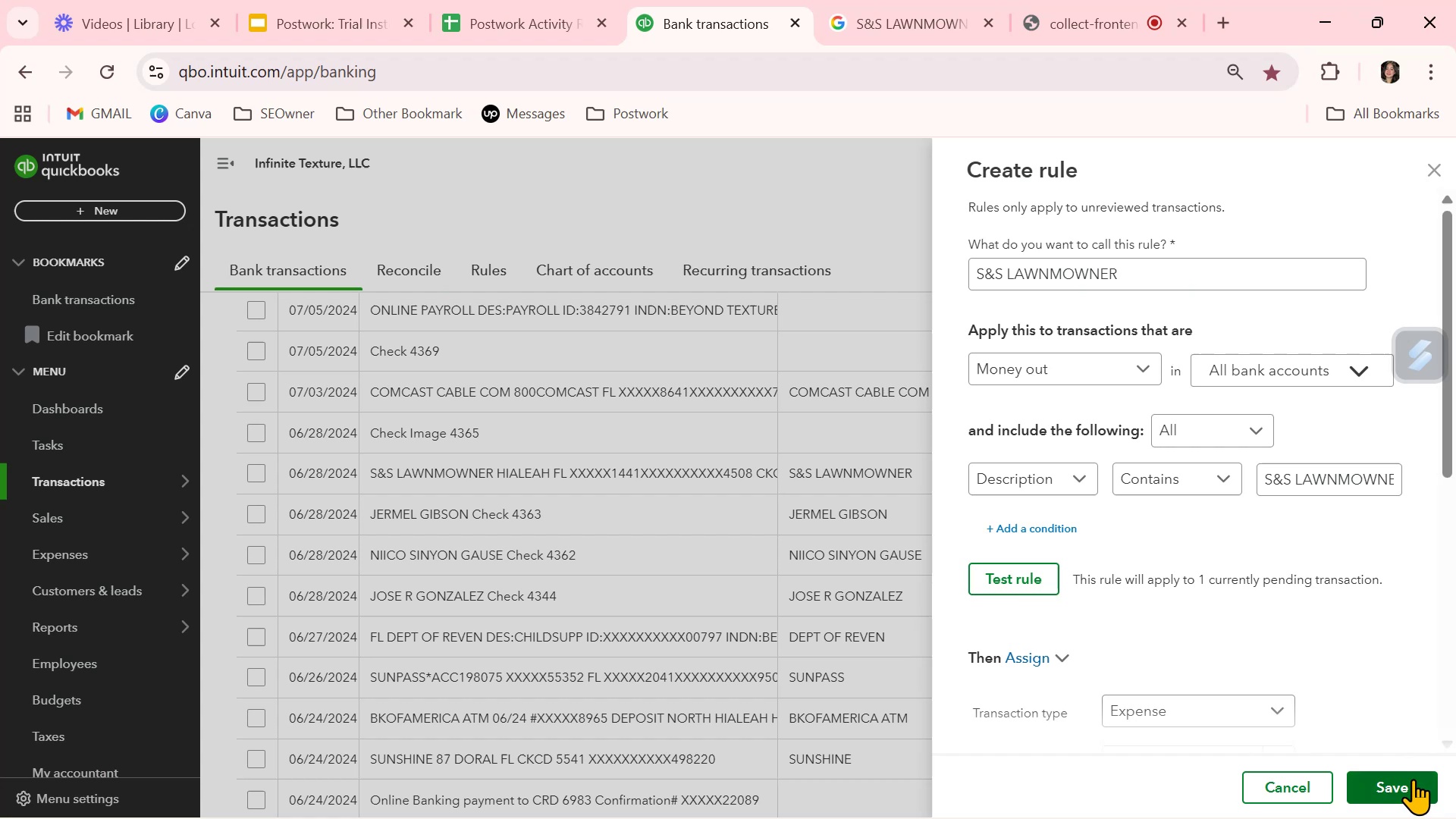 
left_click([1404, 779])
 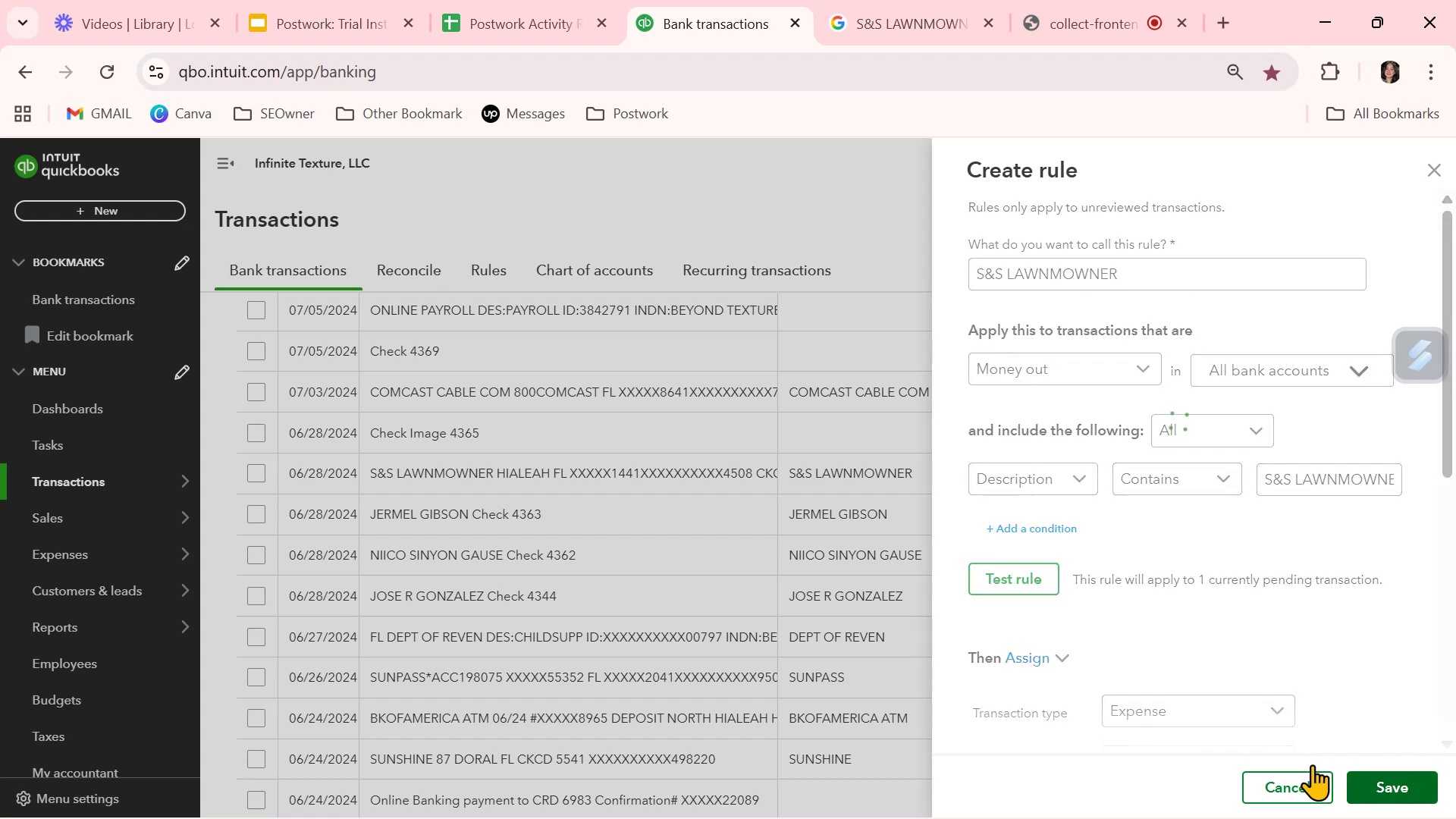 
mouse_move([861, 674])
 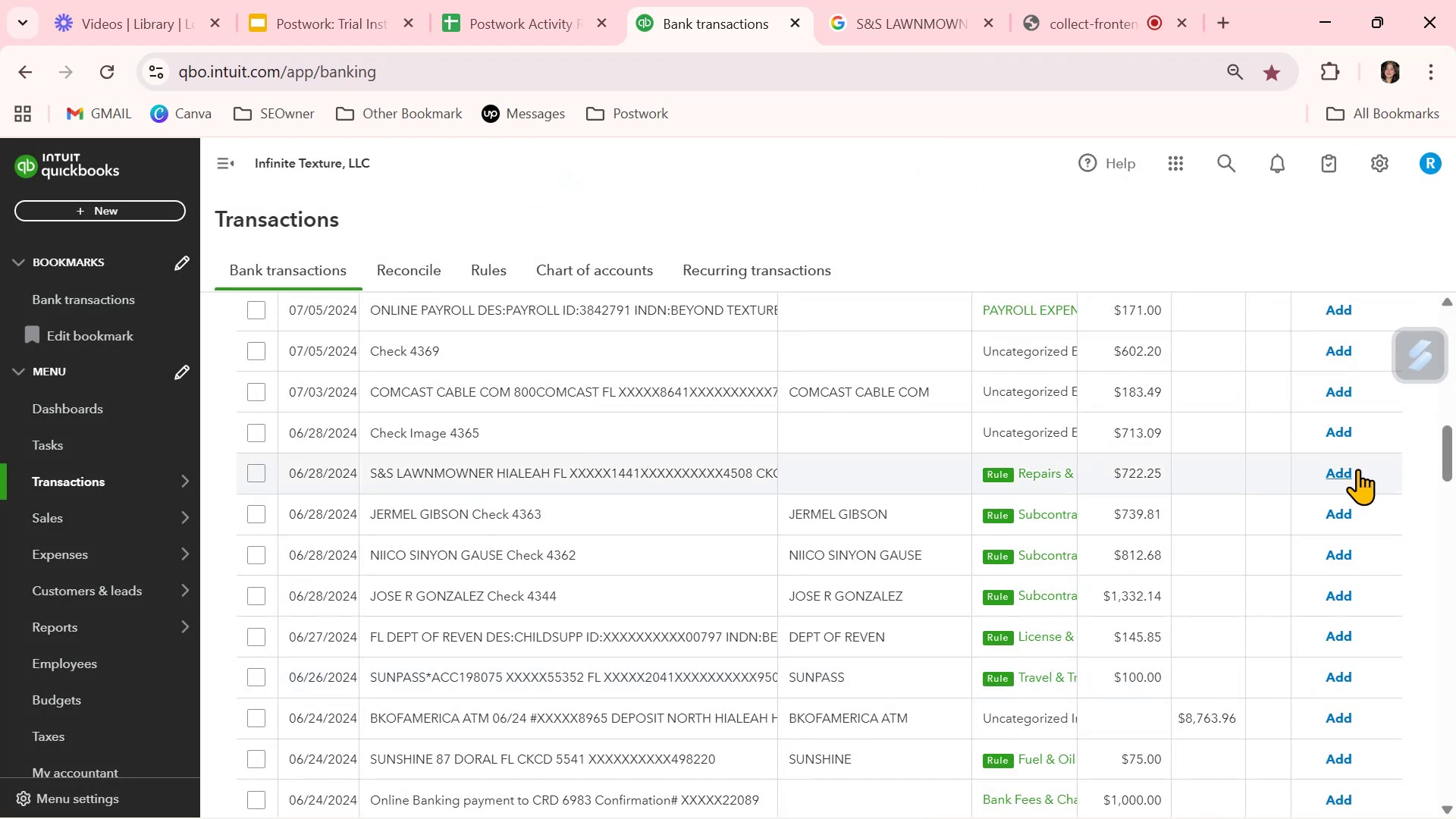 
left_click([1336, 478])
 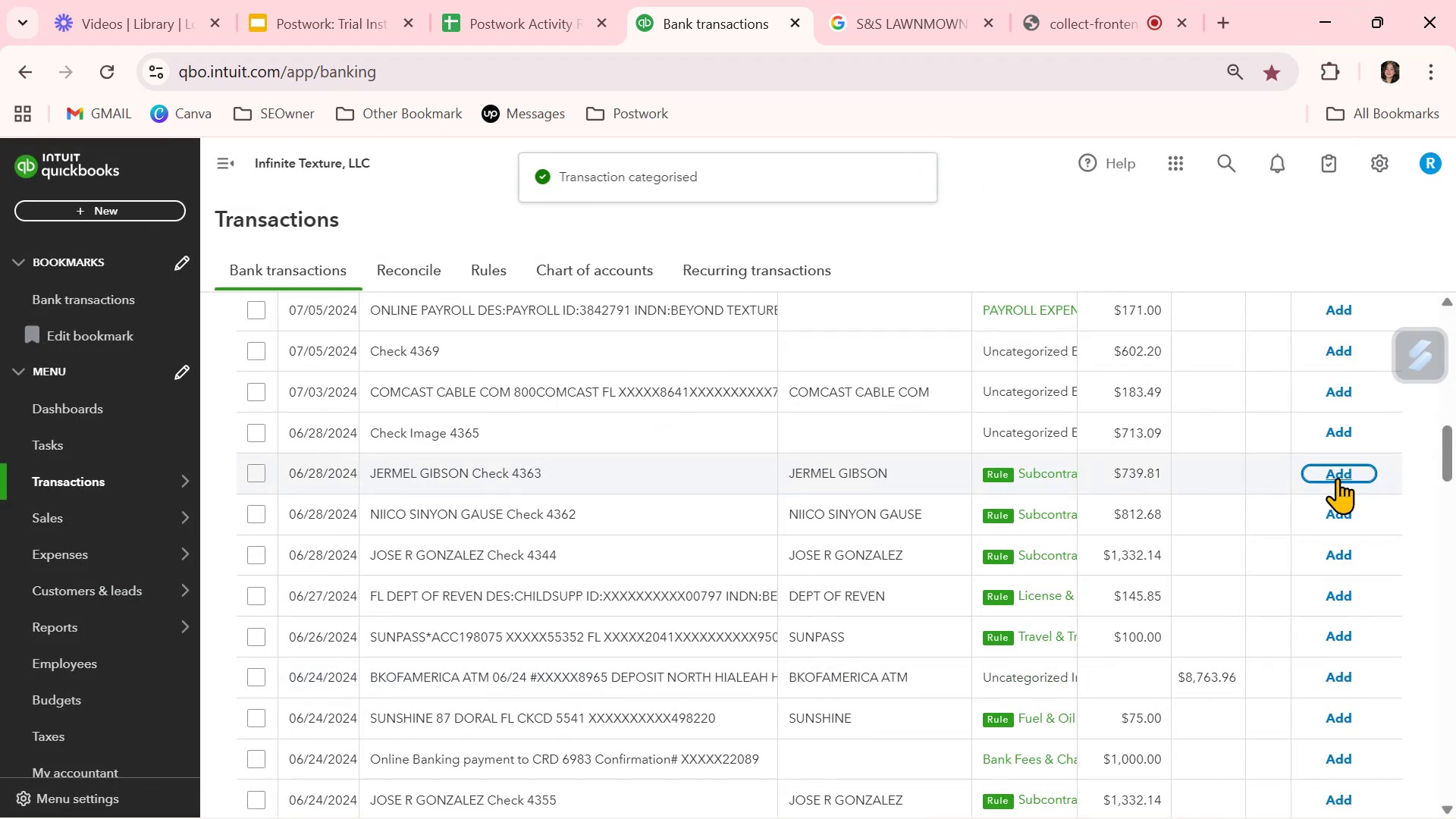 
left_click([1340, 477])
 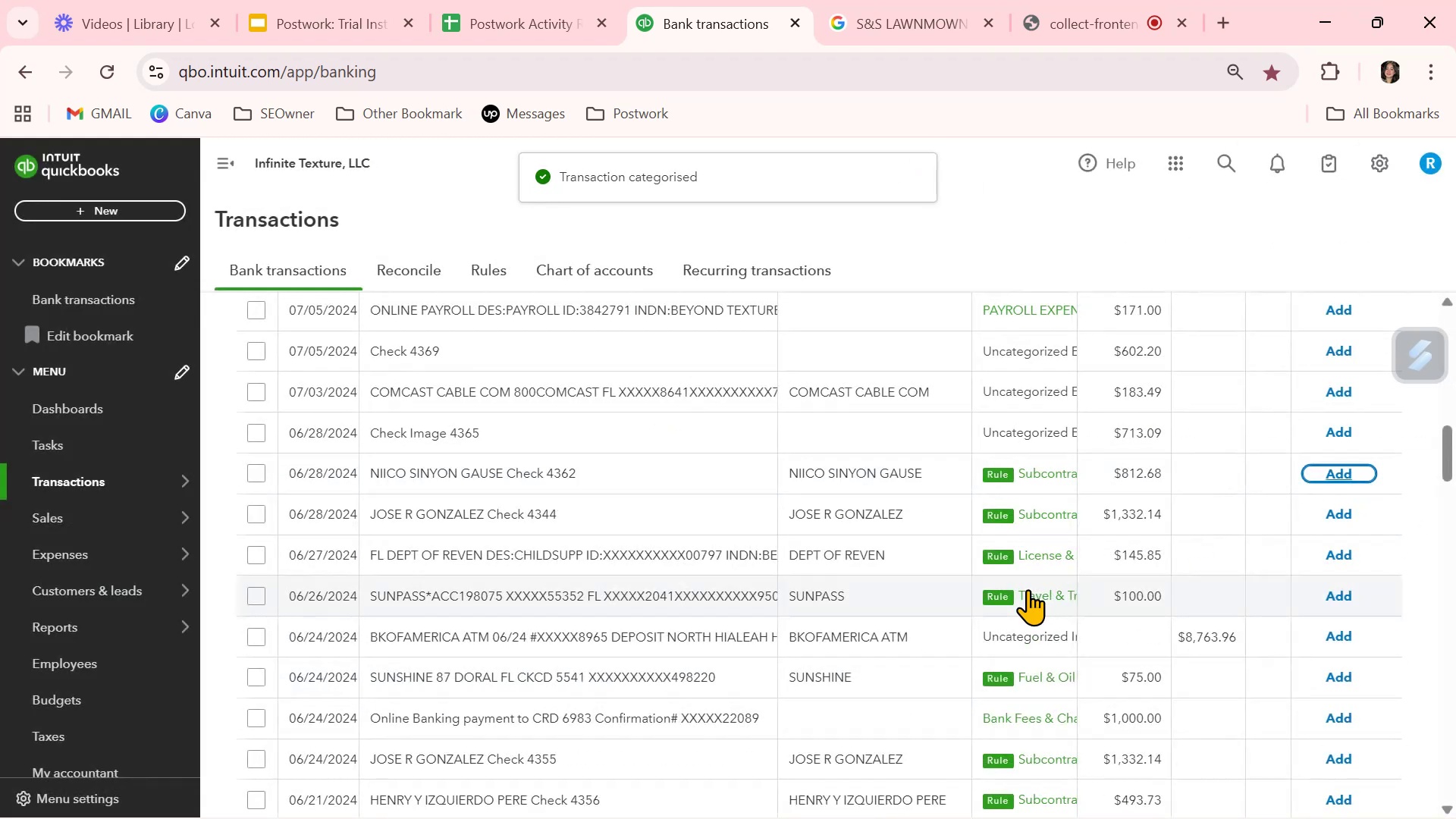 
scroll: coordinate [1028, 589], scroll_direction: down, amount: 2.0
 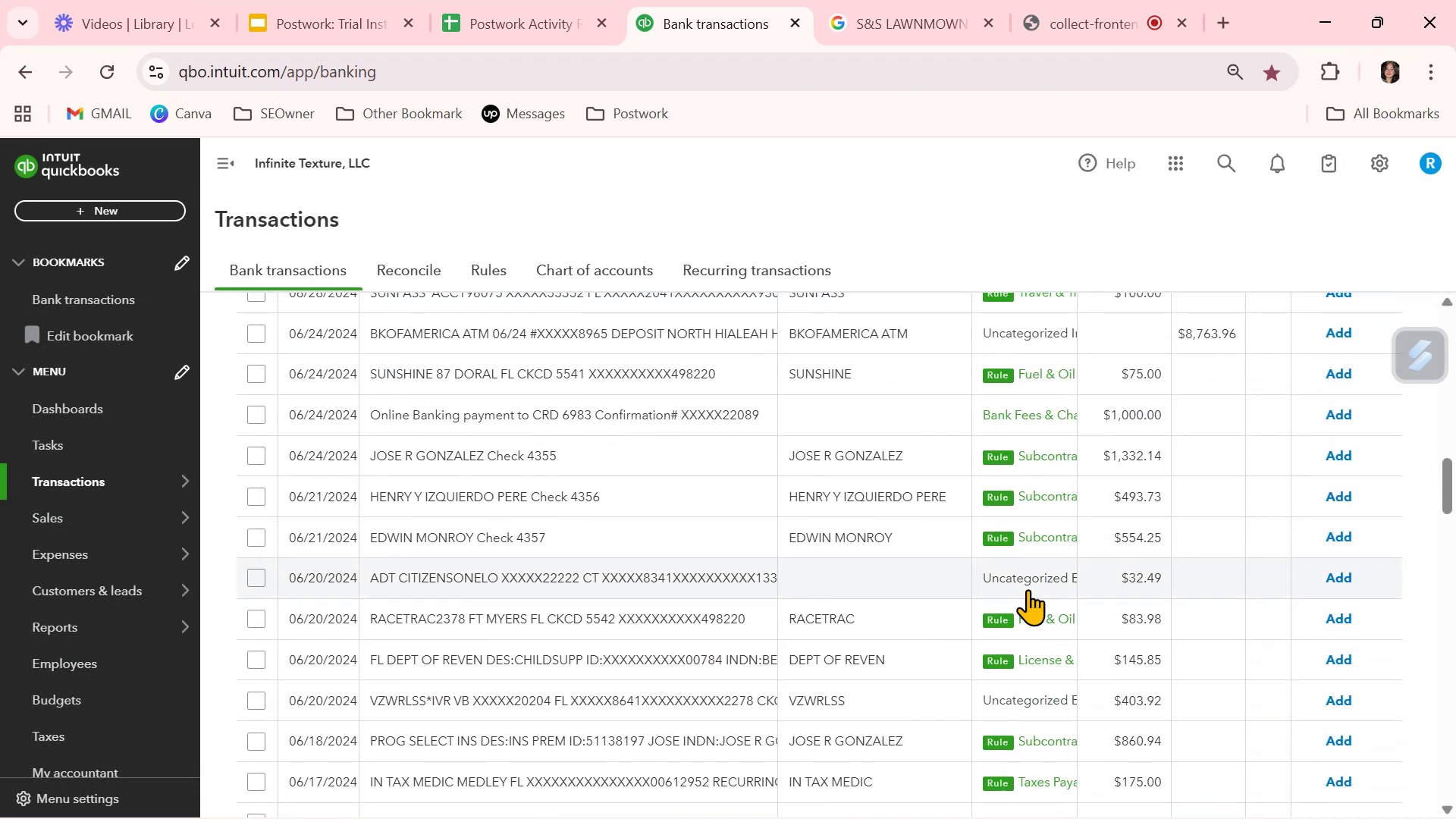 
wait(8.19)
 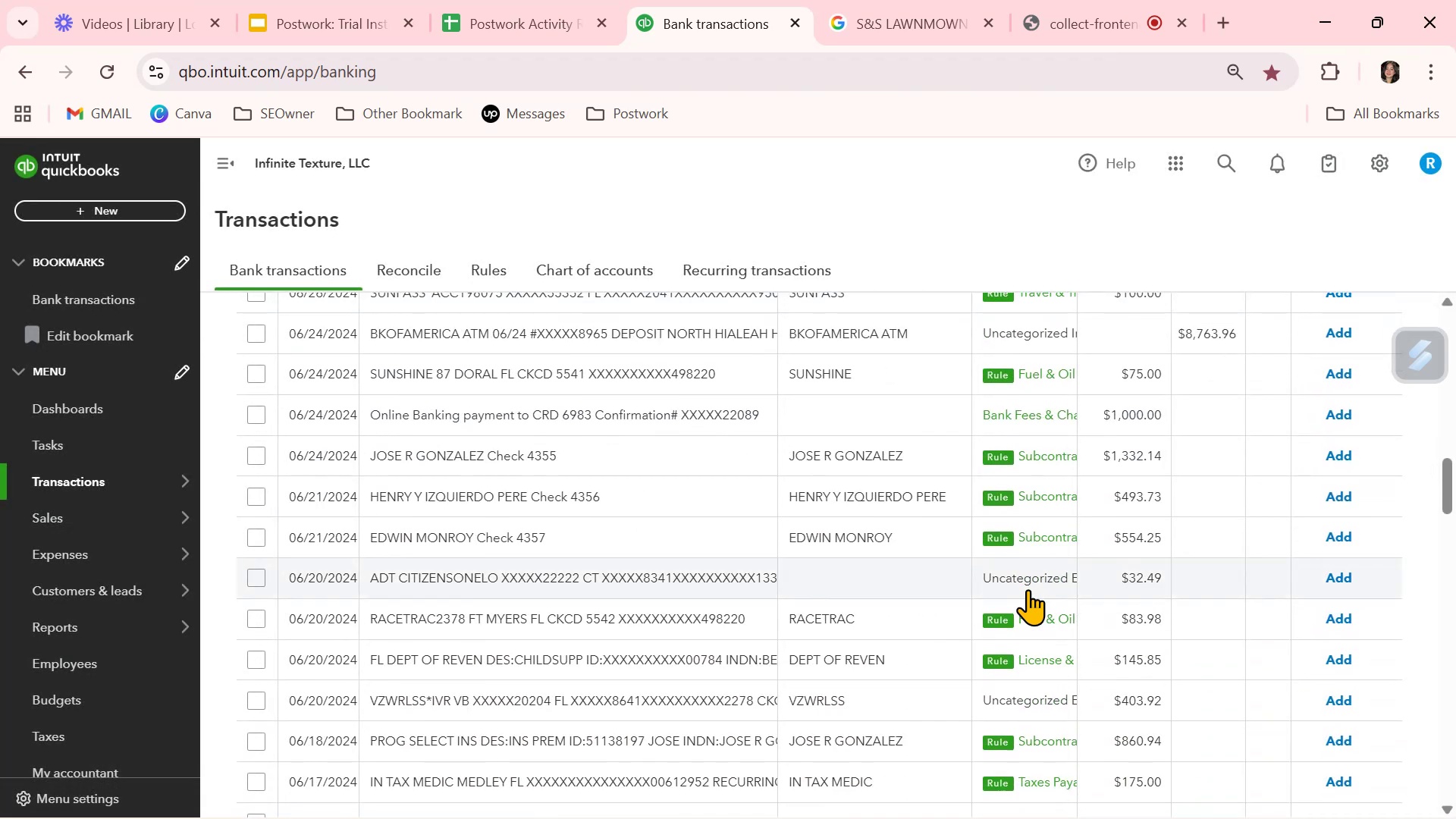 
scroll: coordinate [1081, 598], scroll_direction: down, amount: 2.0
 